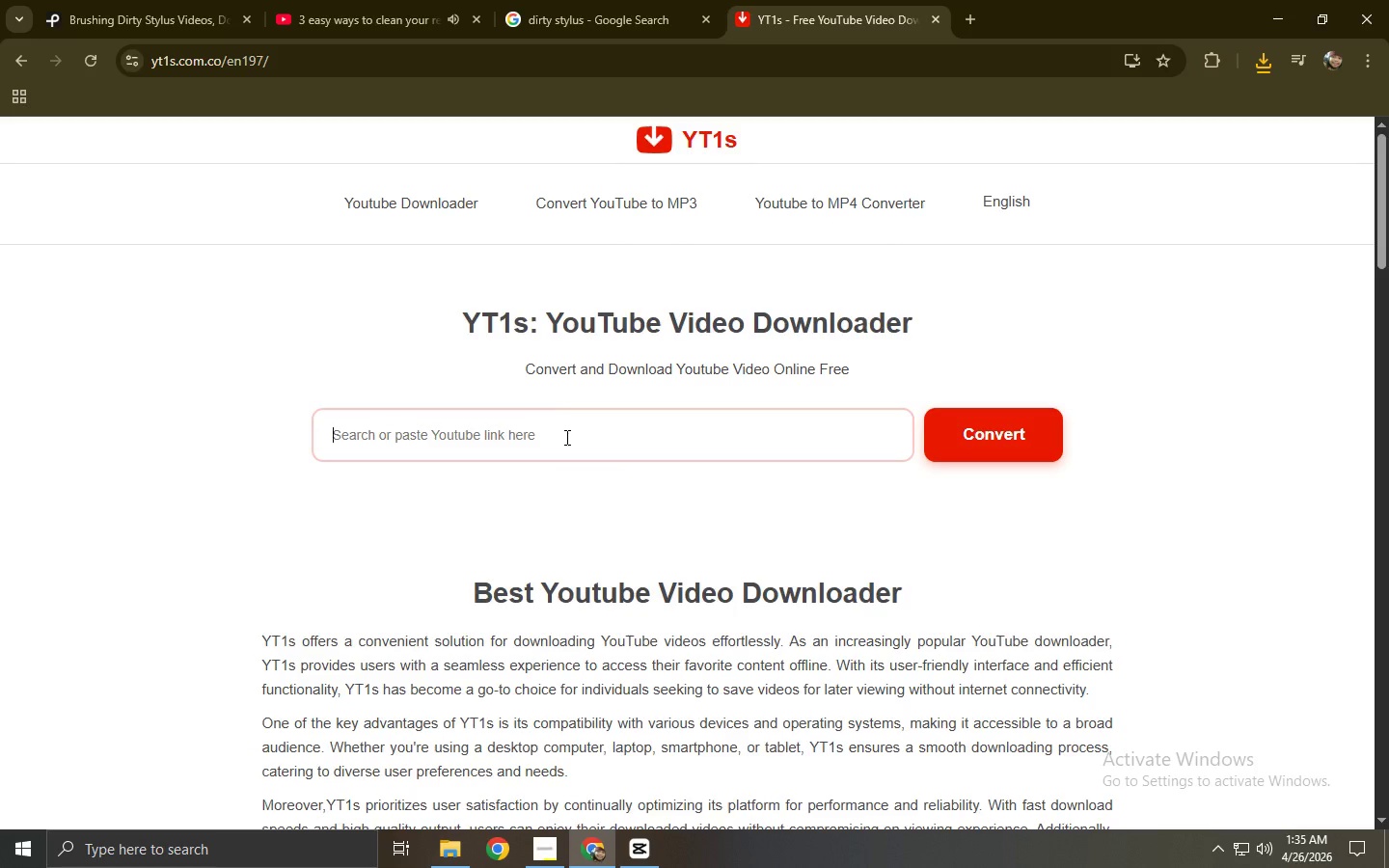 
key(Control+ControlLeft)
 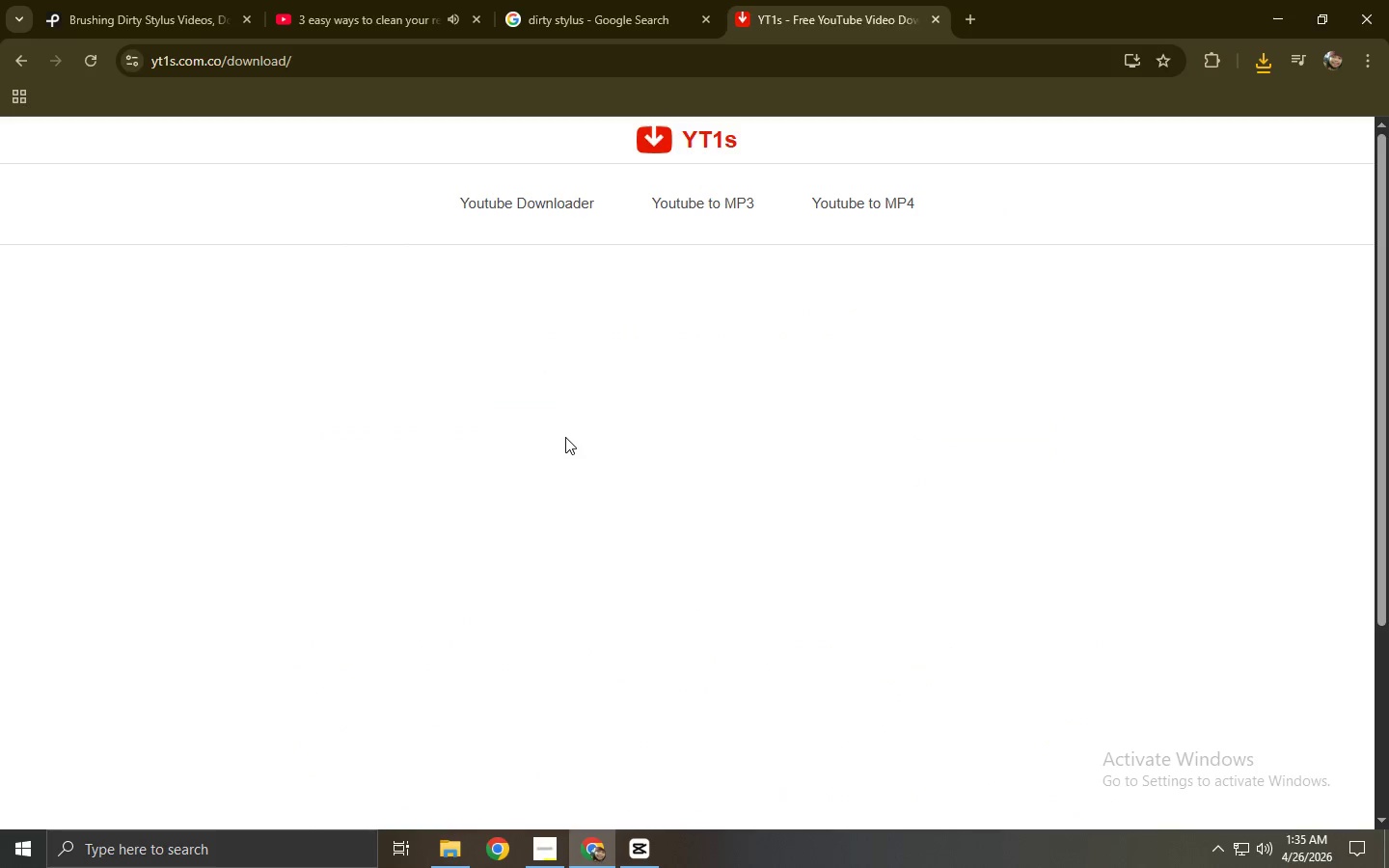 
key(Control+V)
 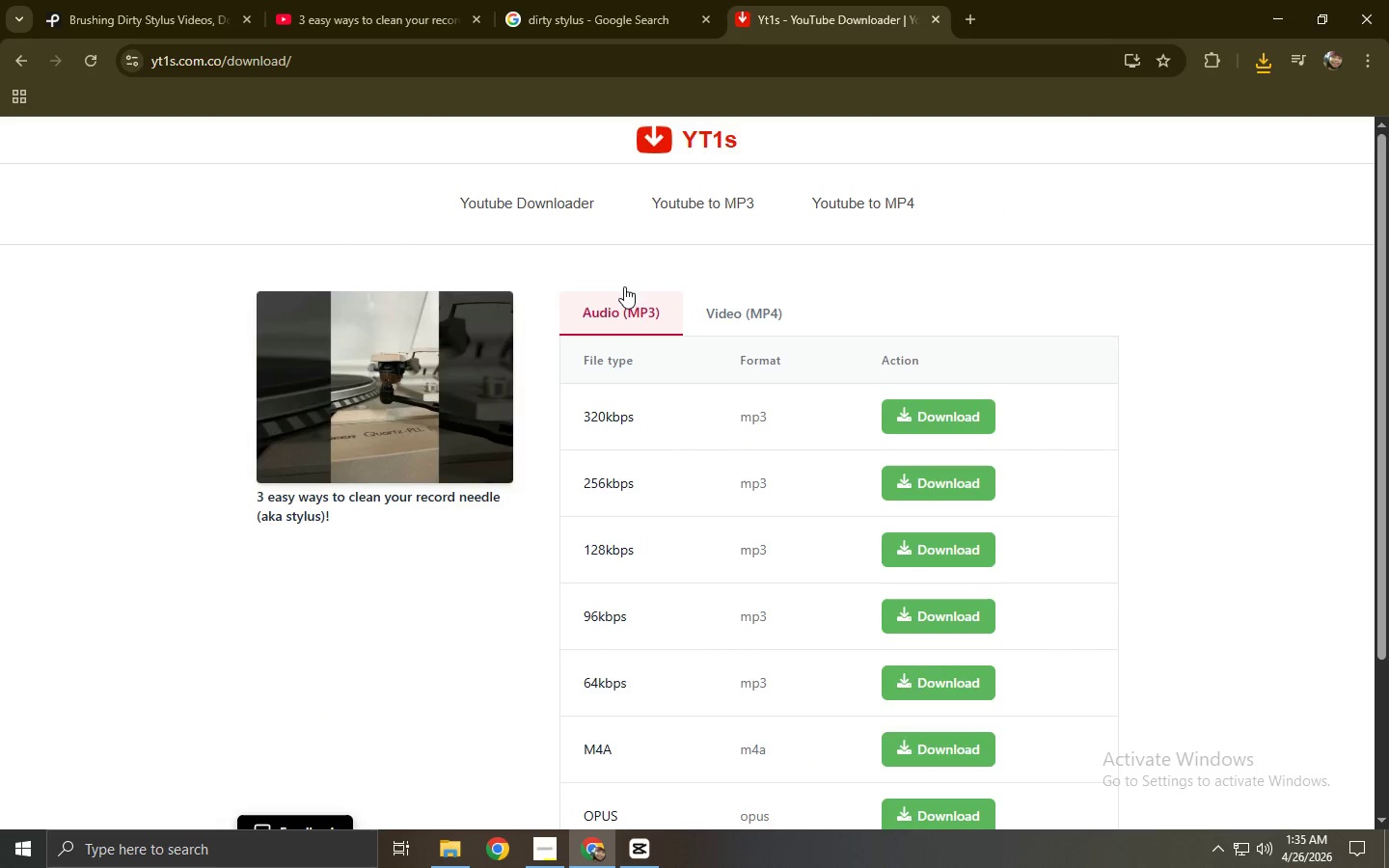 
left_click([738, 313])
 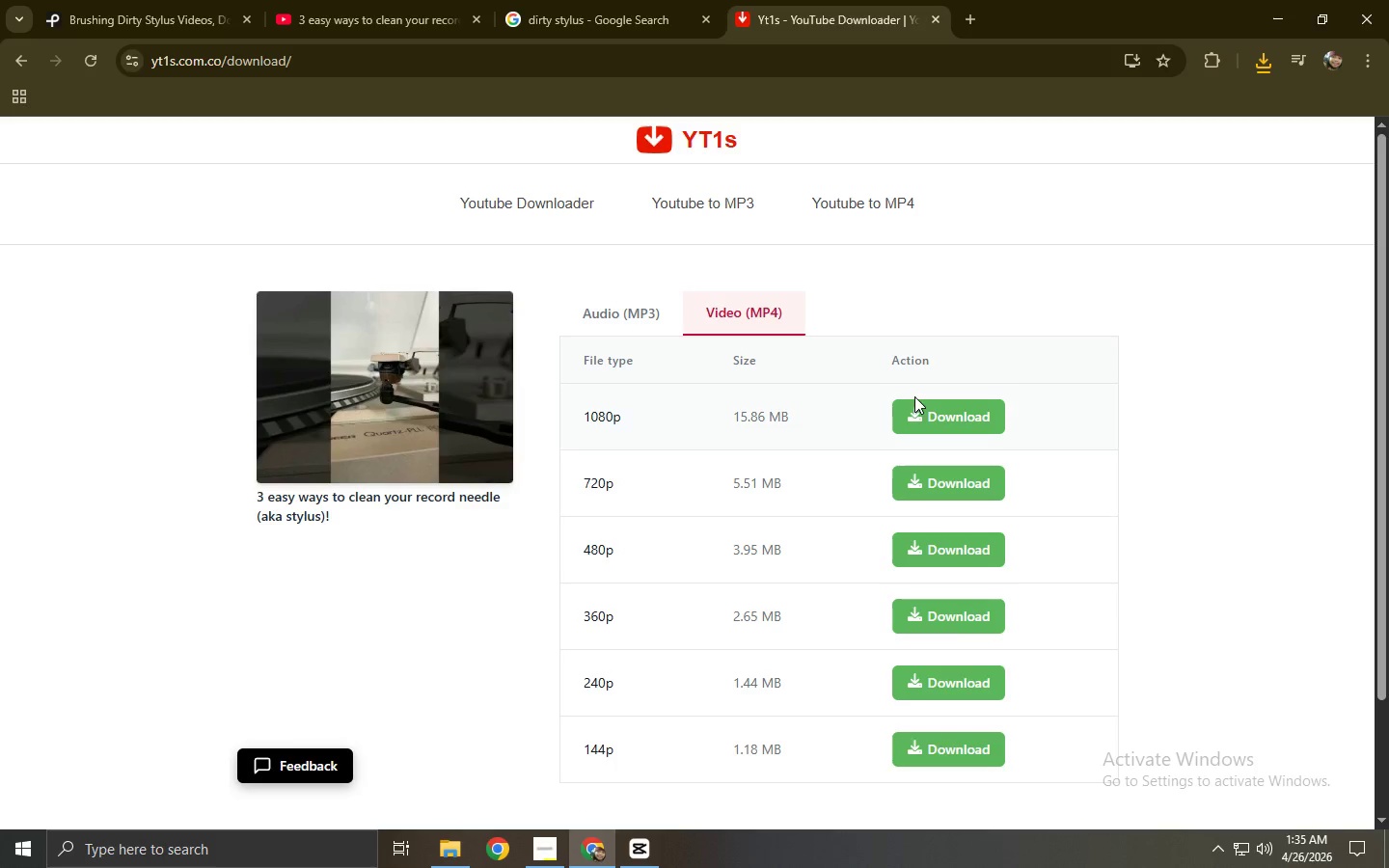 
left_click([917, 409])
 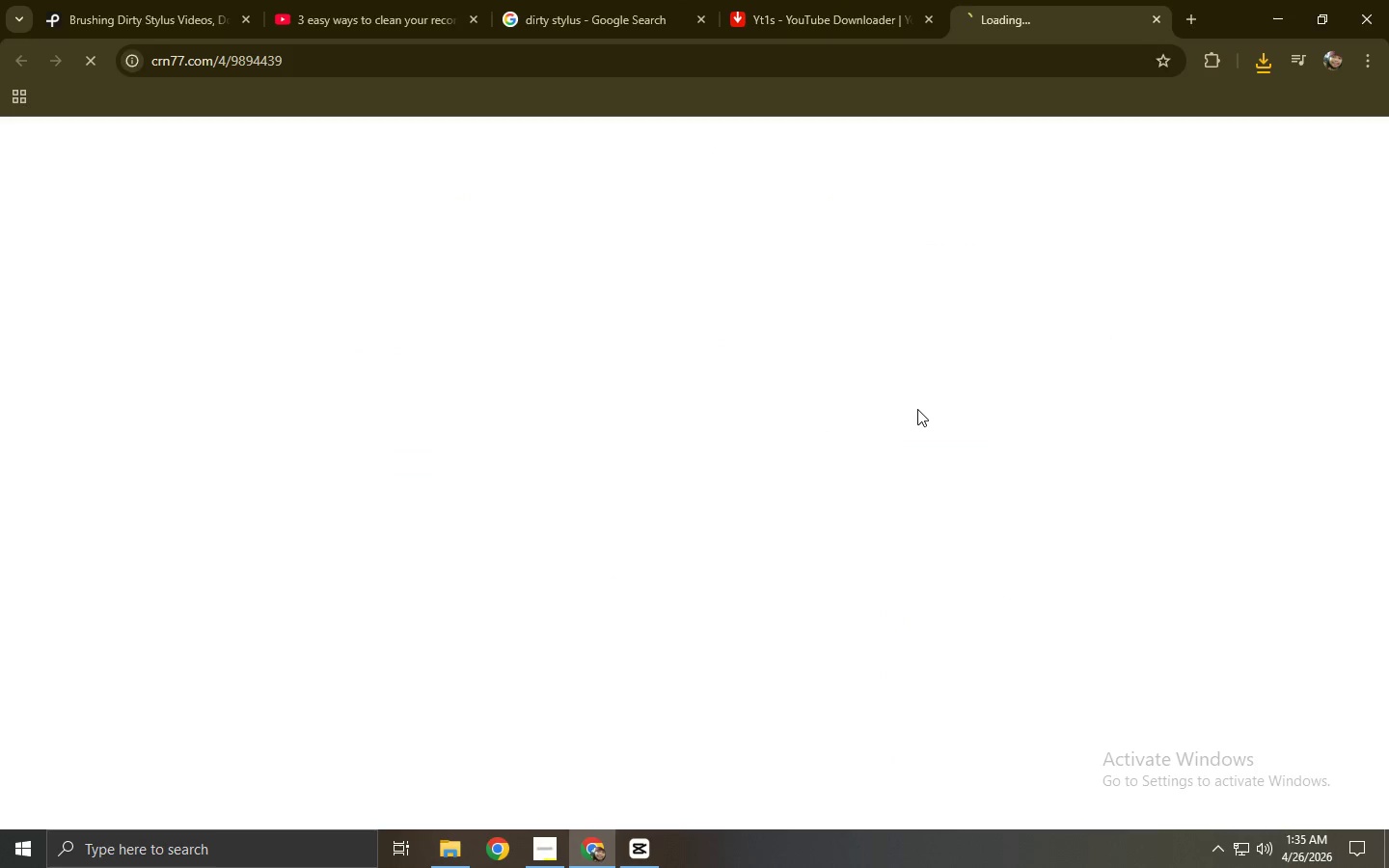 
hold_key(key=ControlLeft, duration=1.53)
 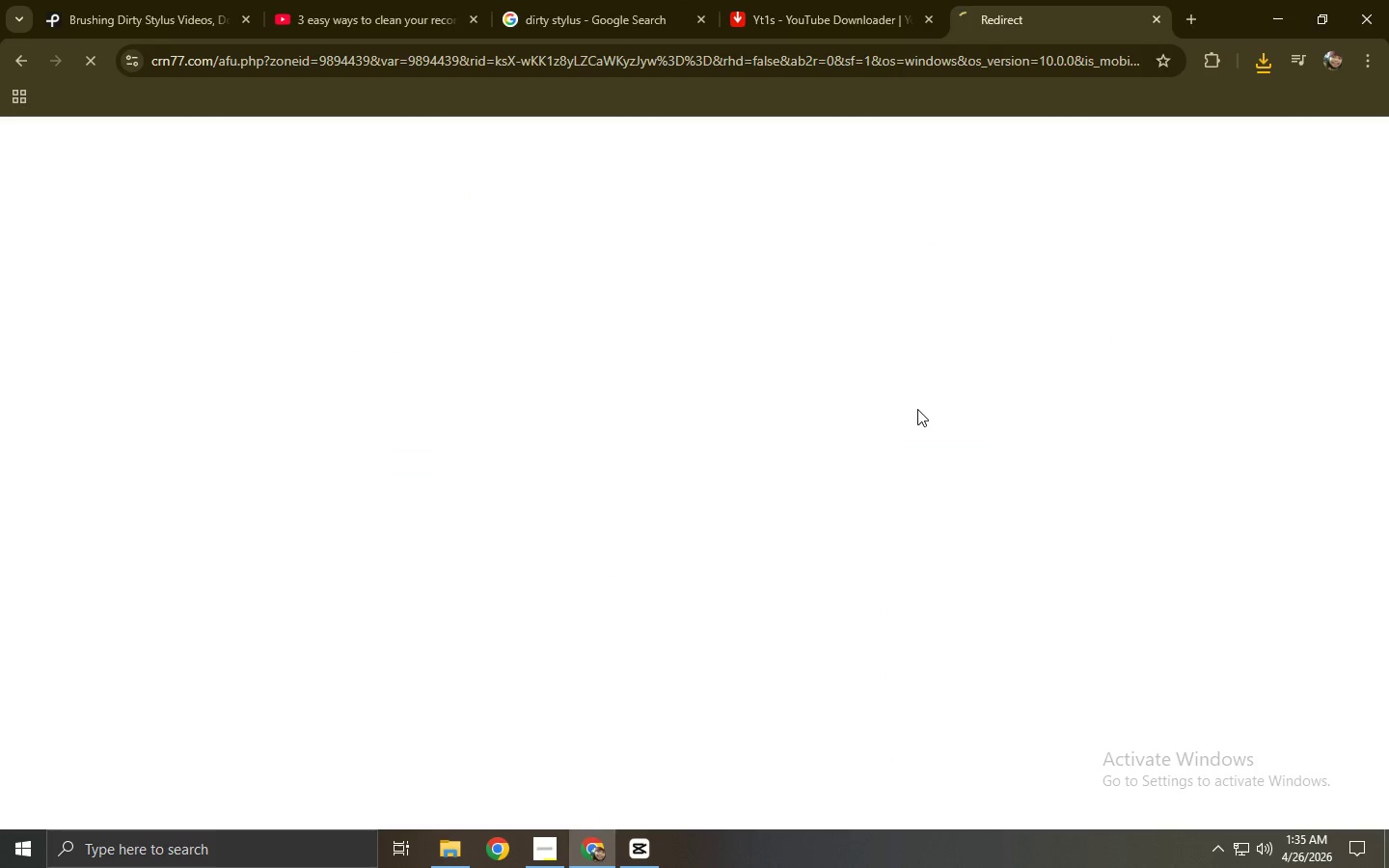 
hold_key(key=ControlLeft, duration=1.5)
 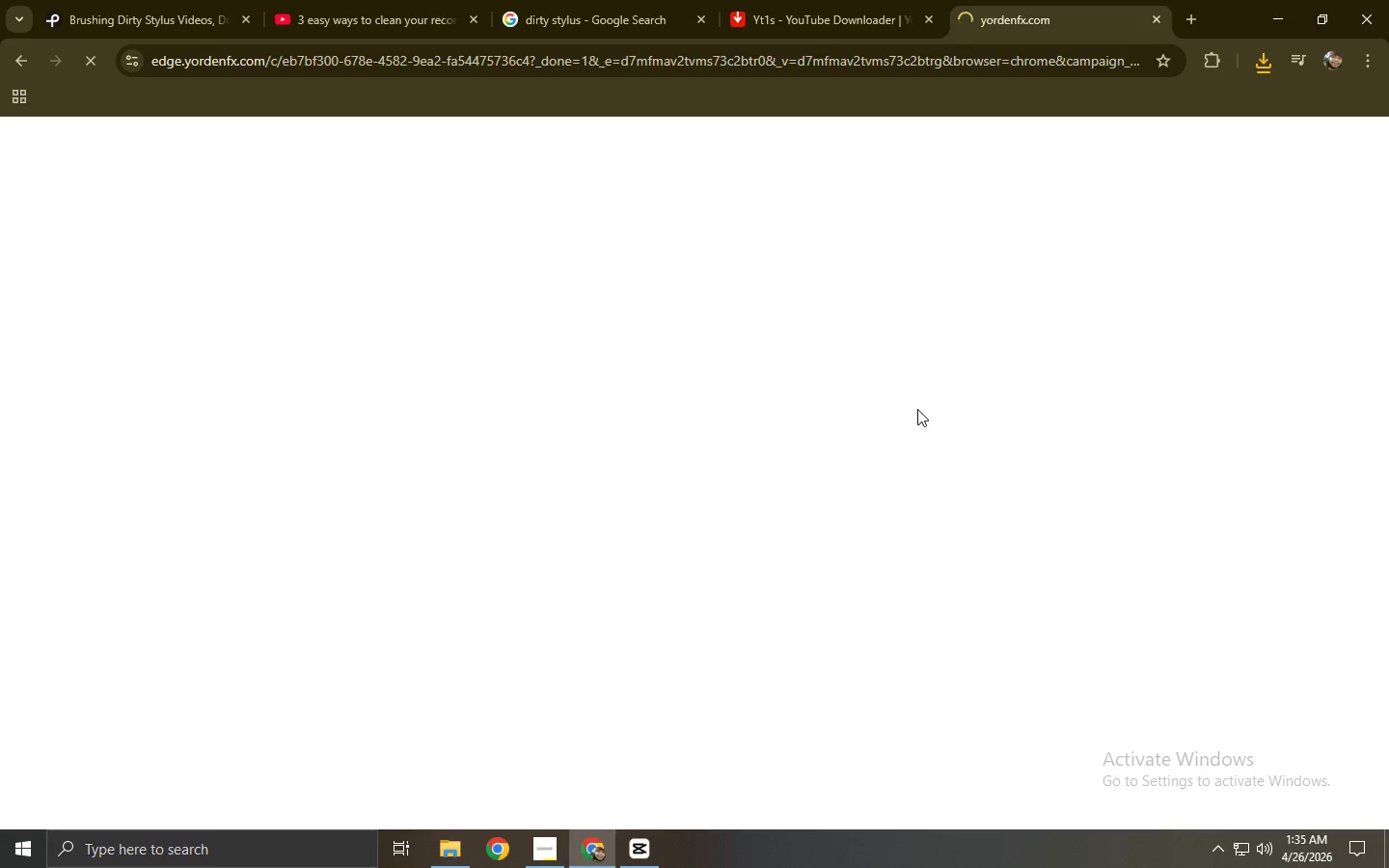 
key(Control+W)
 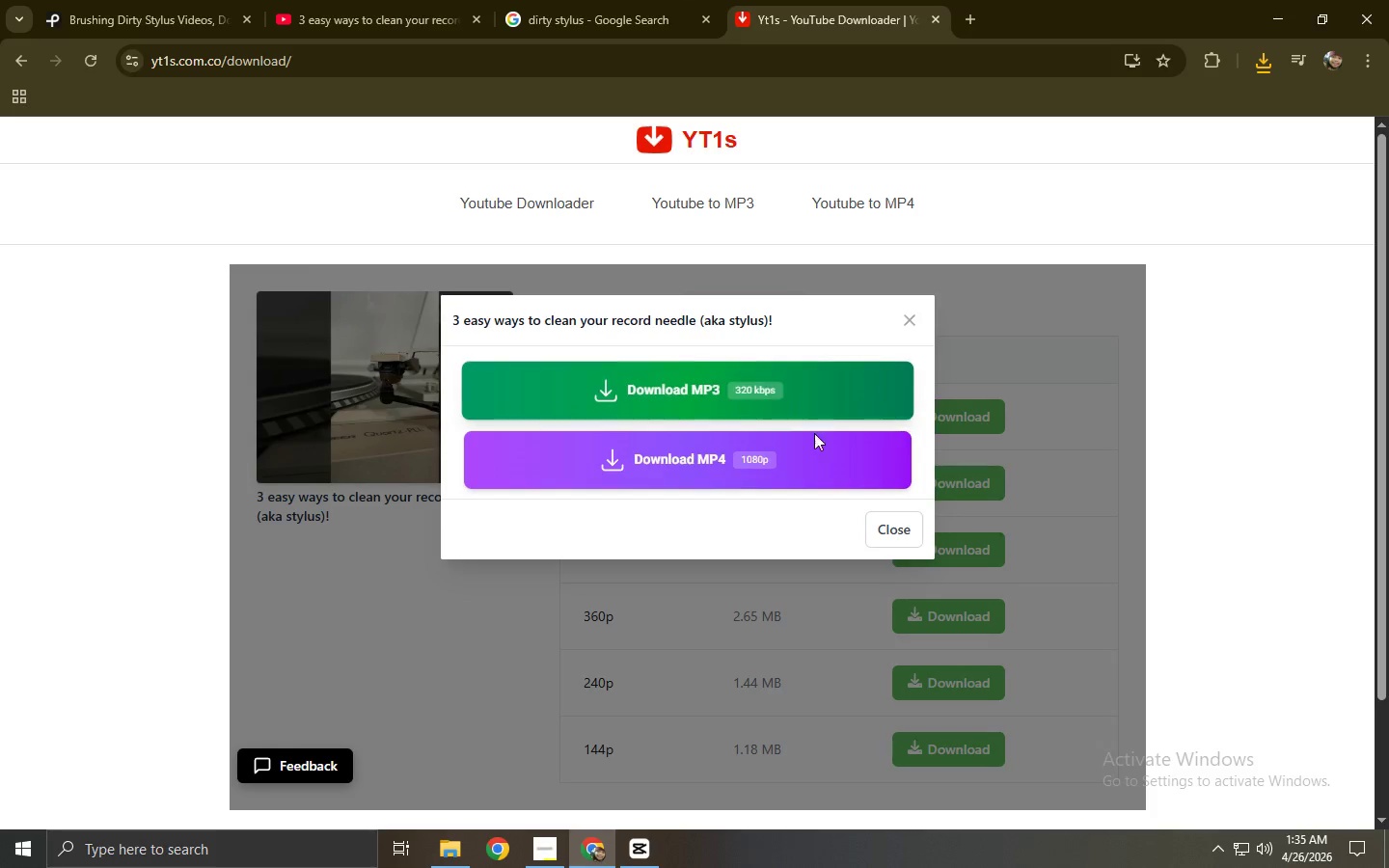 
left_click([787, 456])
 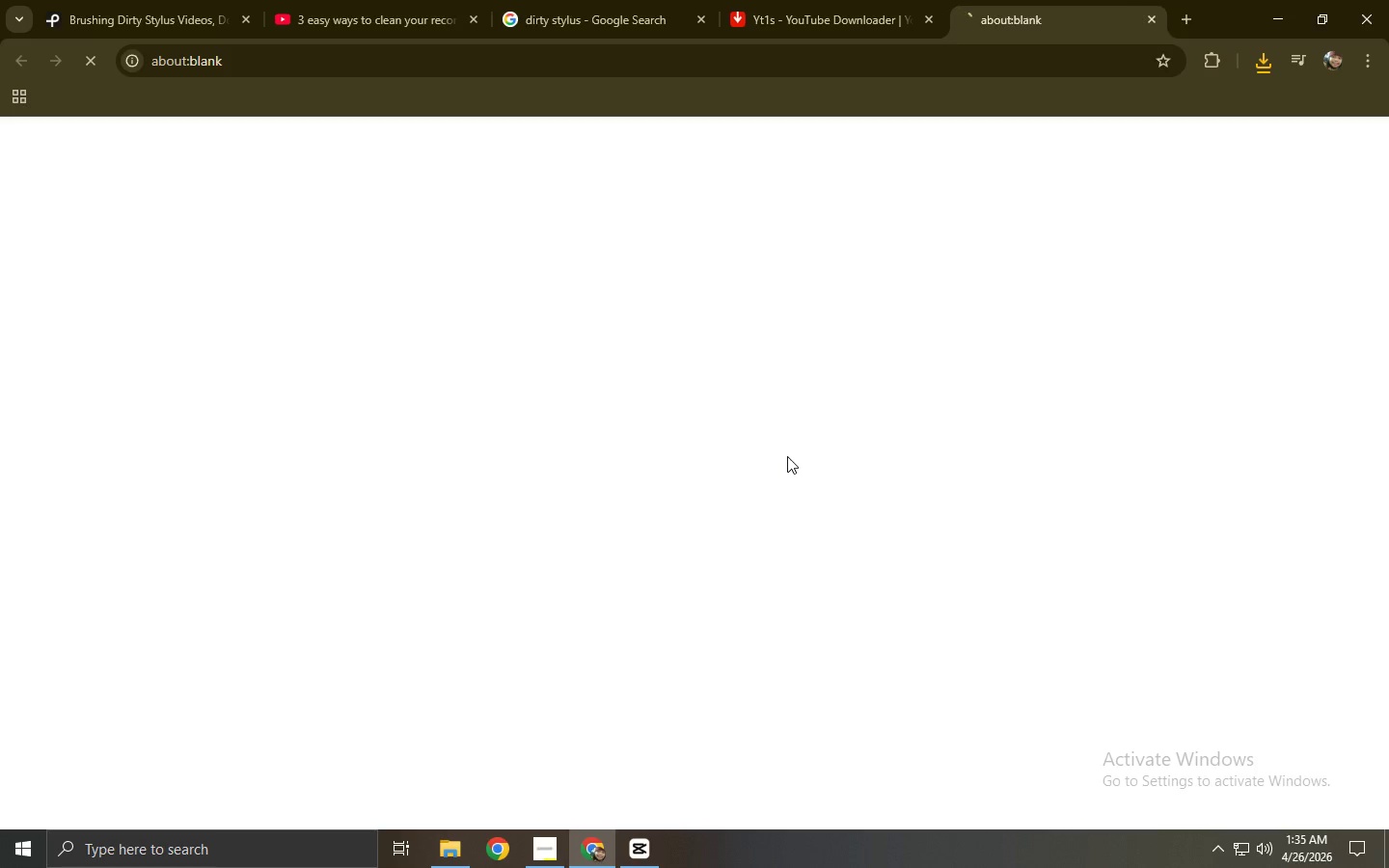 
key(Control+ControlLeft)
 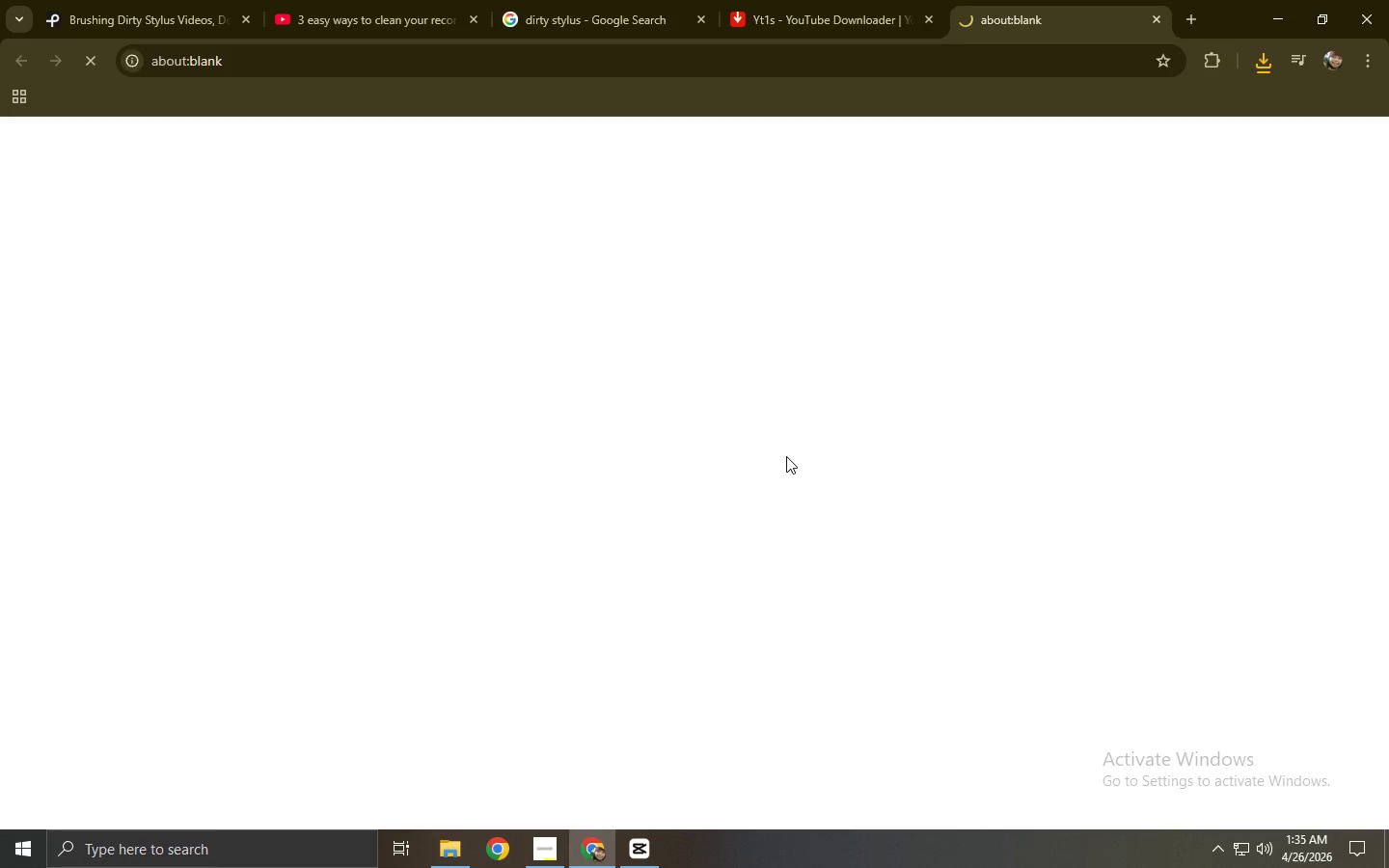 
key(Control+W)
 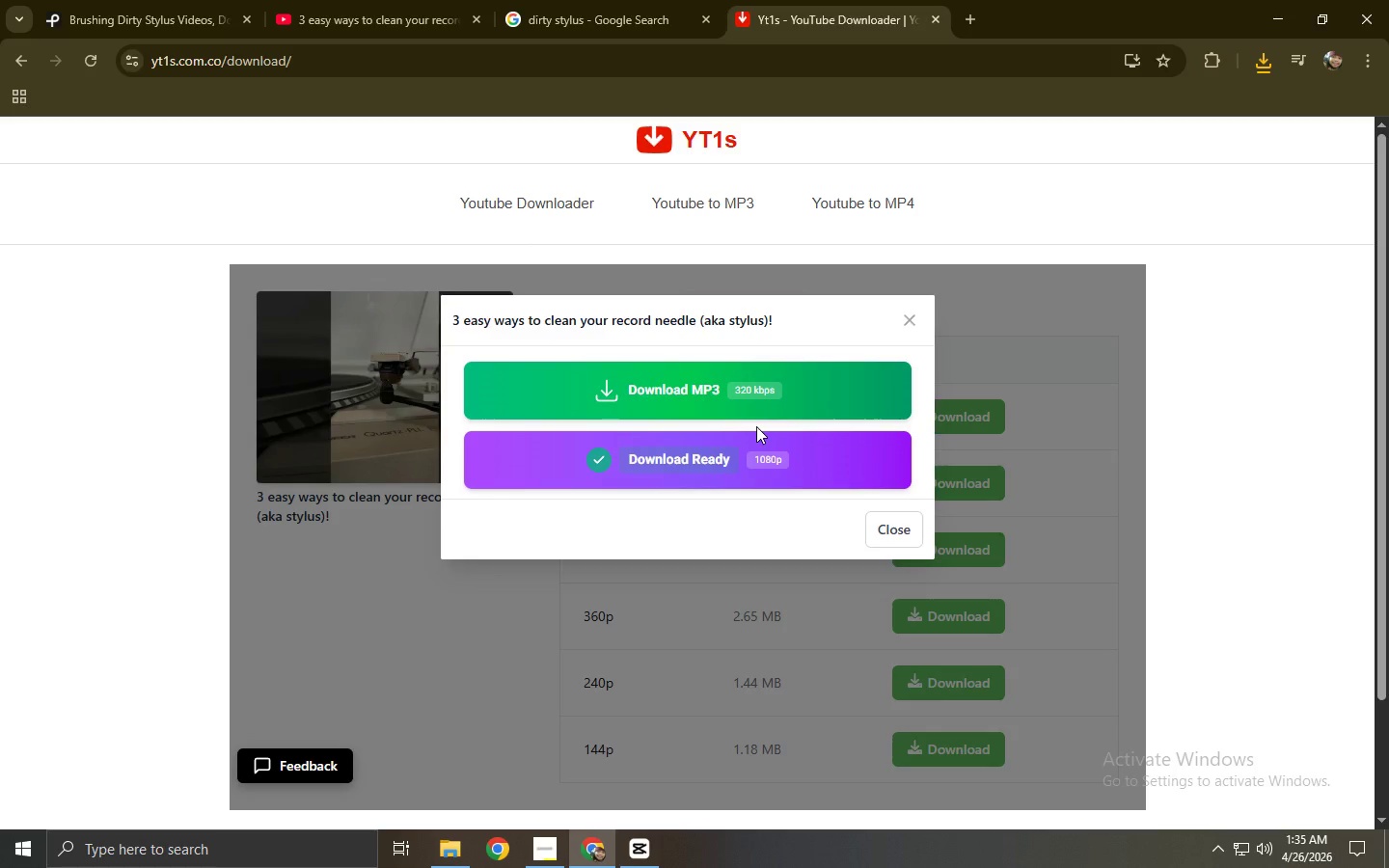 
wait(7.48)
 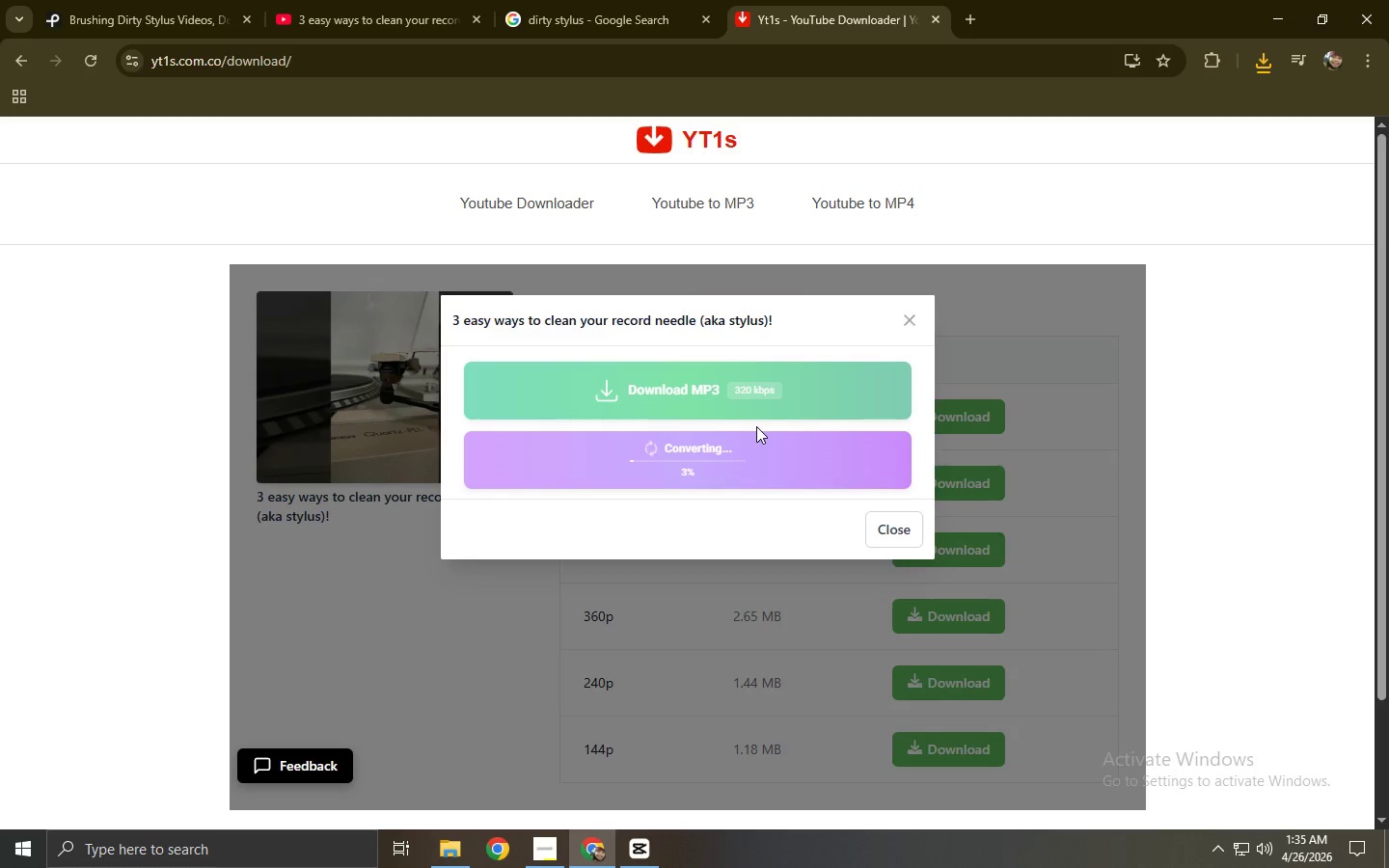 
left_click([654, 444])
 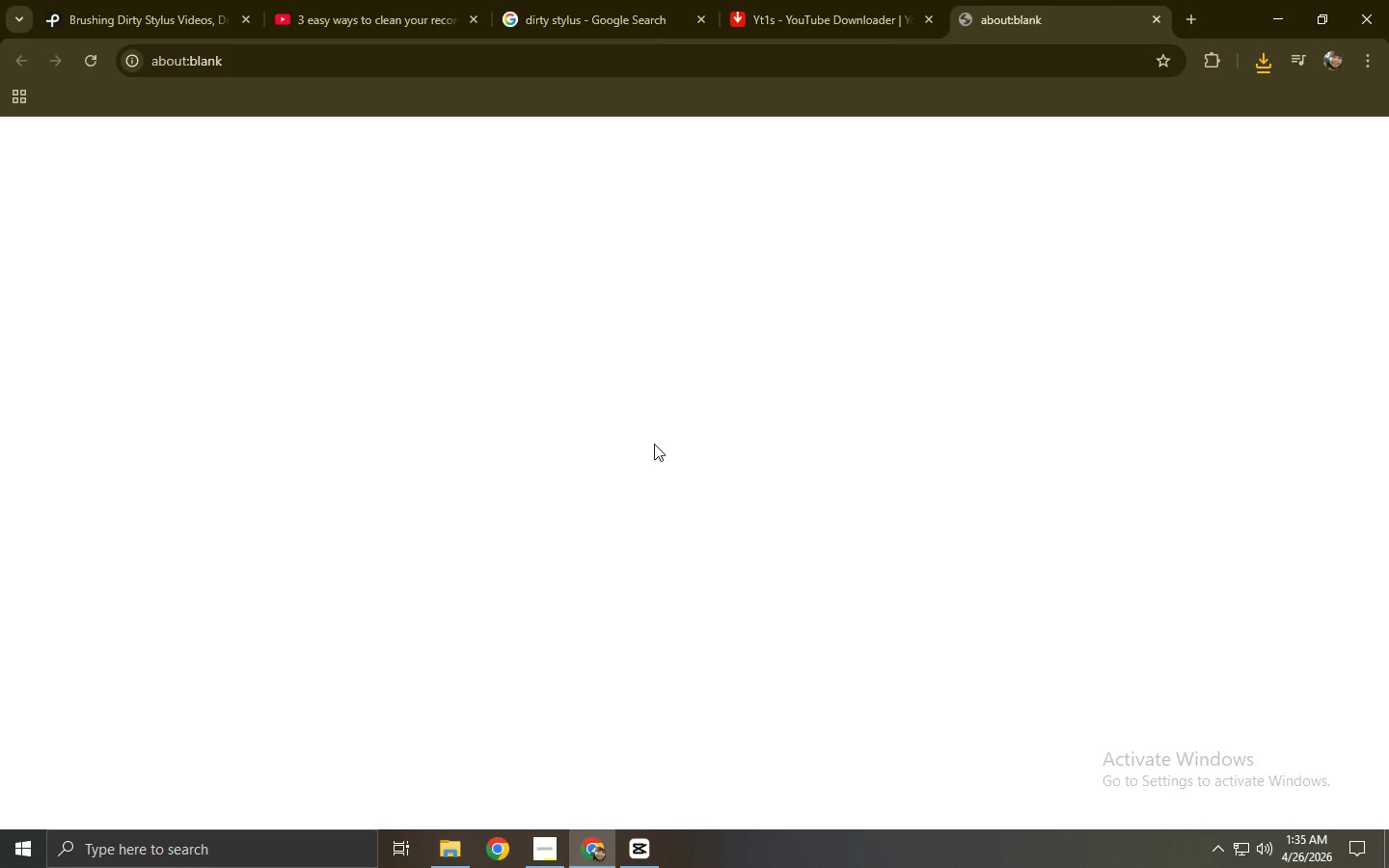 
key(Control+ControlLeft)
 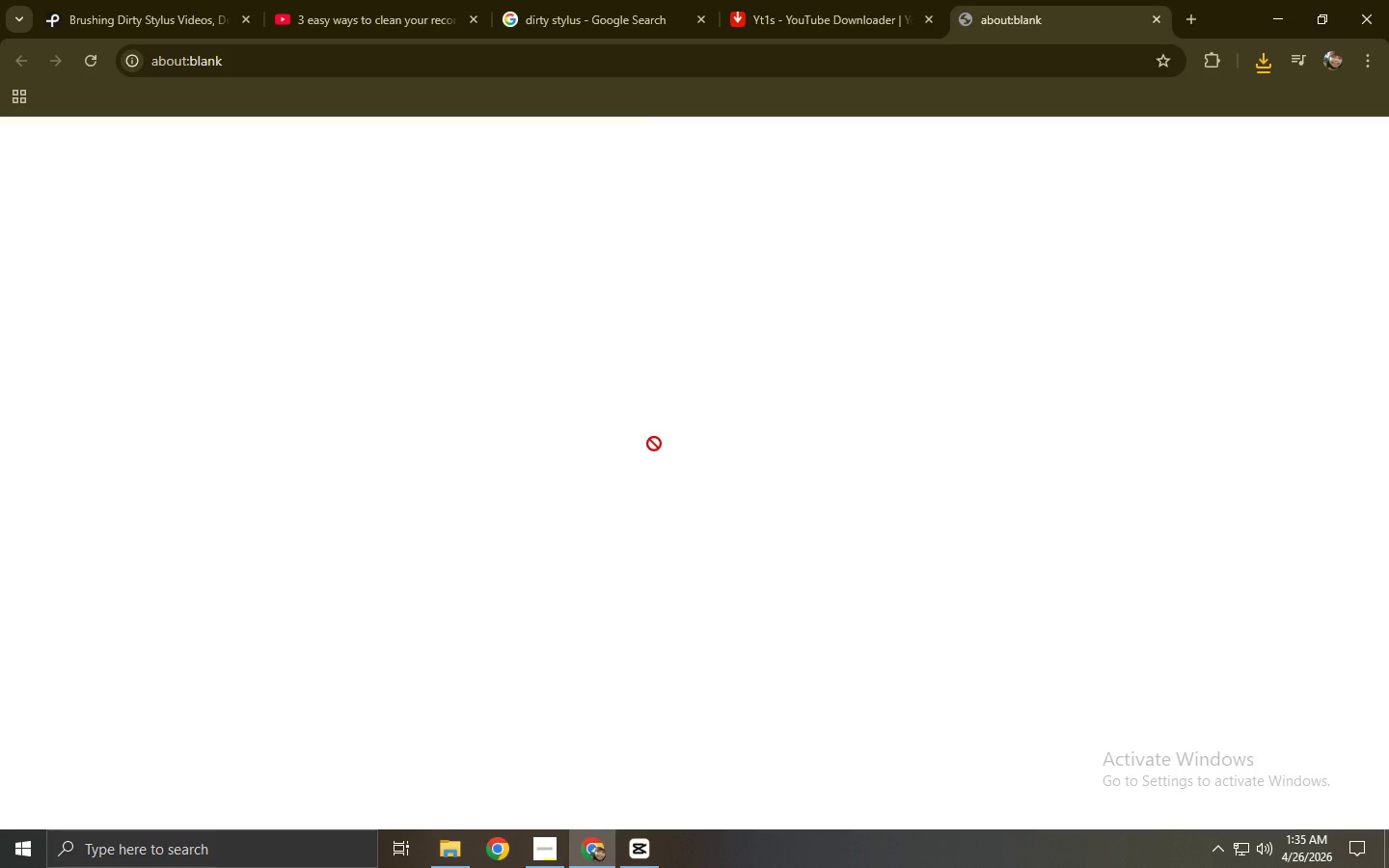 
key(Control+W)
 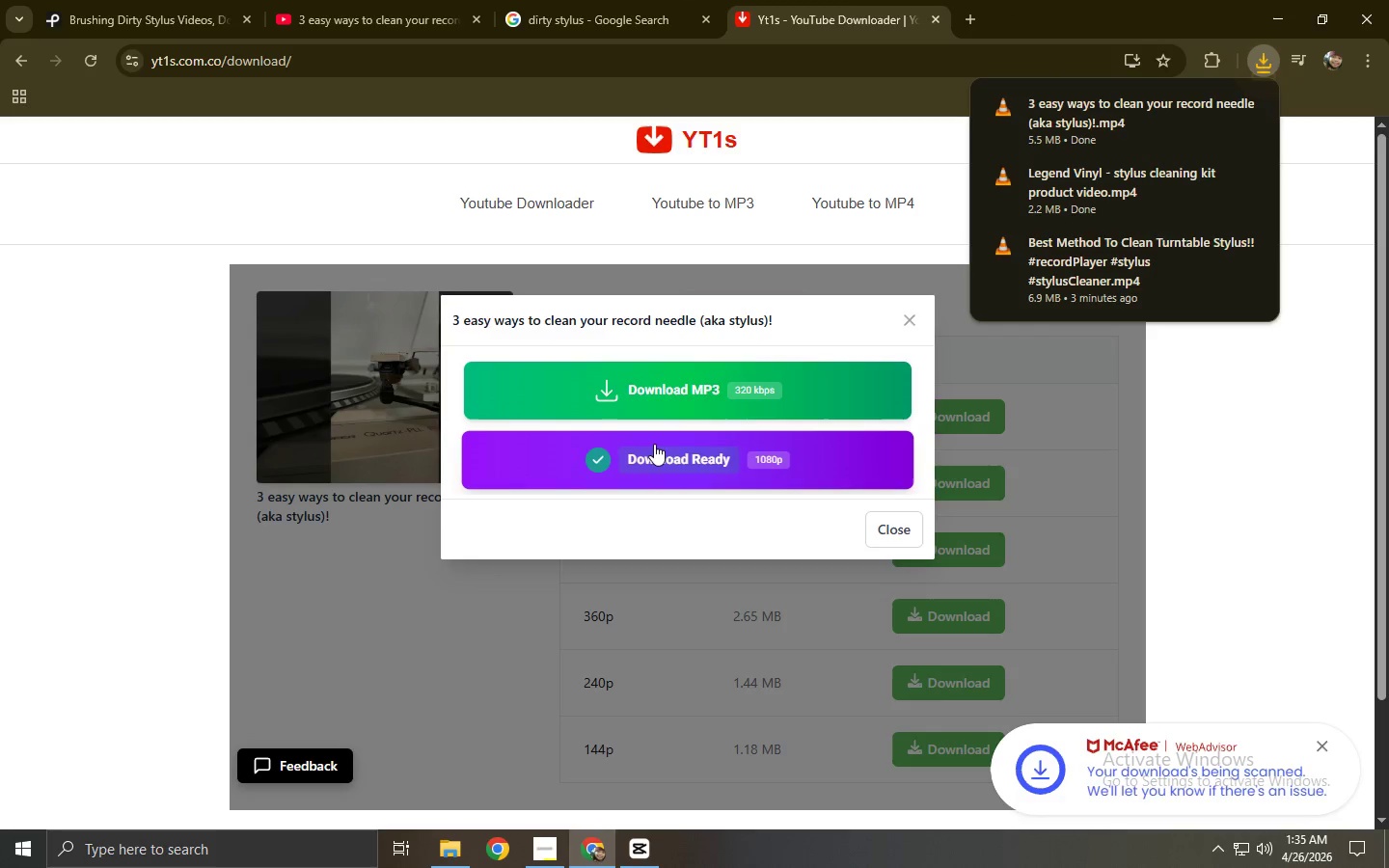 
wait(5.42)
 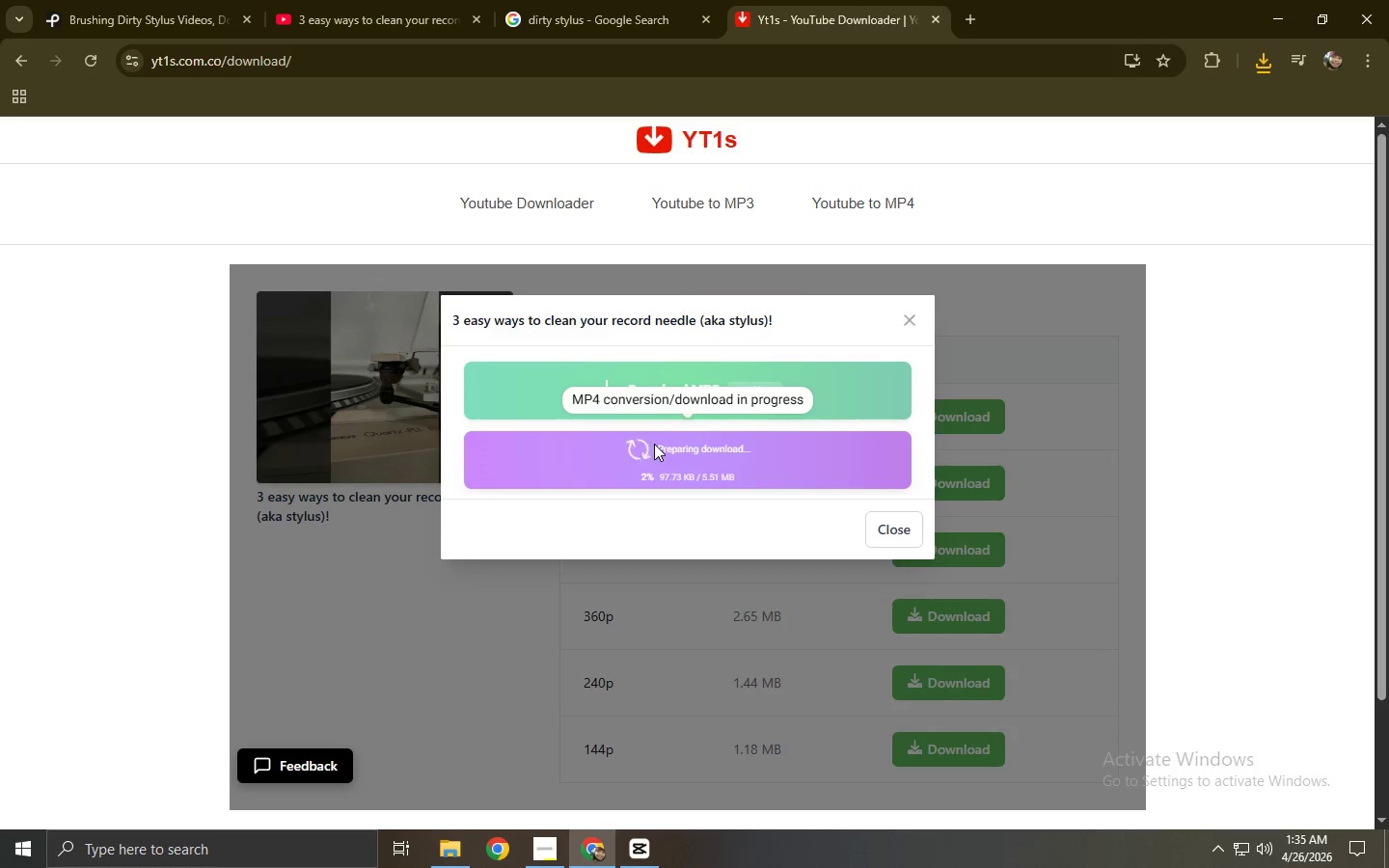 
left_click([397, 0])
 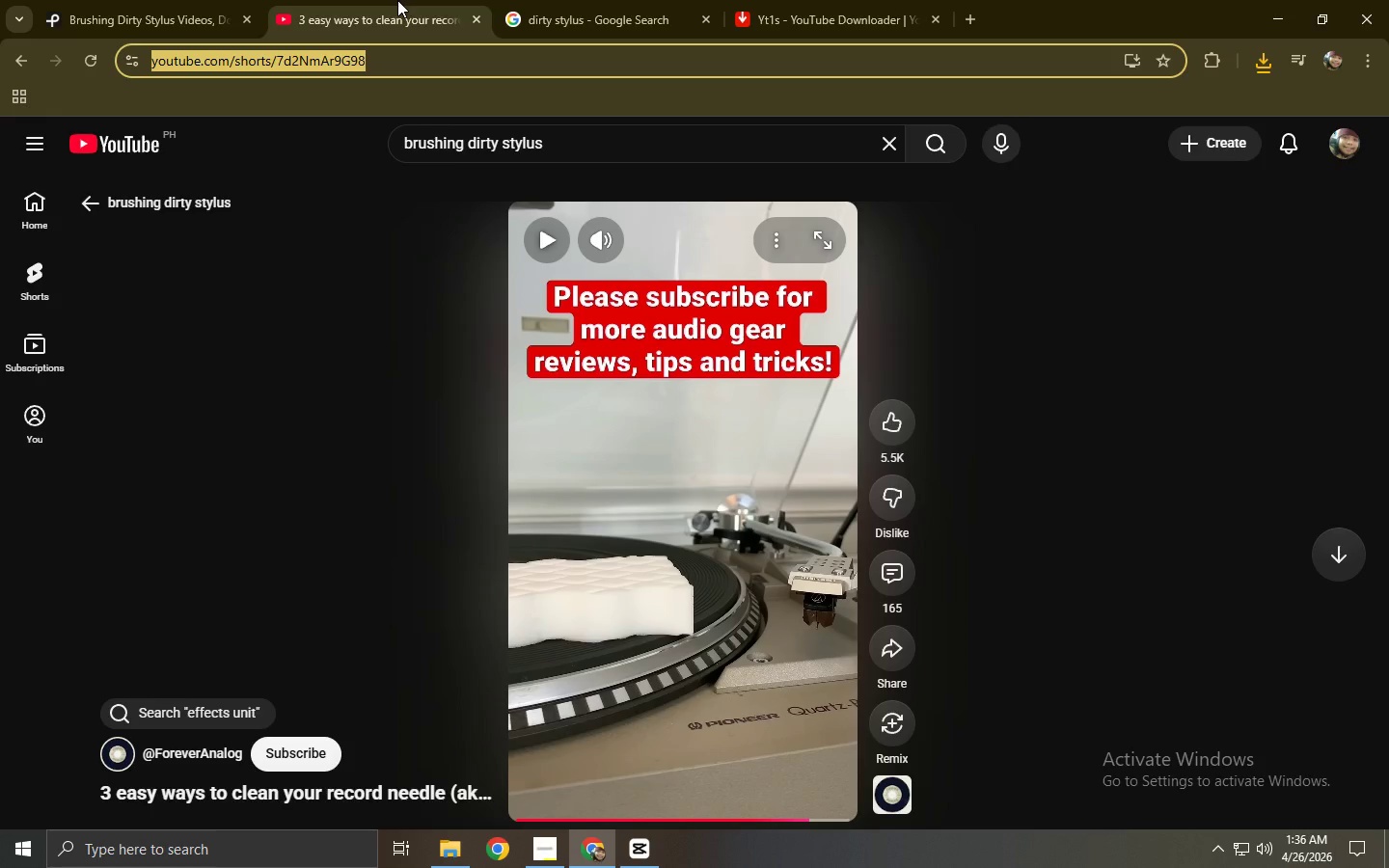 
wait(7.17)
 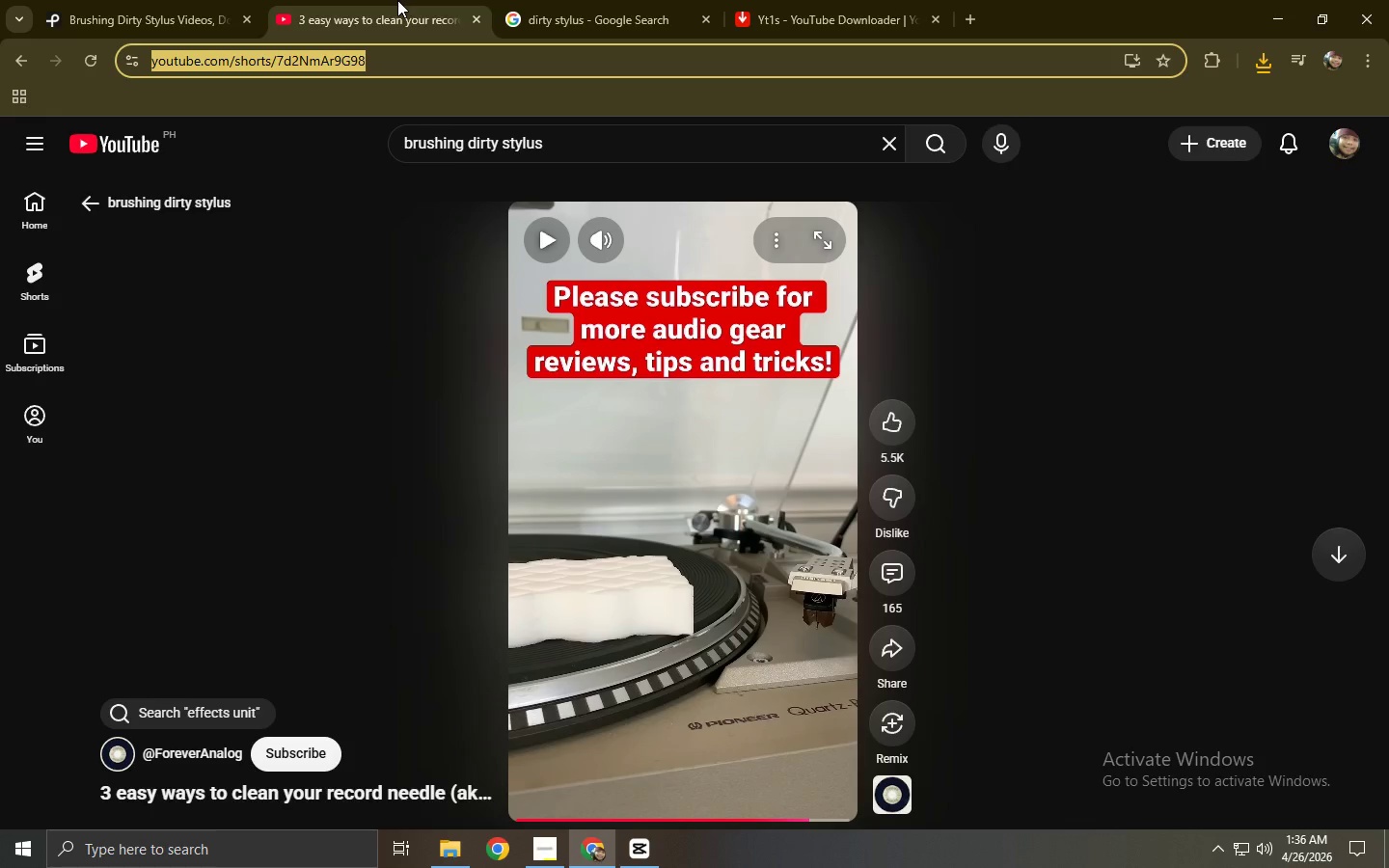 
left_click([623, 0])
 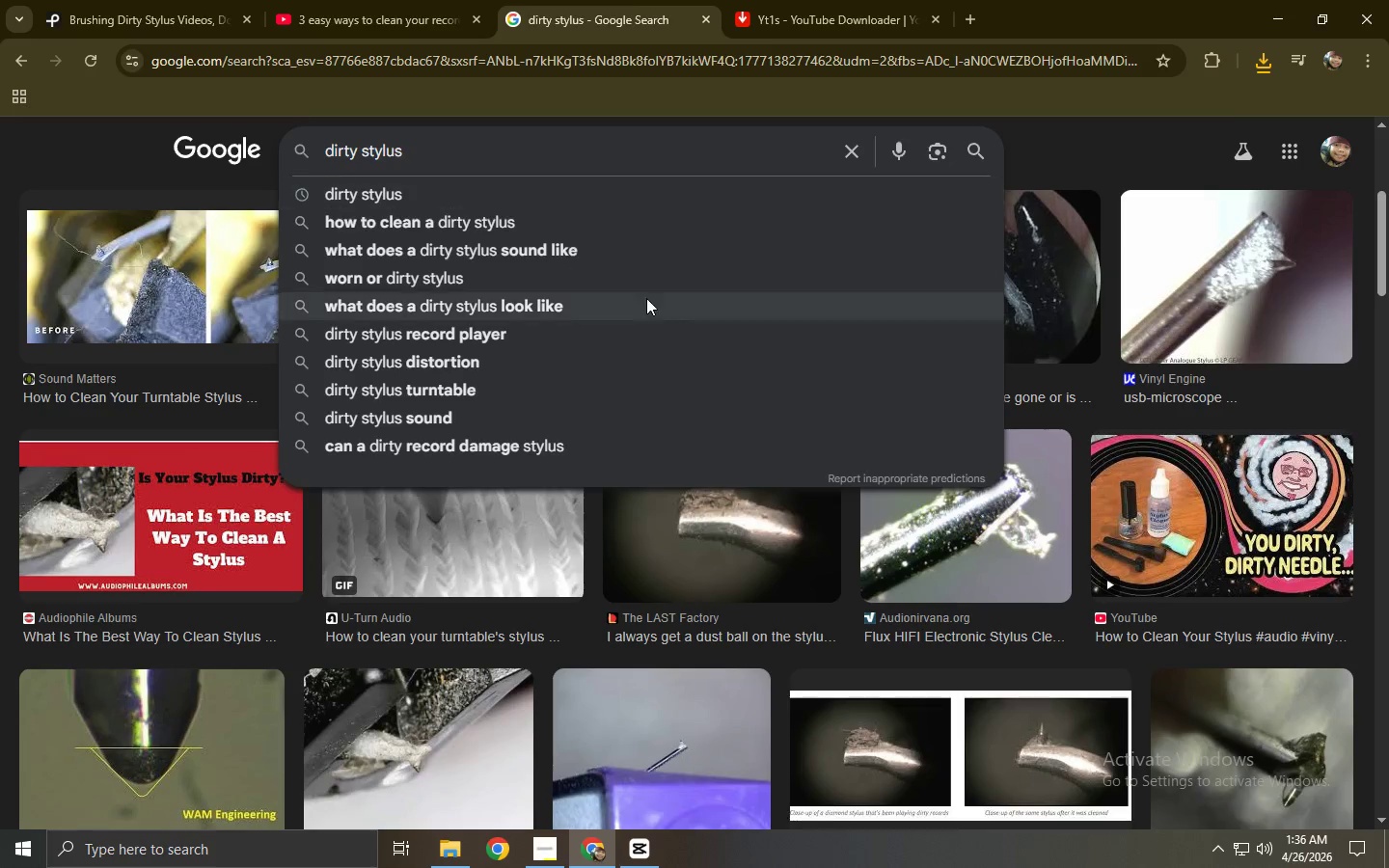 
left_click([425, 0])
 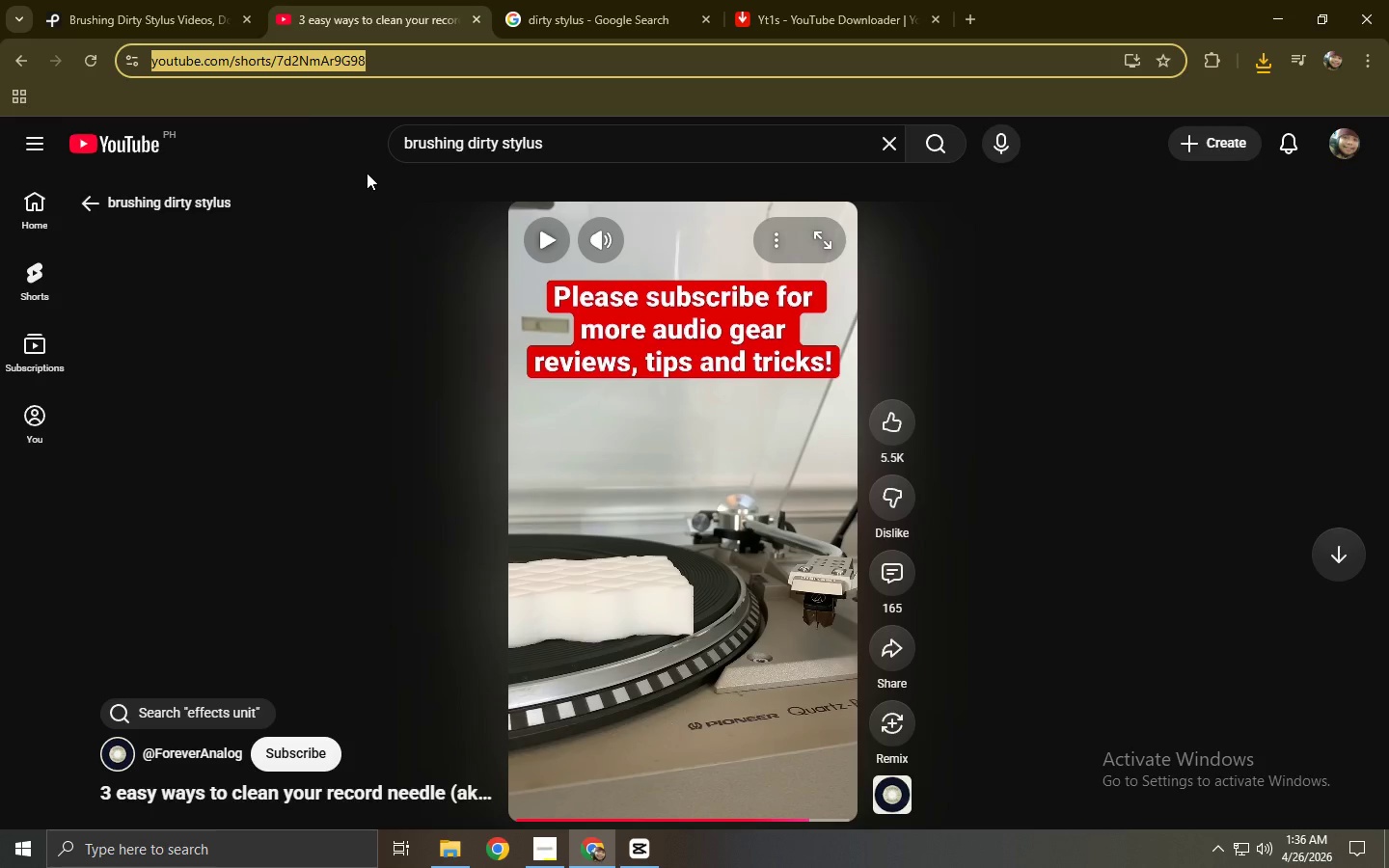 
wait(16.7)
 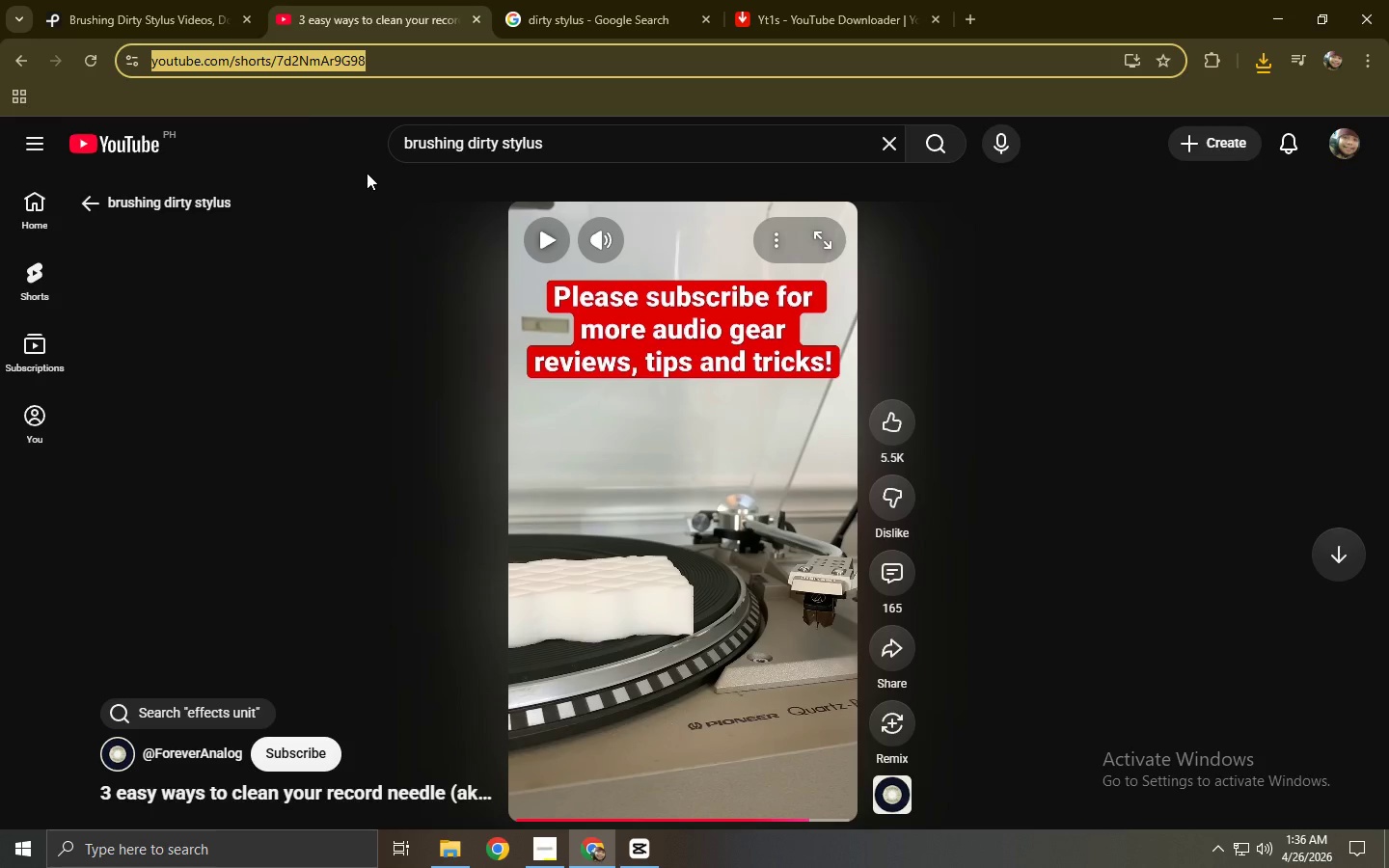 
left_click([160, 0])
 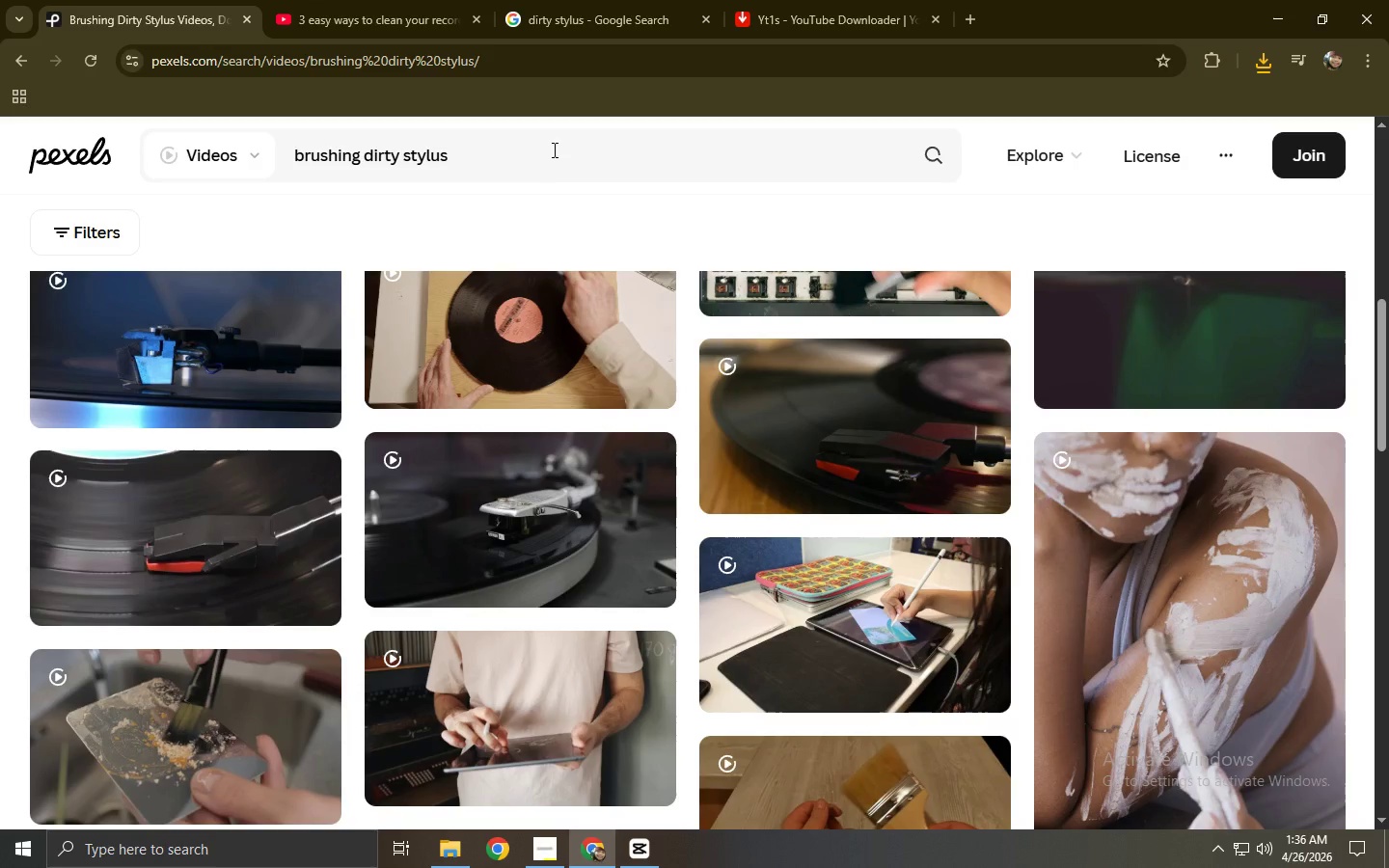 
left_click_drag(start_coordinate=[550, 161], to_coordinate=[185, 168])
 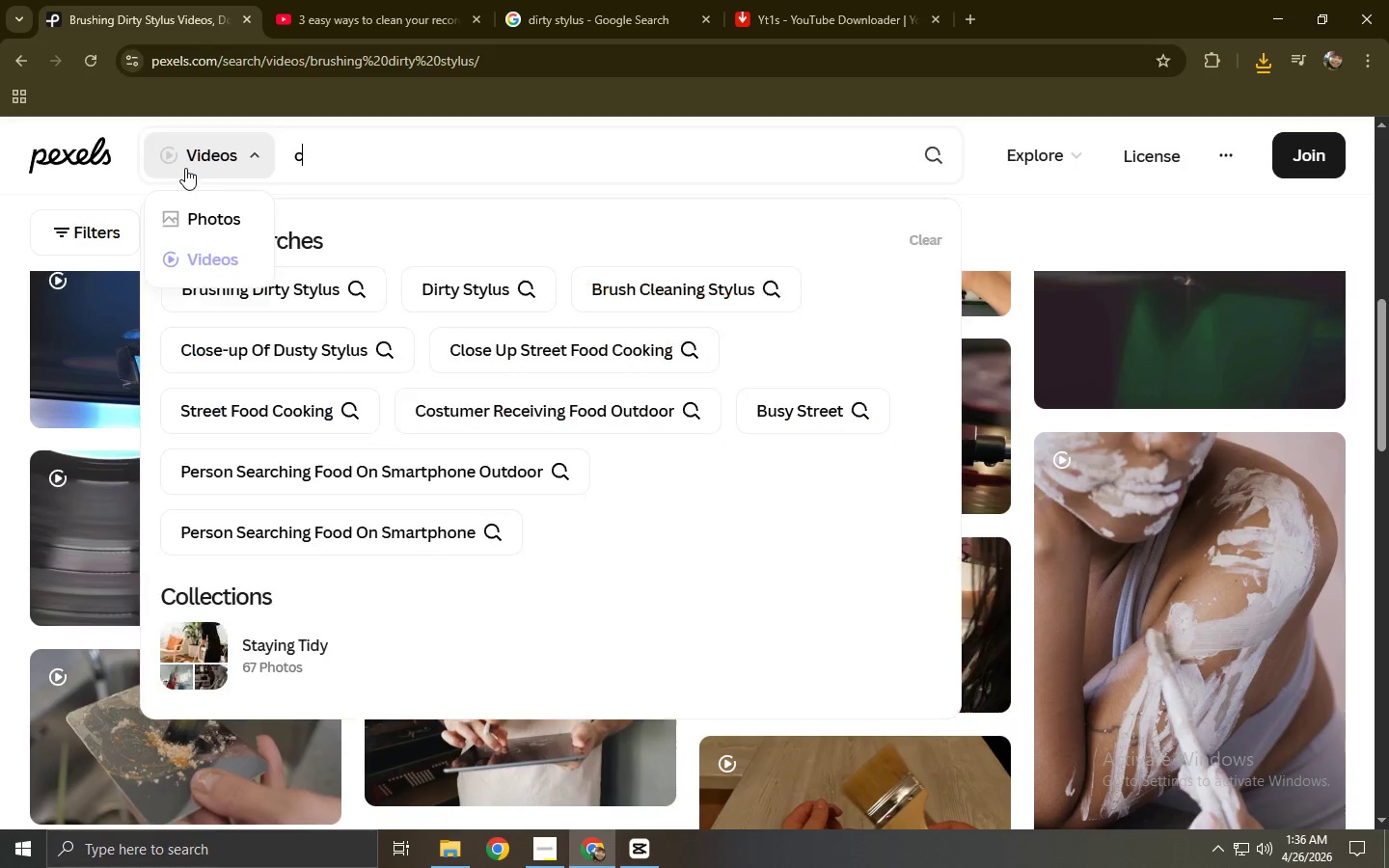 
type(clean stylus)
 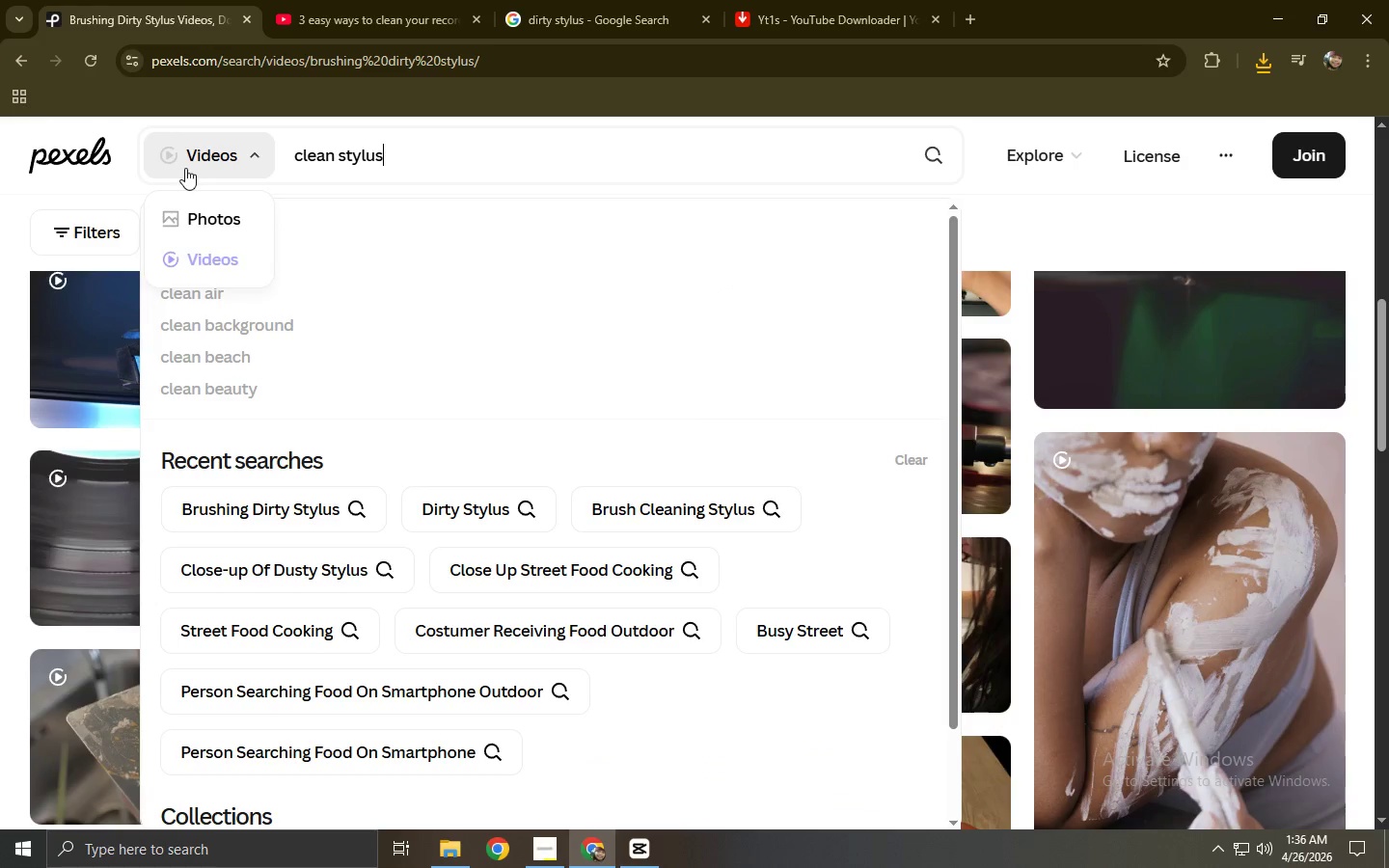 
key(Enter)
 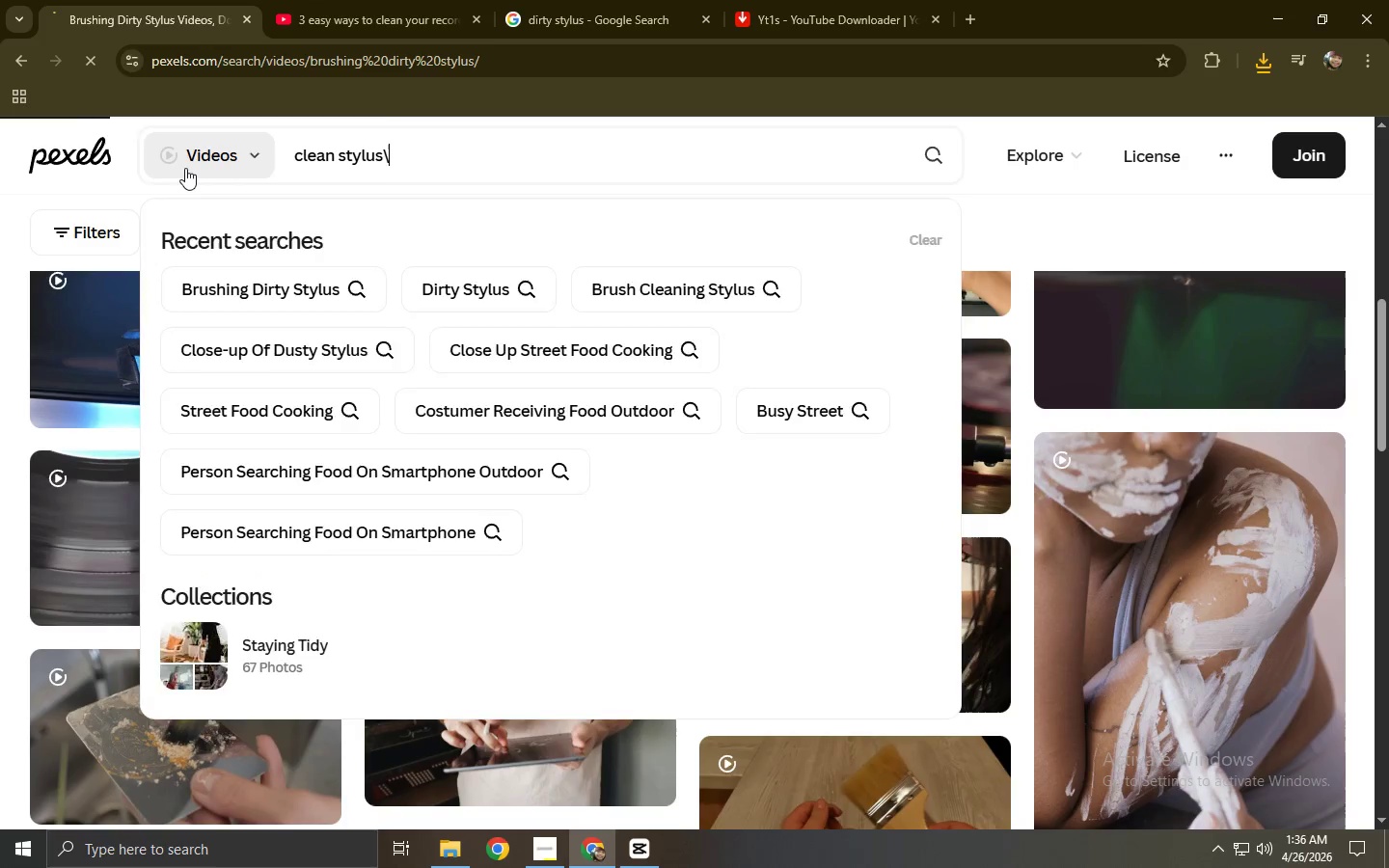 
key(Backslash)
 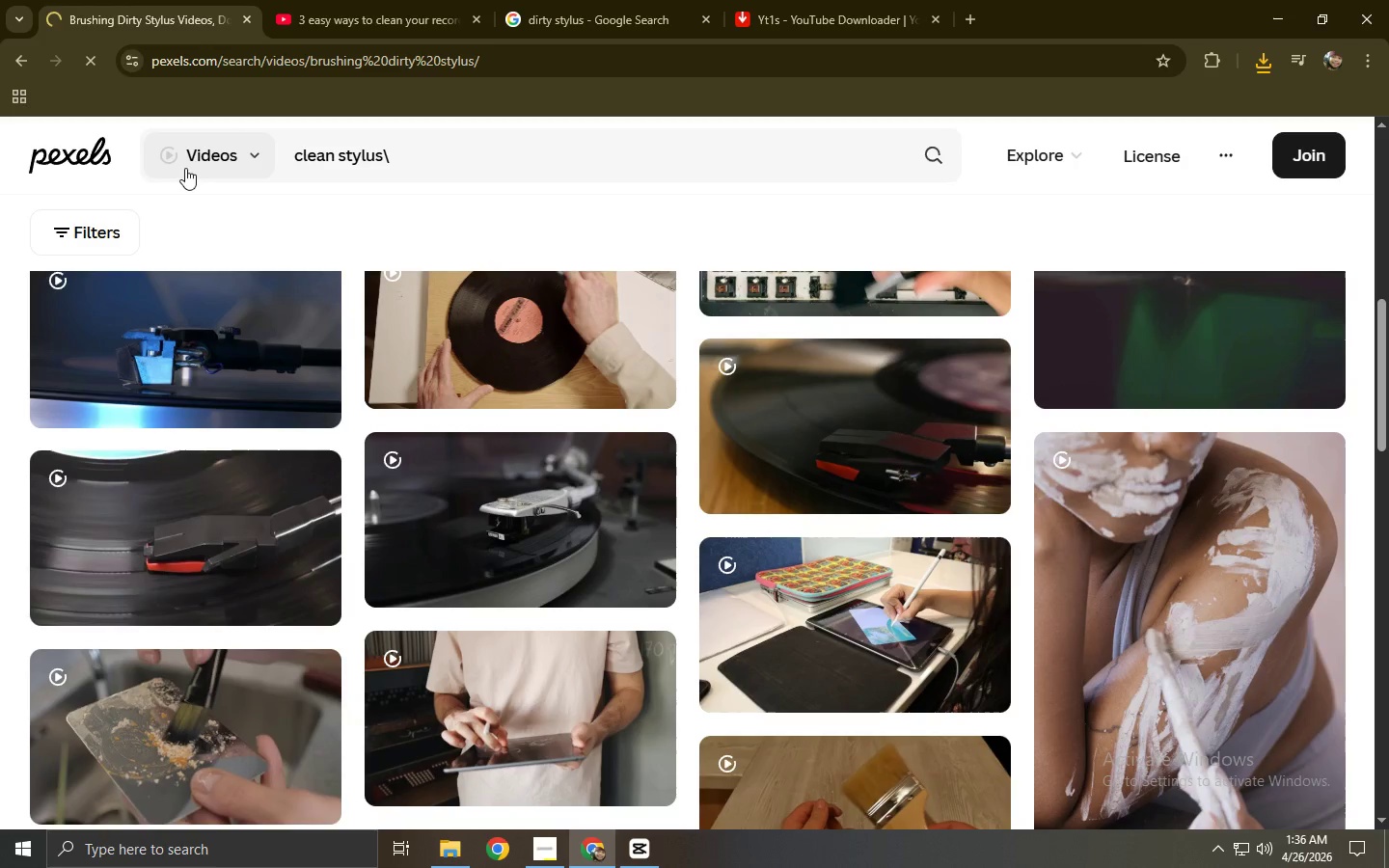 
left_click([483, 149])
 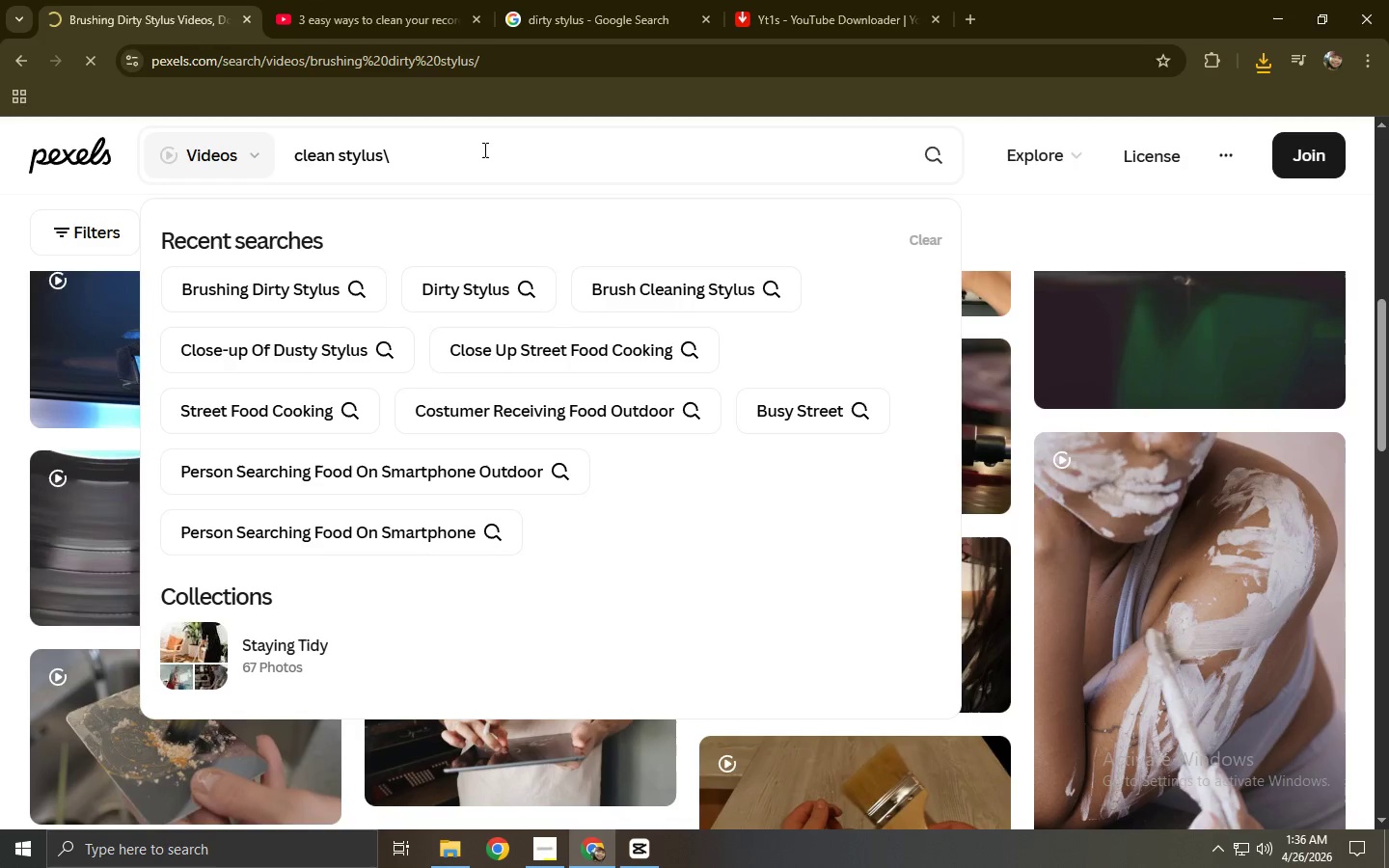 
key(Backspace)
 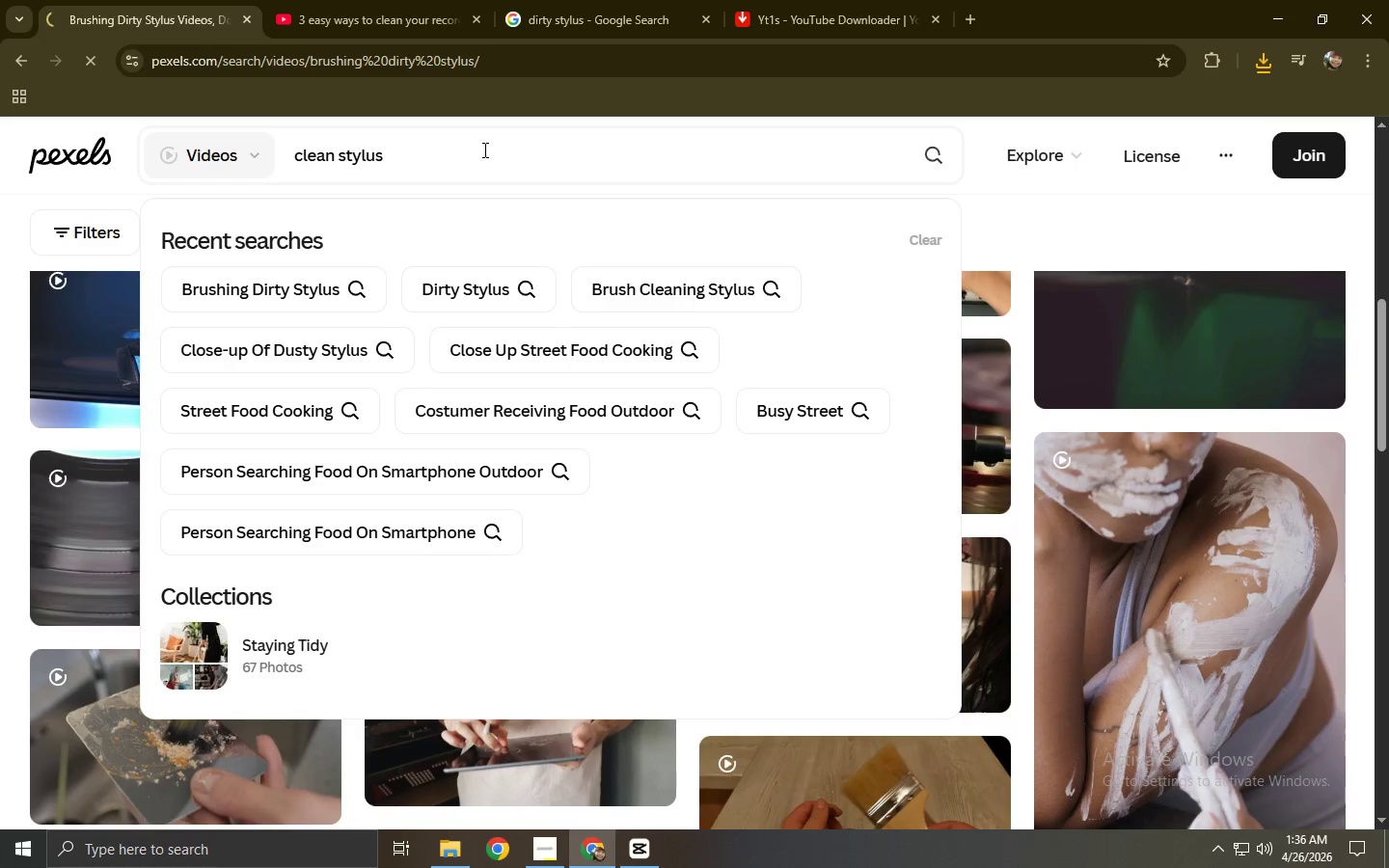 
key(Enter)
 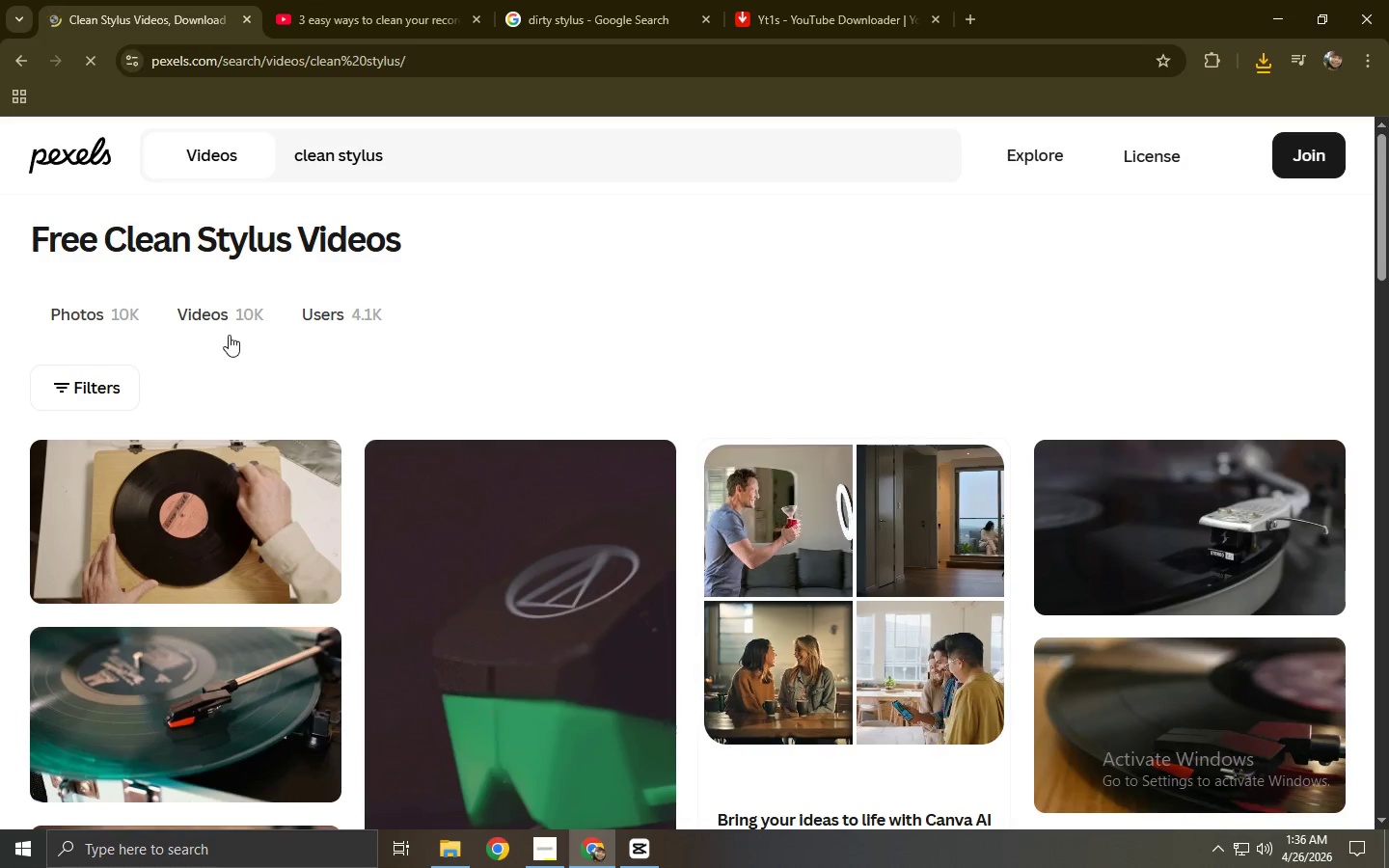 
scroll: coordinate [229, 335], scroll_direction: down, amount: 3.0
 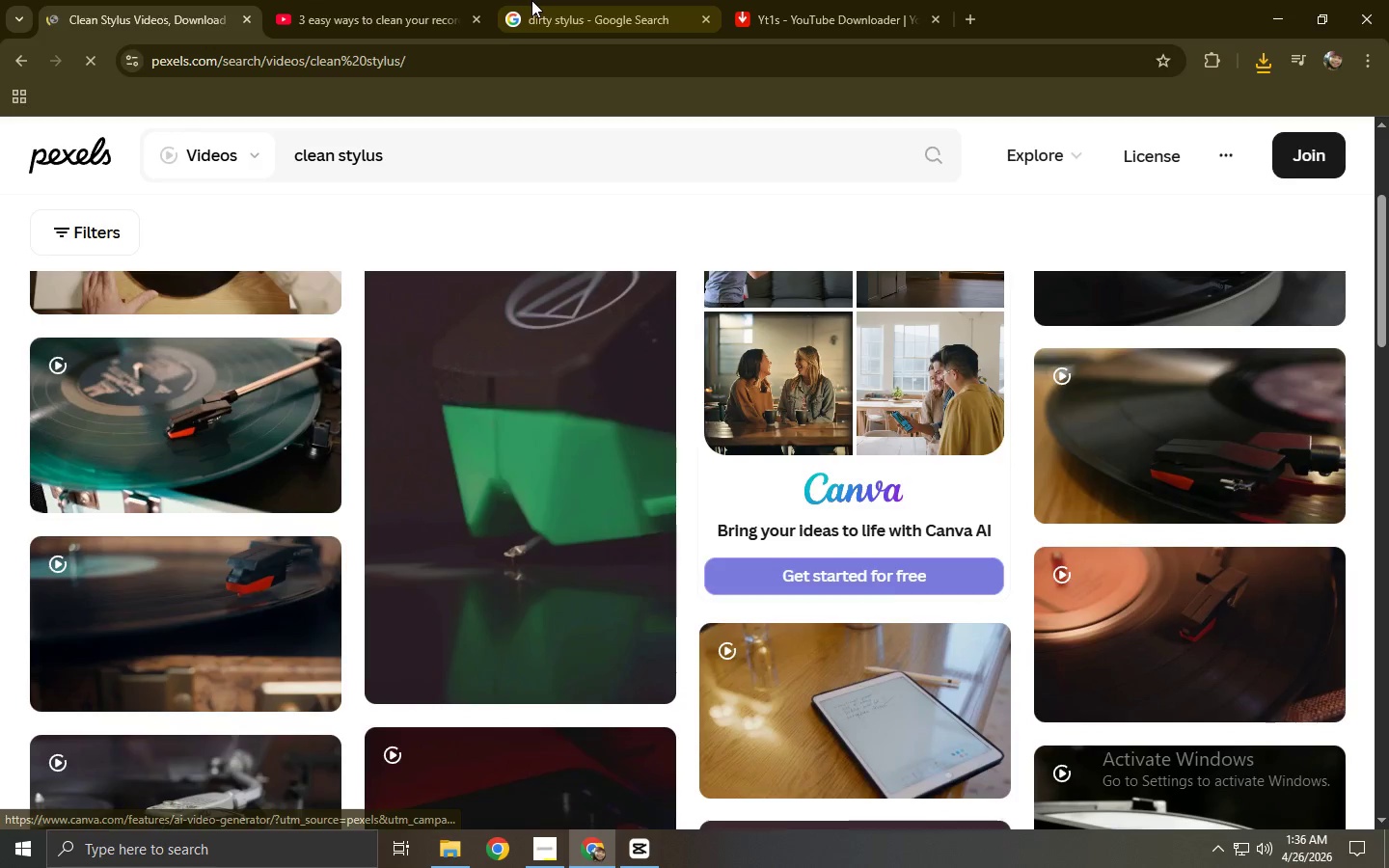 
left_click([421, 0])
 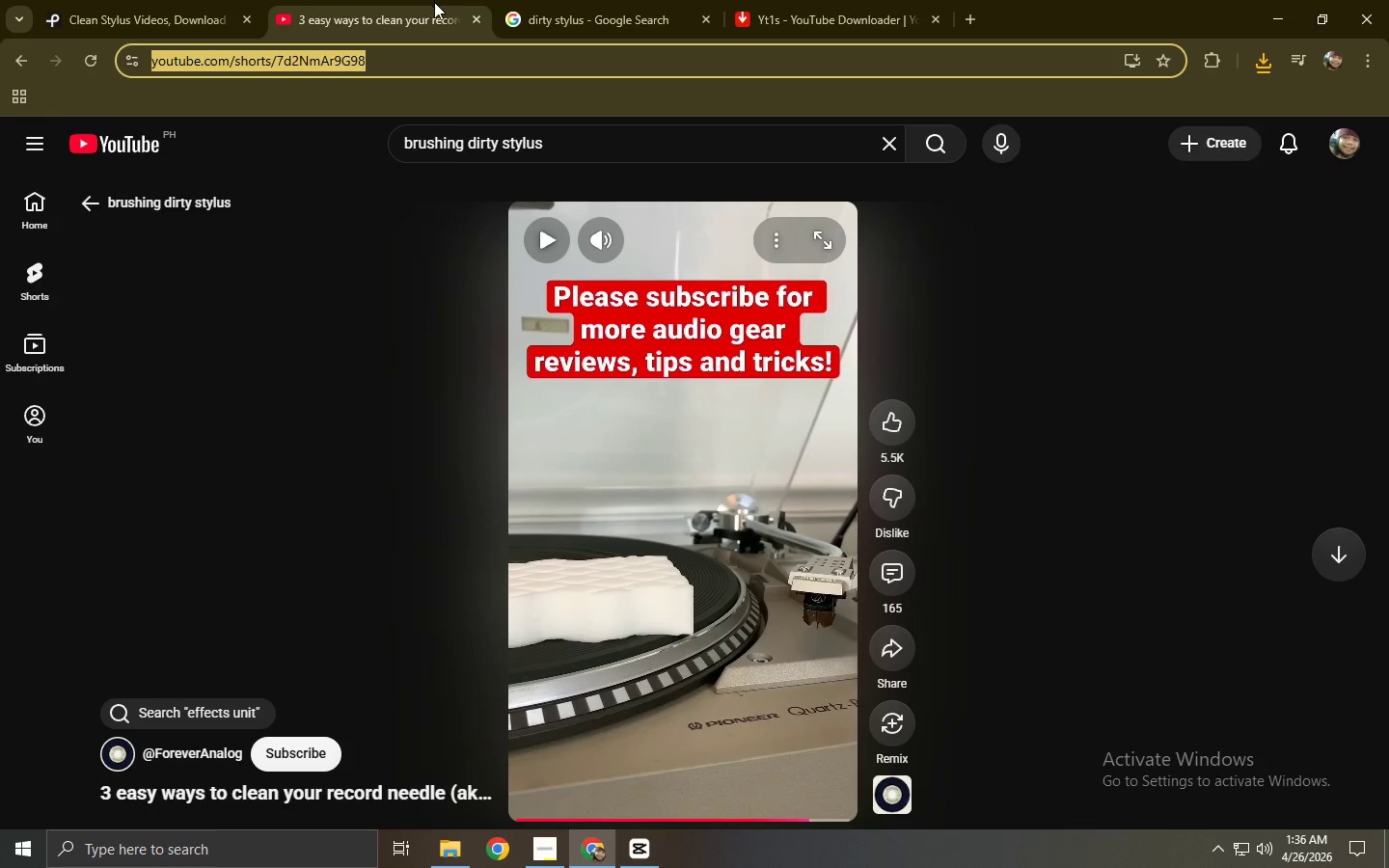 
left_click([708, 0])
 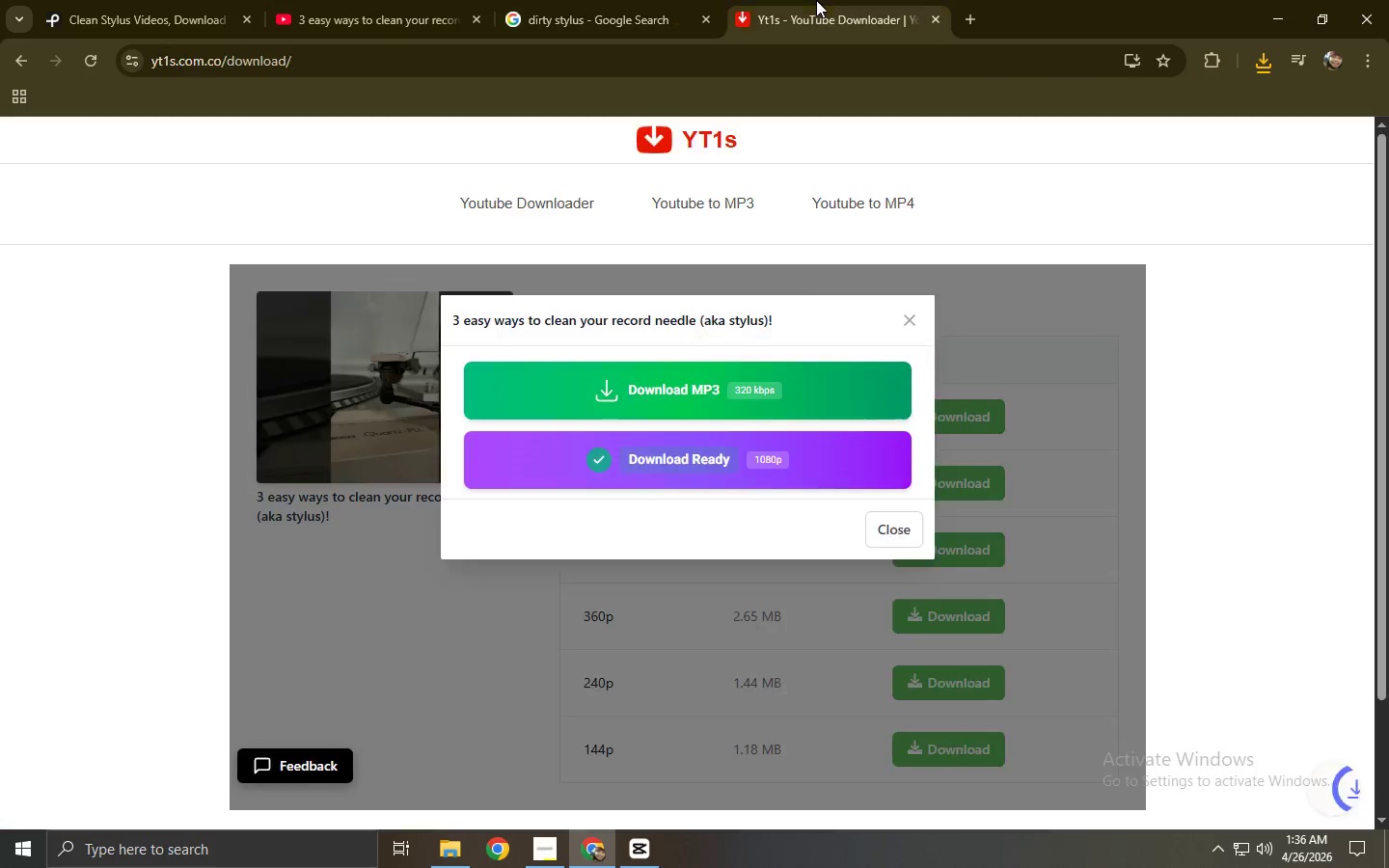 
double_click([439, 0])
 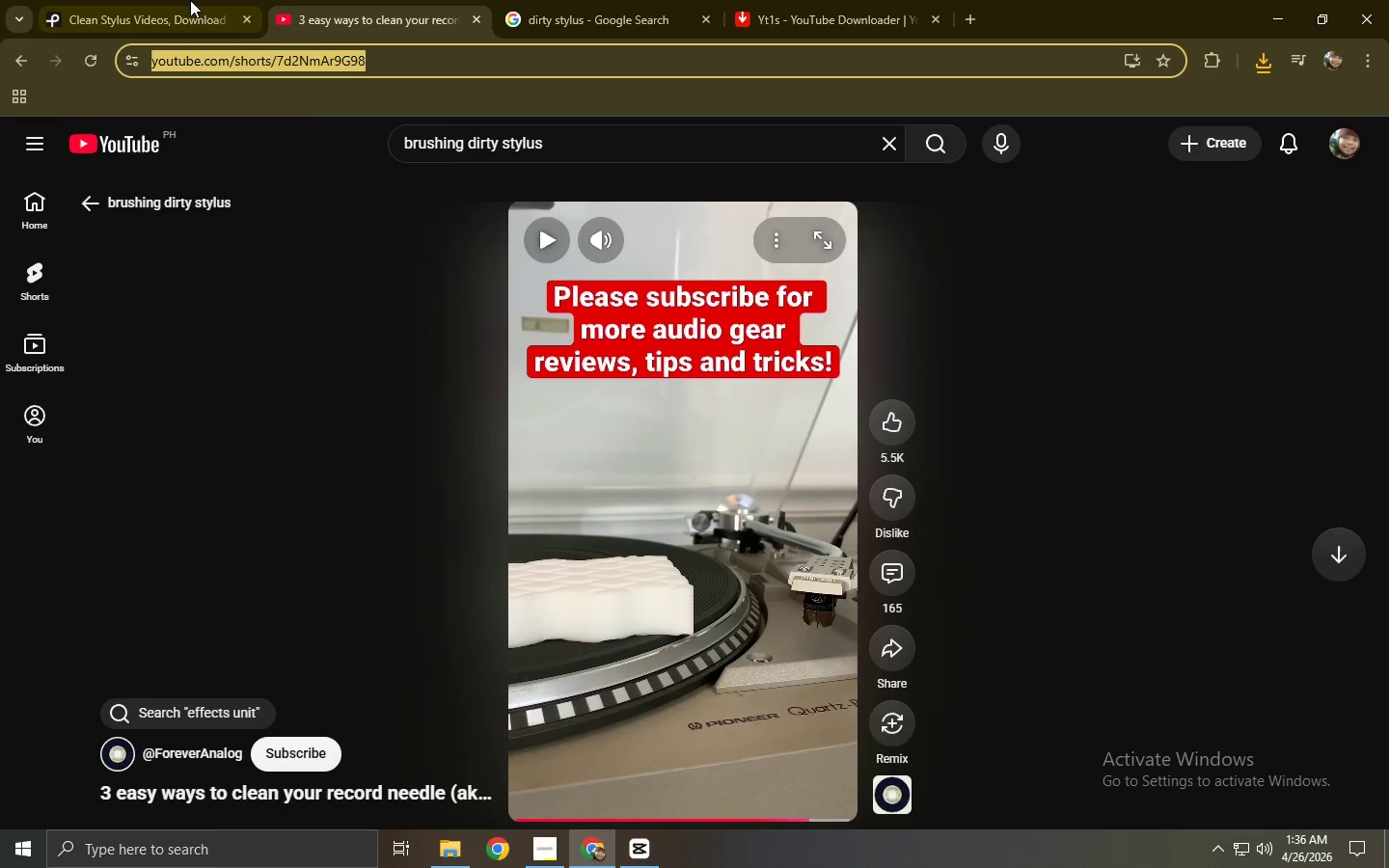 
left_click([162, 0])
 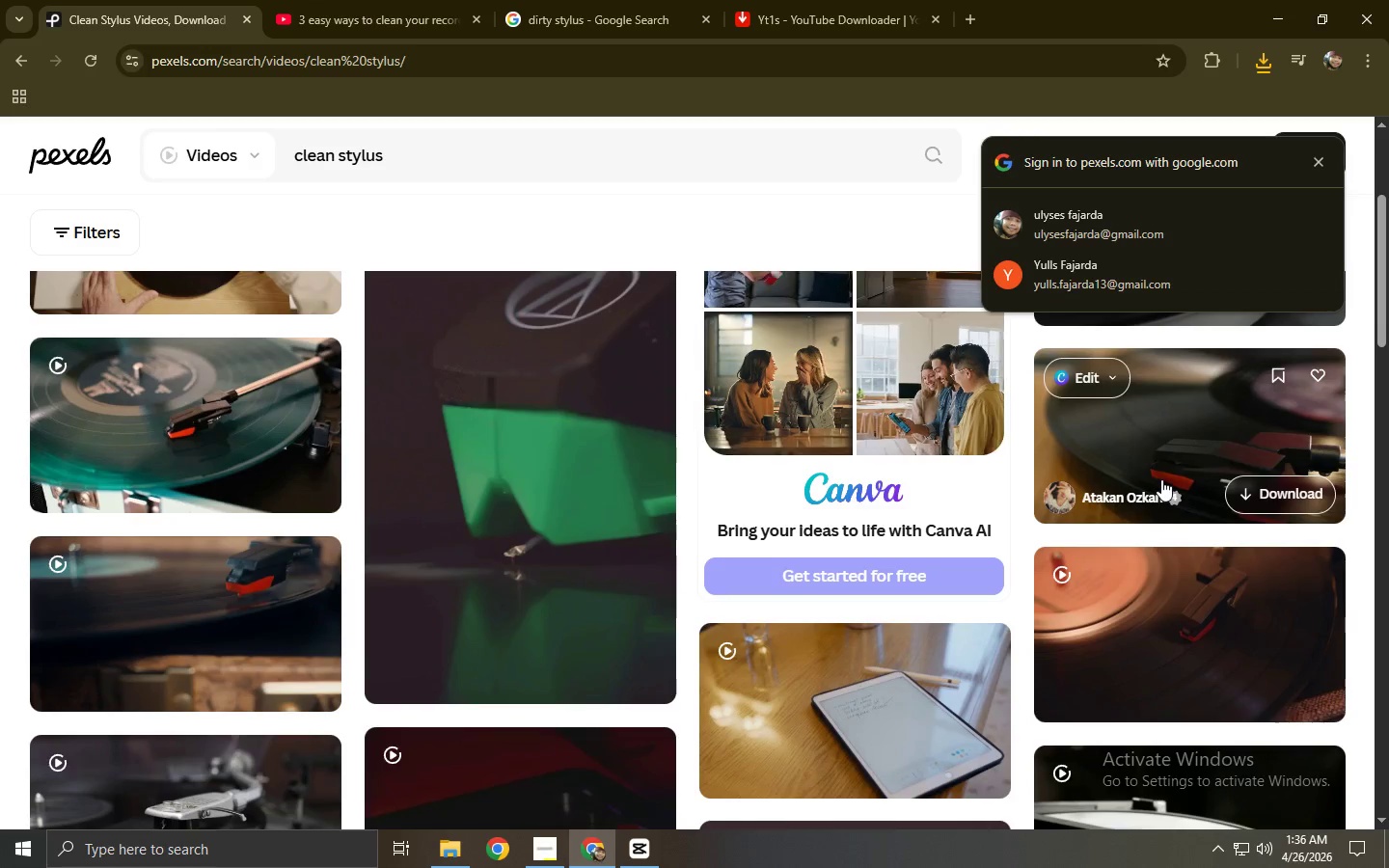 
left_click([1186, 606])
 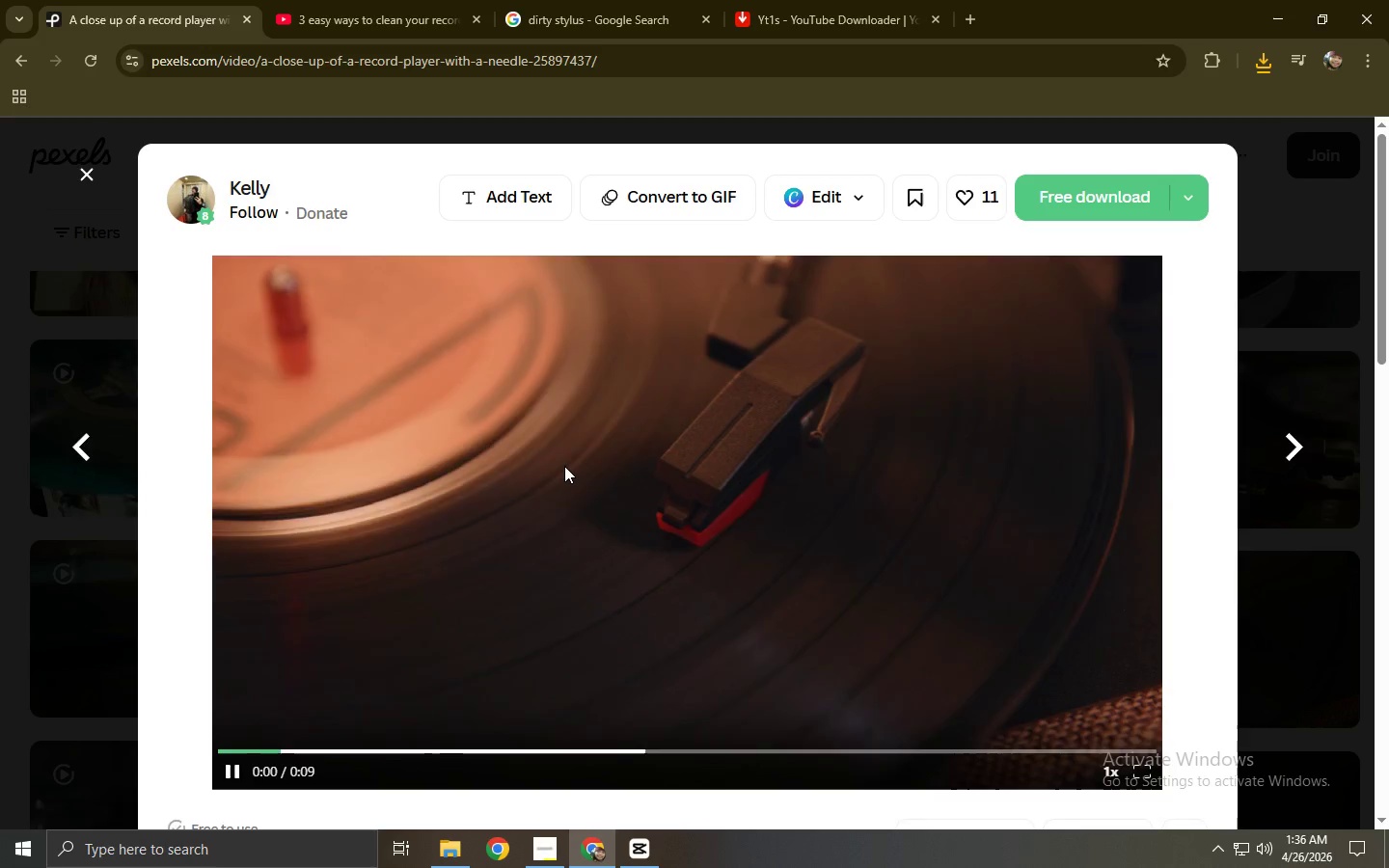 
wait(7.27)
 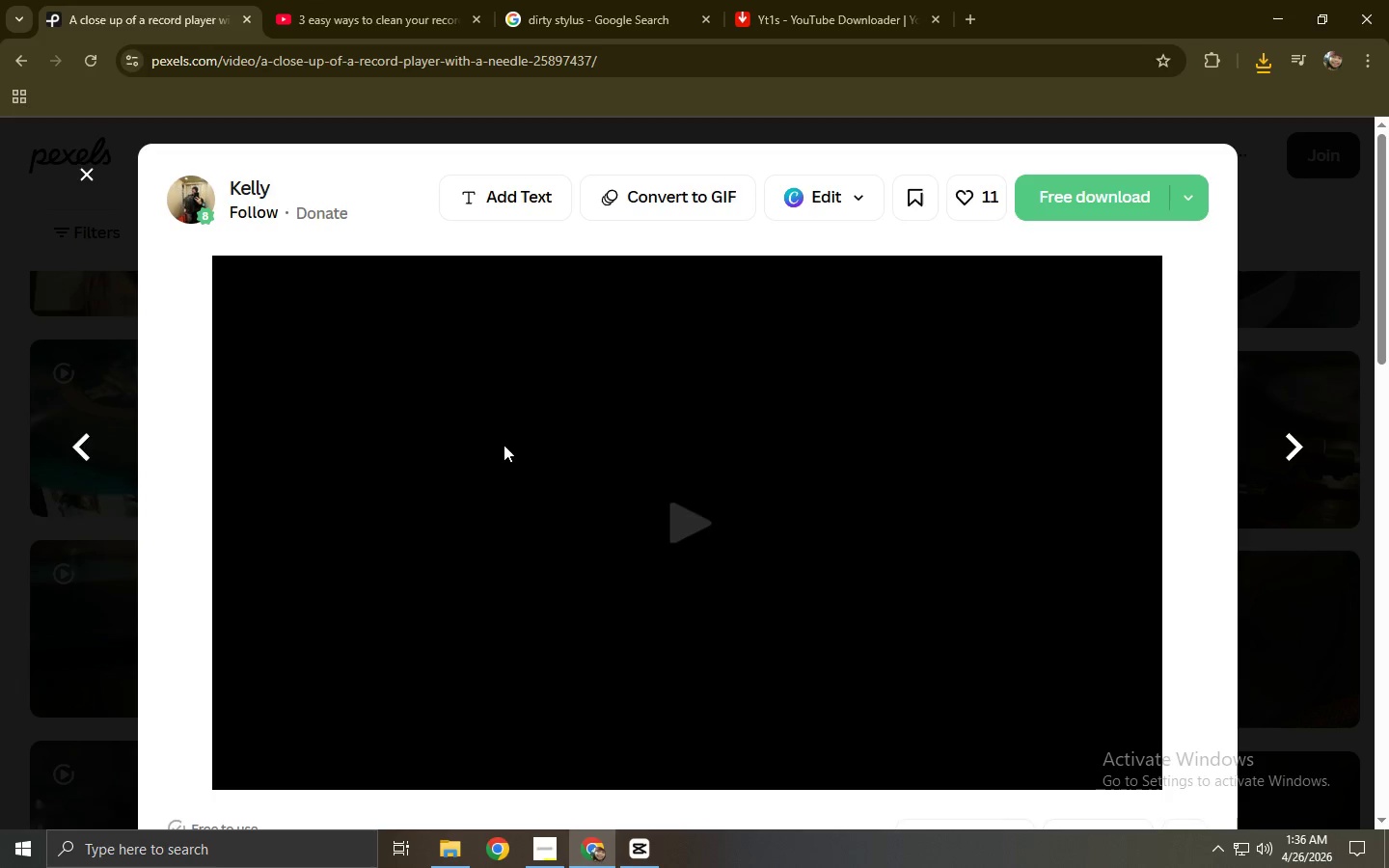 
left_click([1089, 186])
 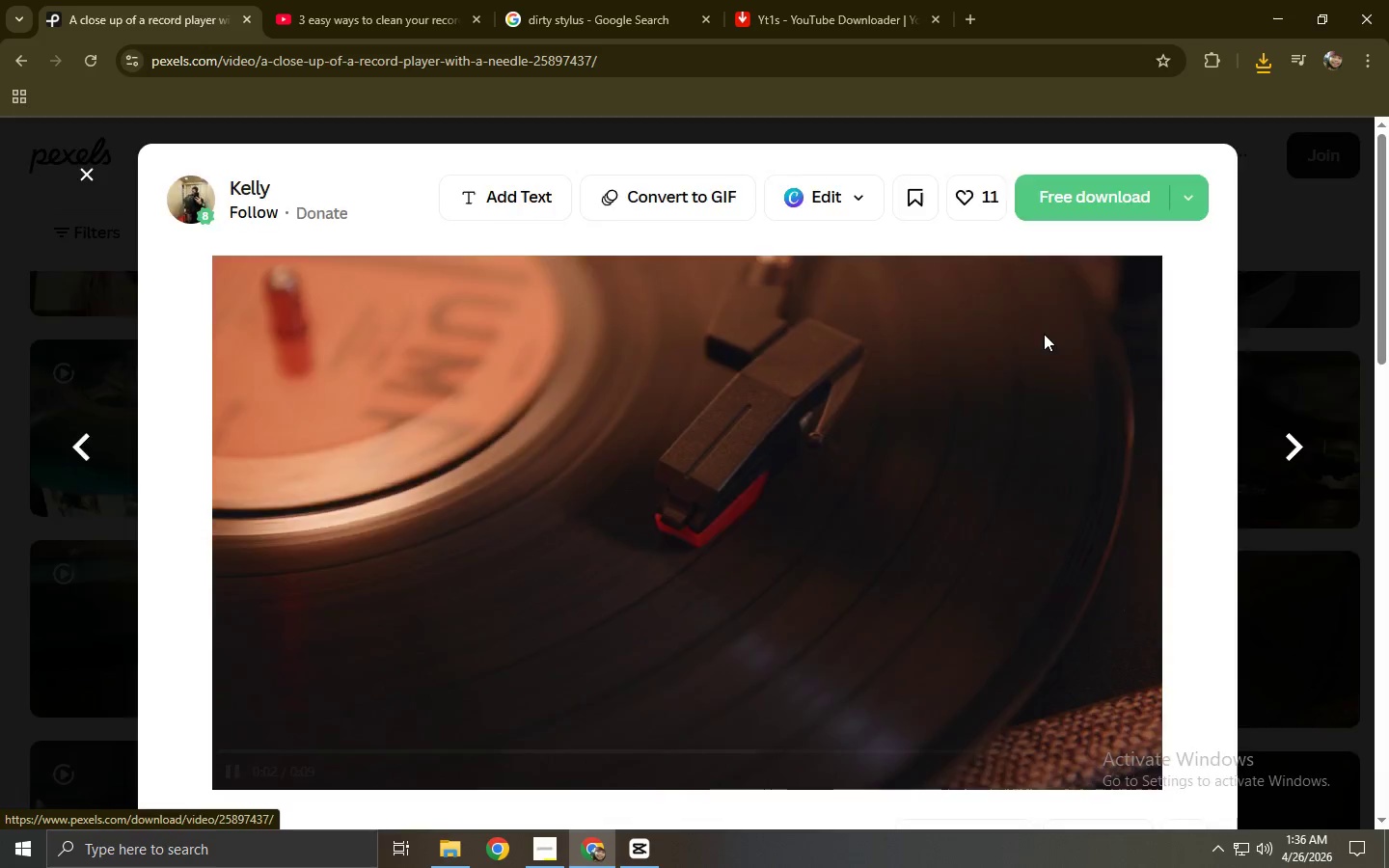 
left_click([1044, 334])
 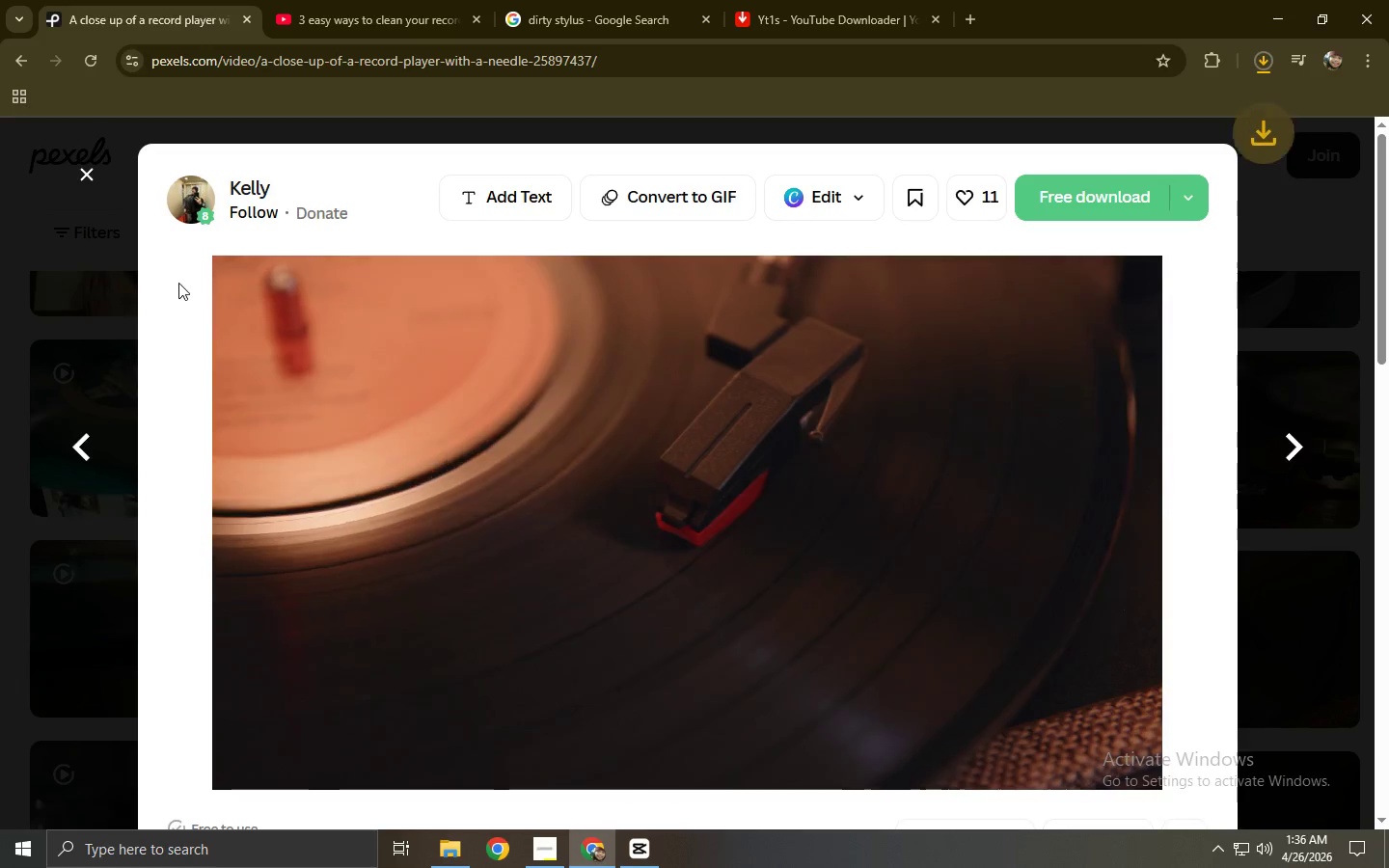 
left_click([286, 0])
 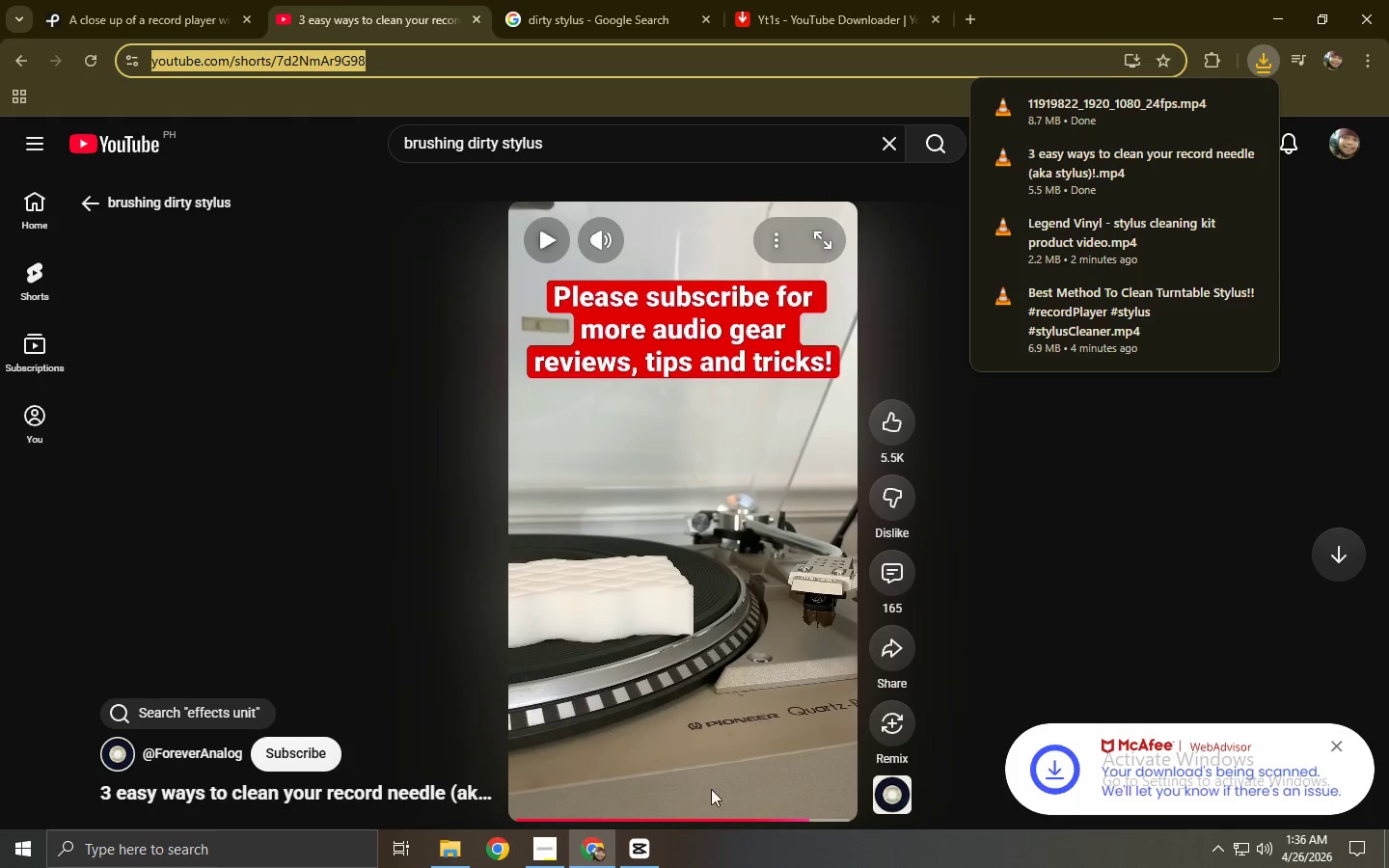 
double_click([747, 738])
 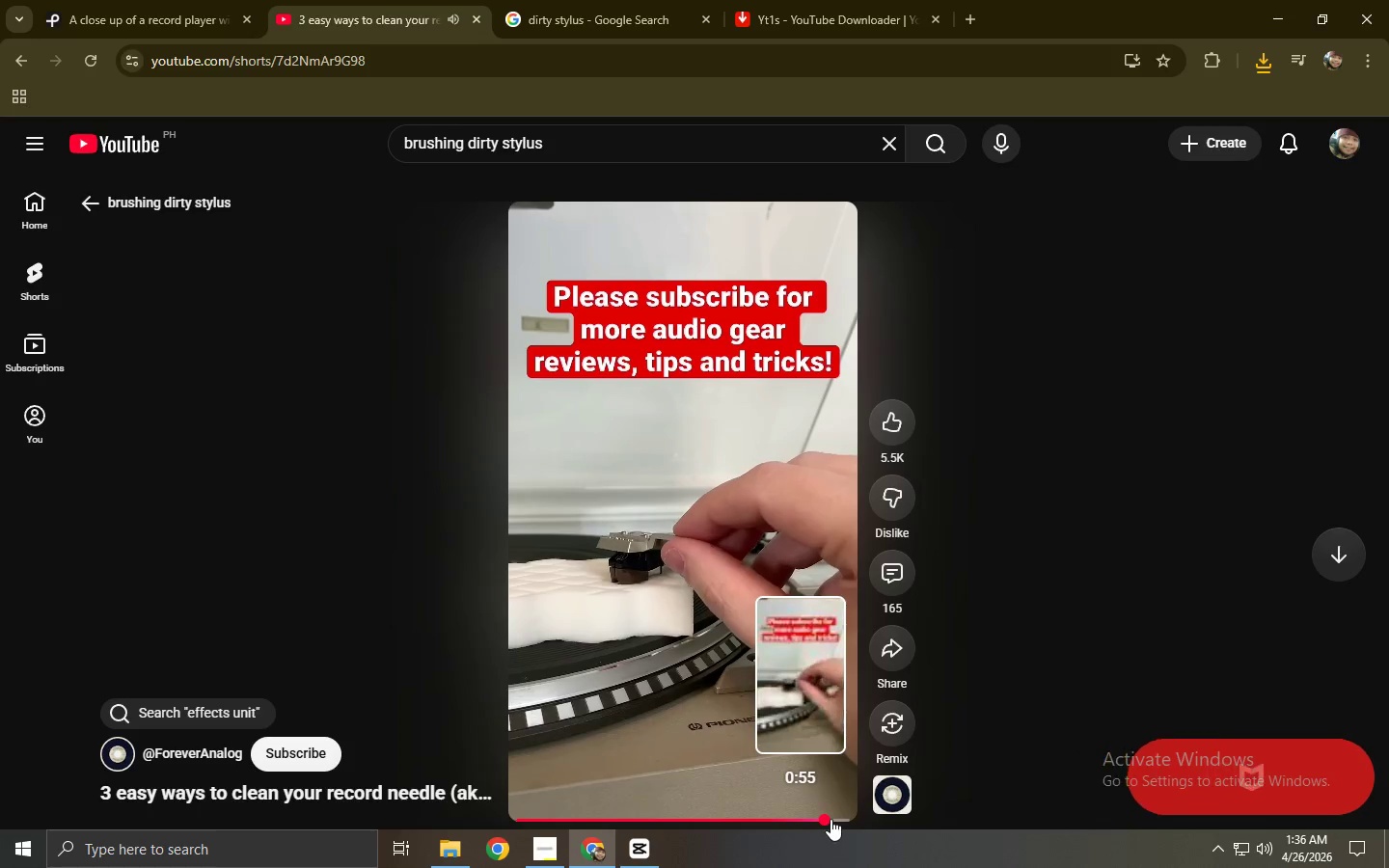 
left_click([838, 819])
 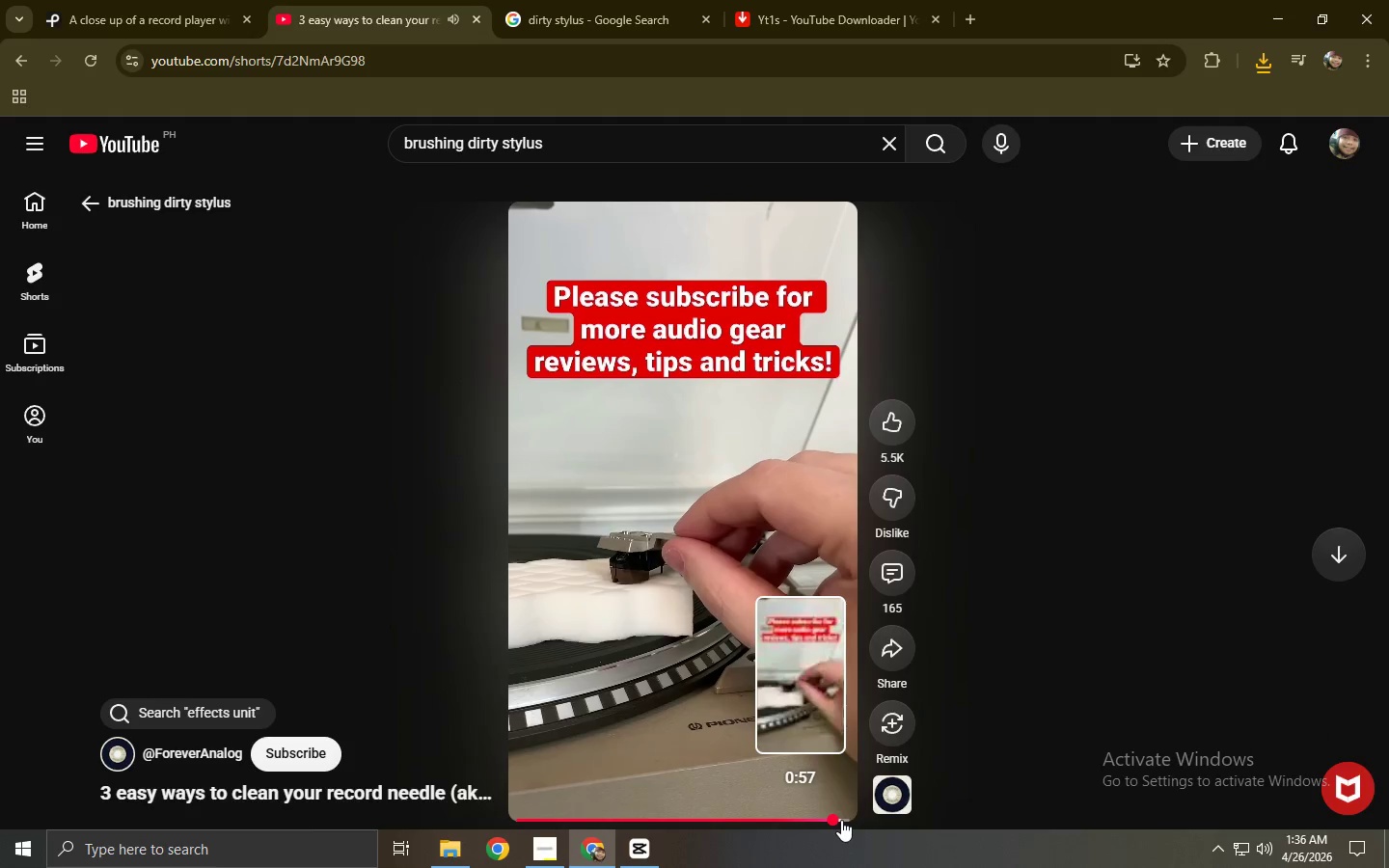 
left_click([842, 820])
 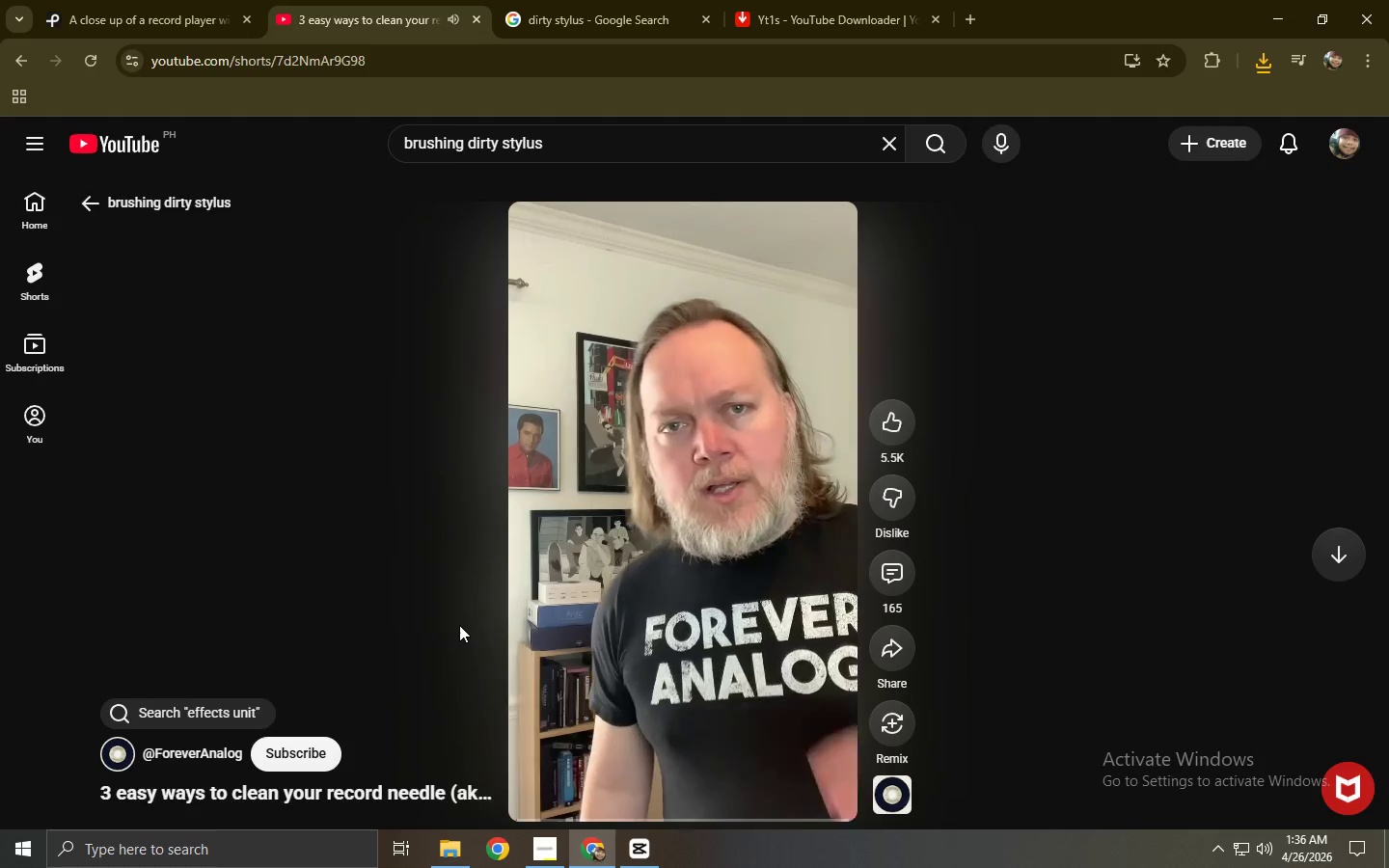 
left_click([21, 52])
 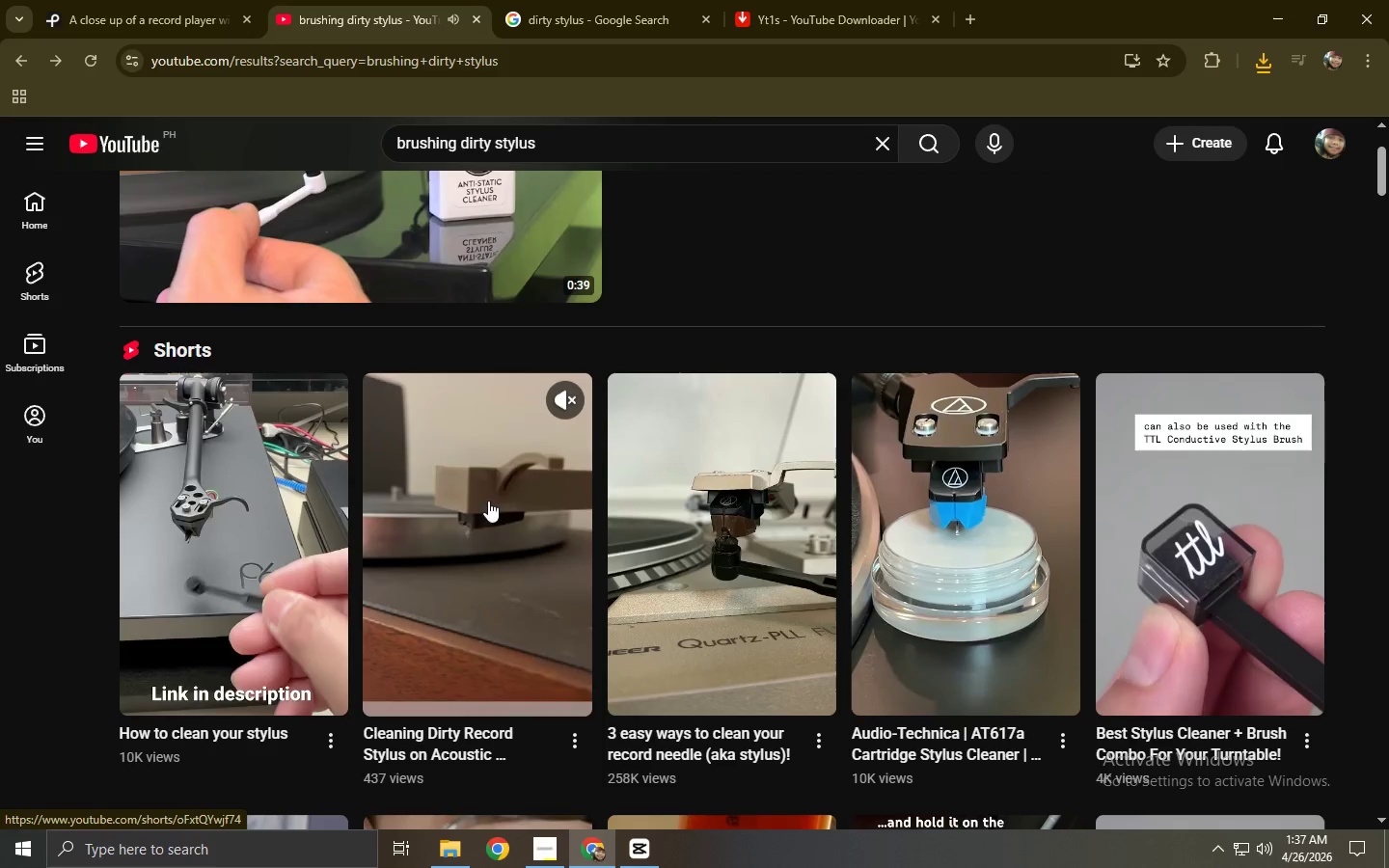 
left_click([489, 516])
 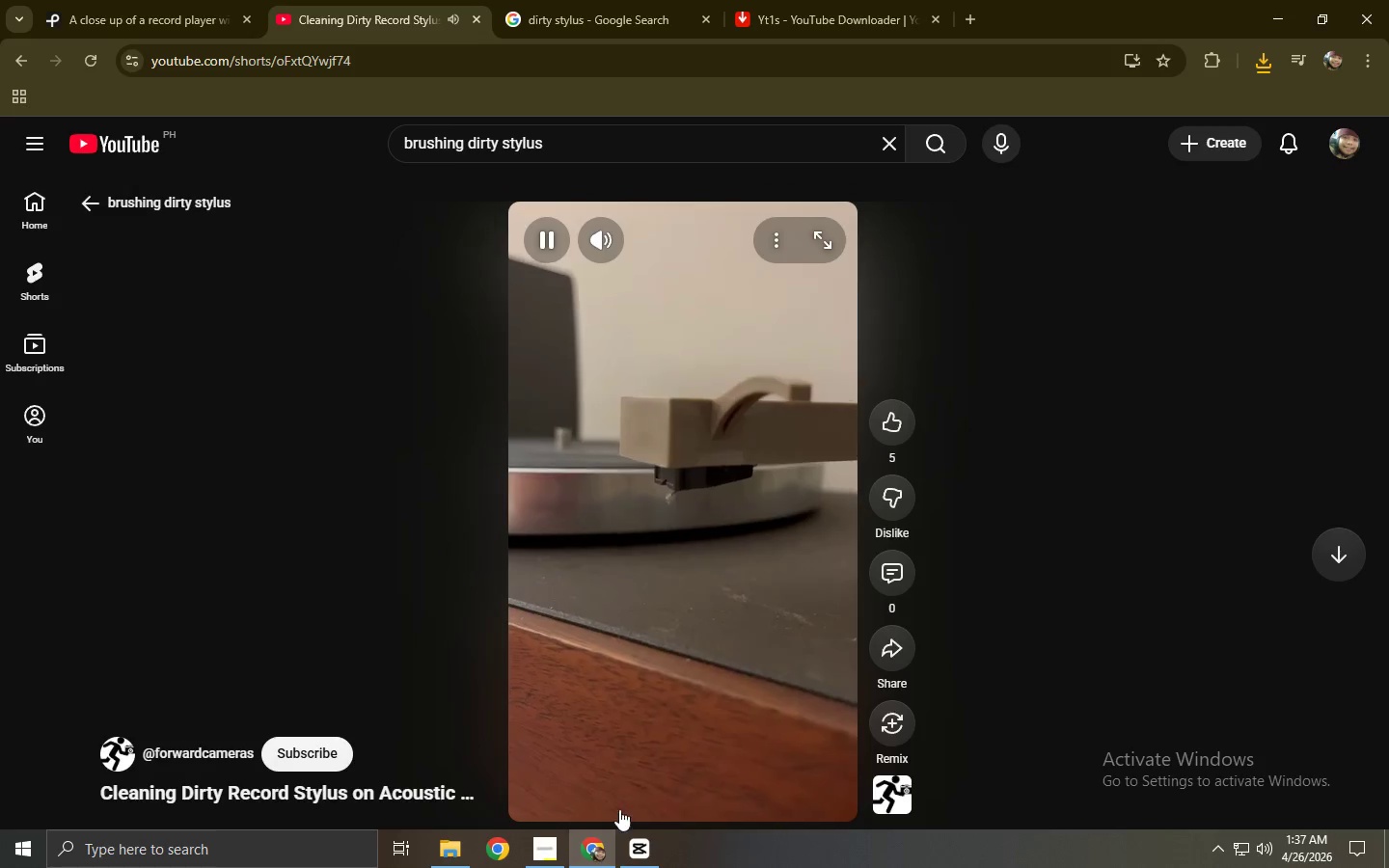 
left_click([716, 820])
 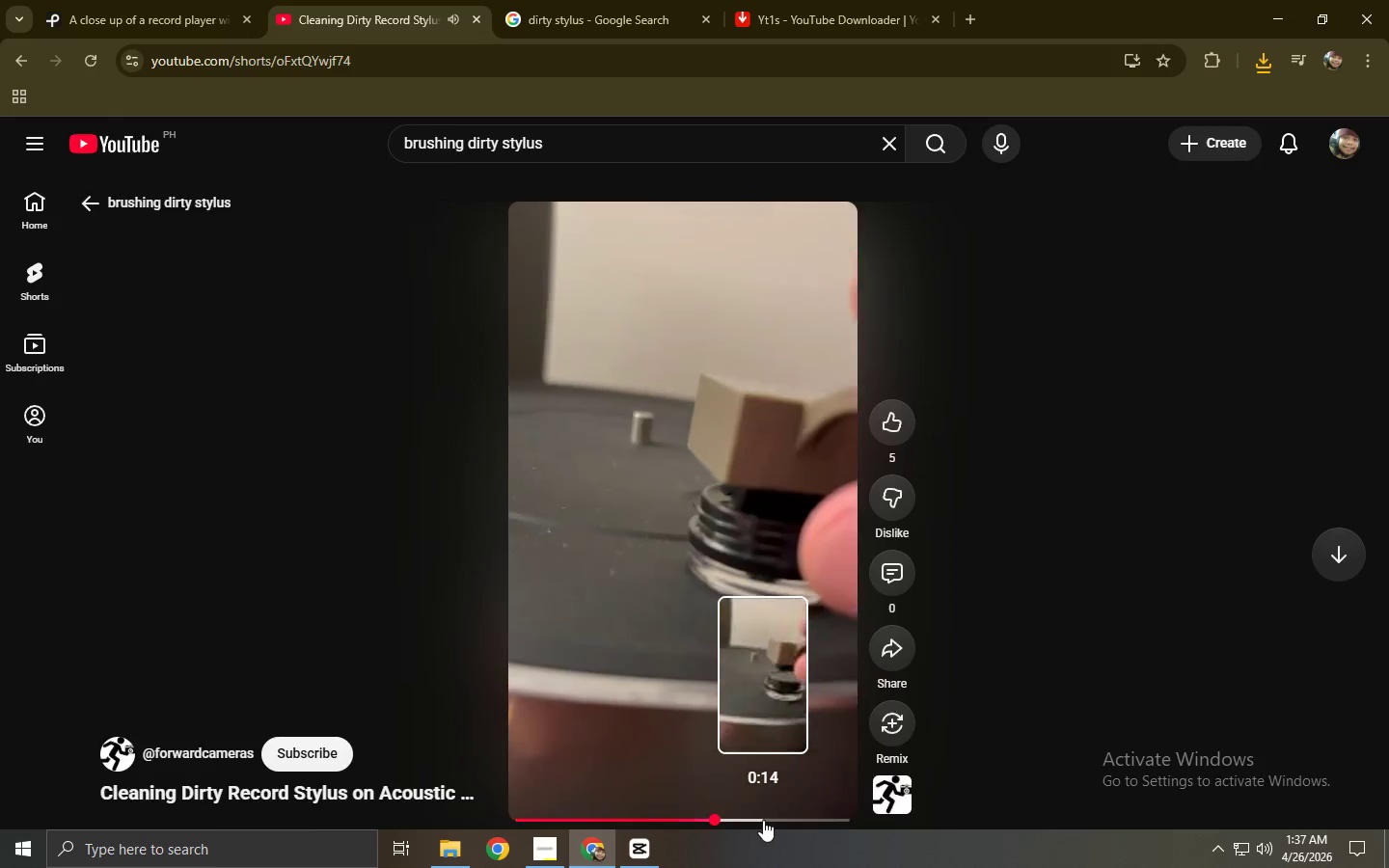 
left_click([777, 821])
 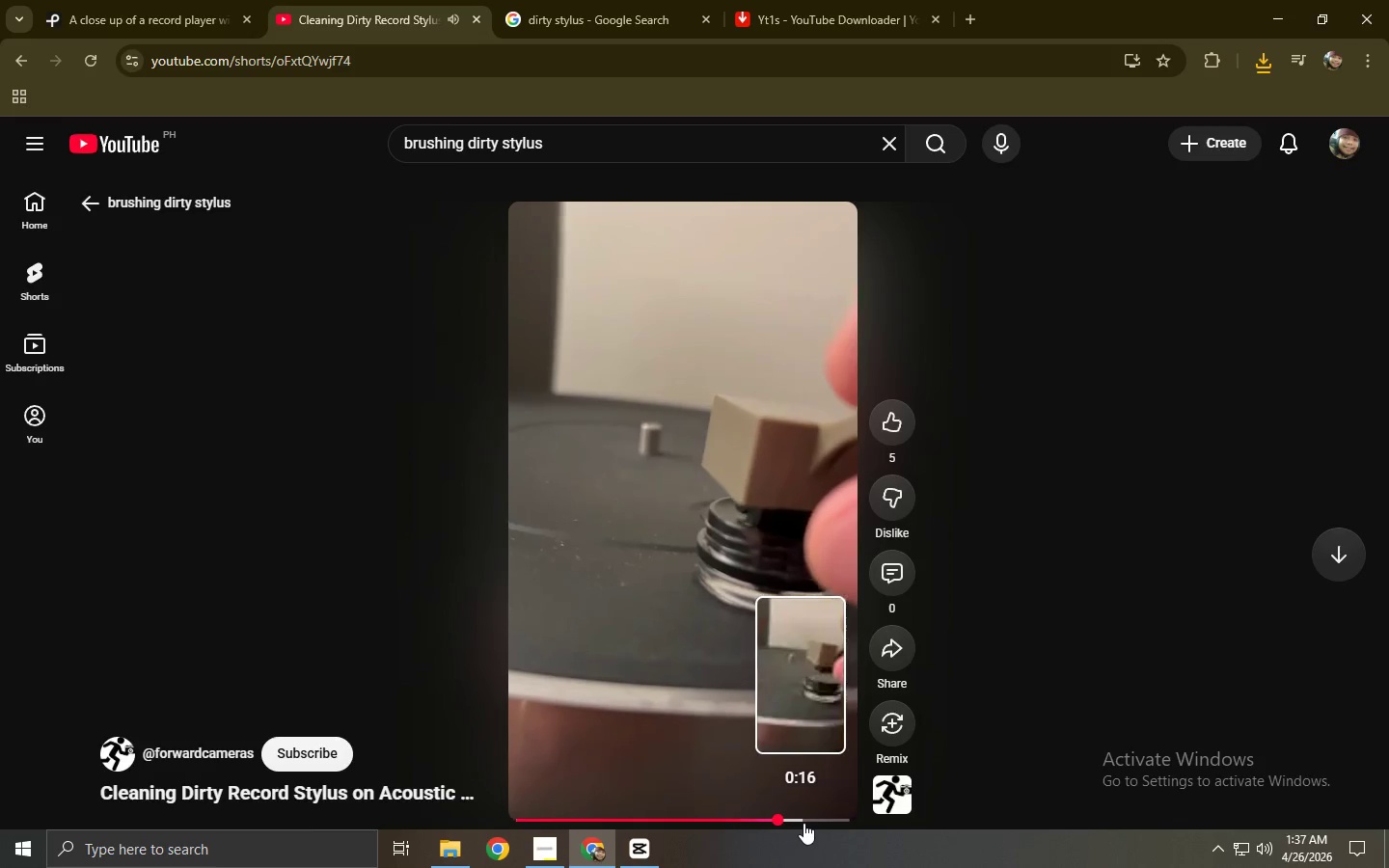 
left_click([811, 823])
 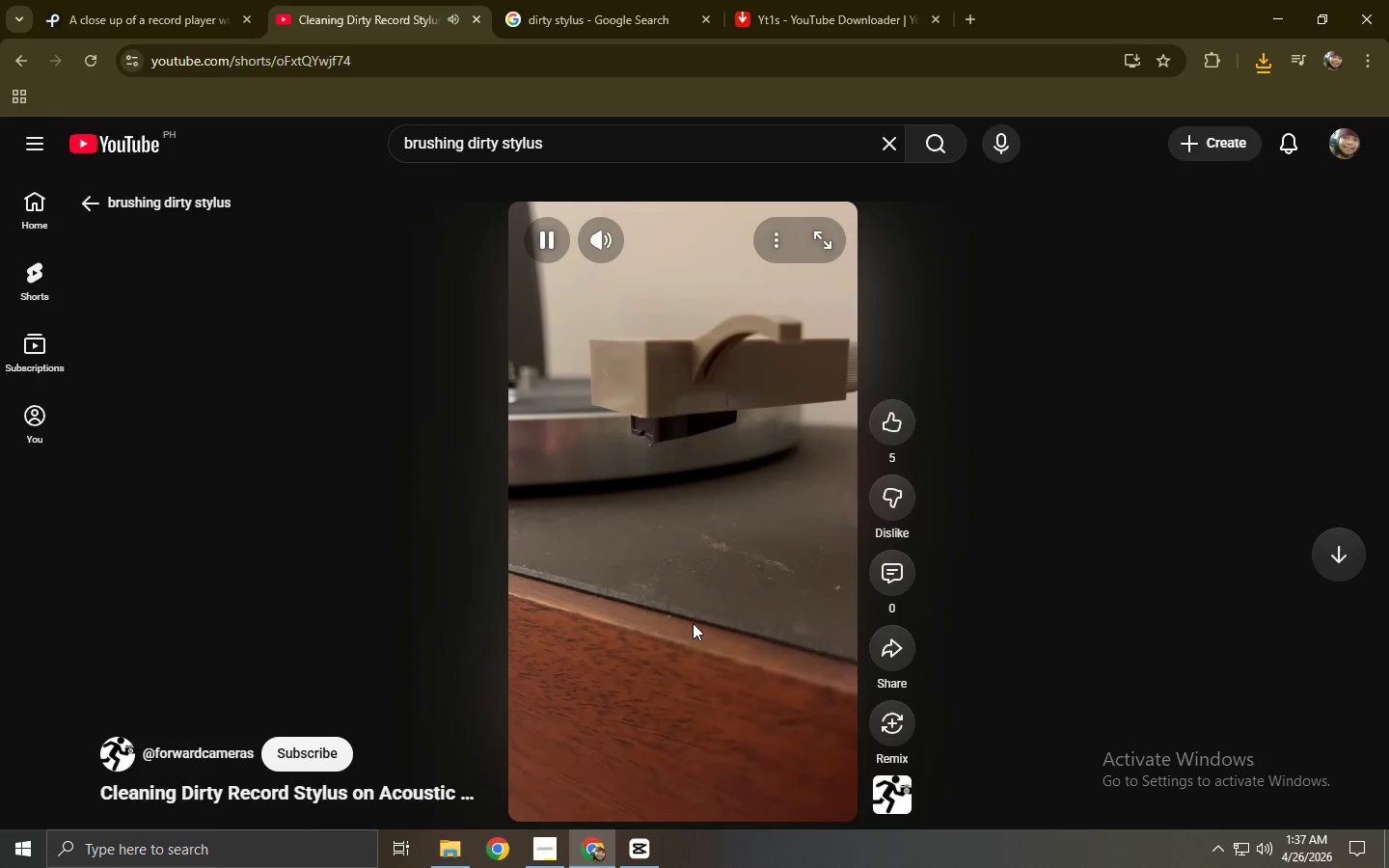 
left_click([627, 803])
 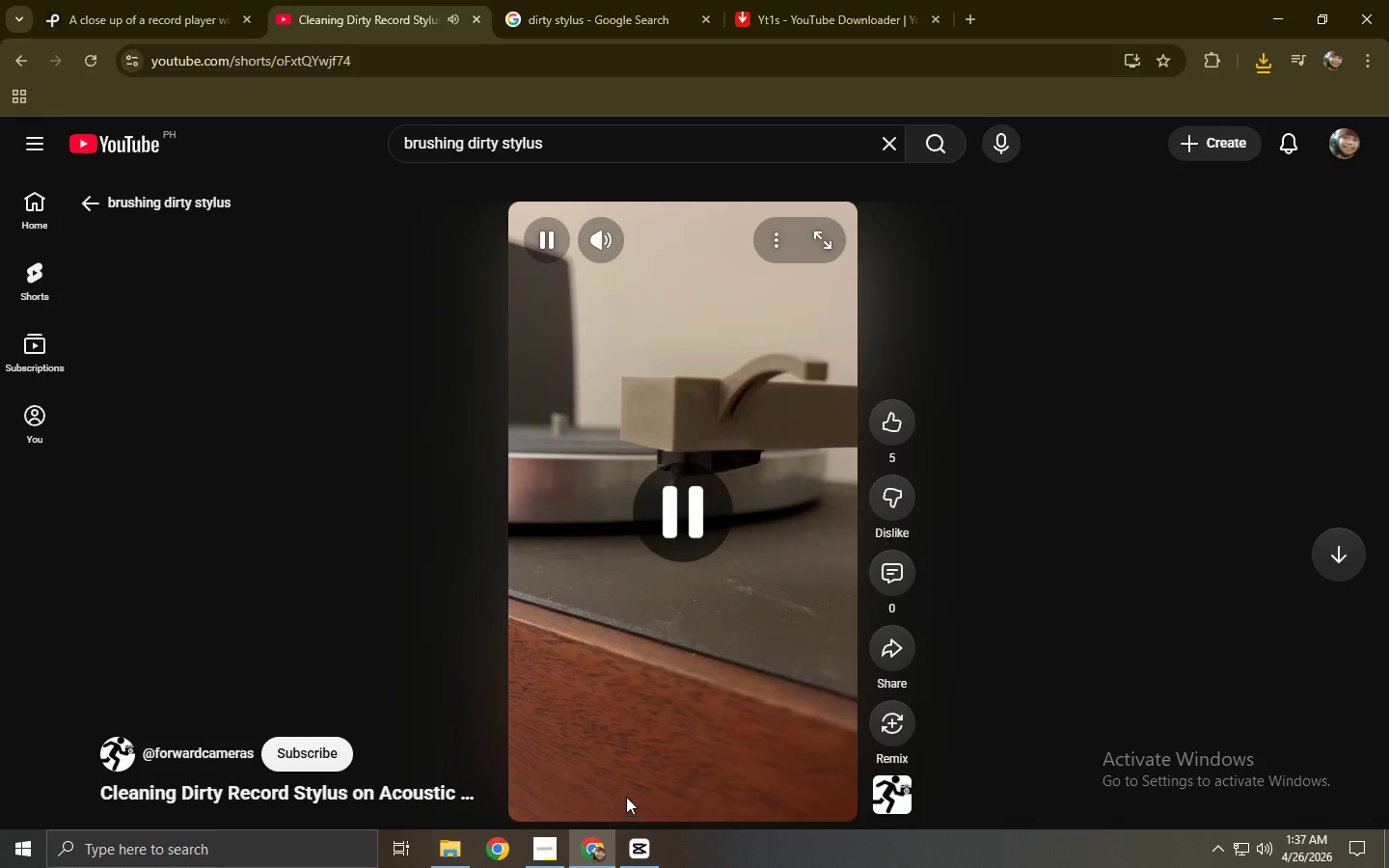 
left_click([621, 739])
 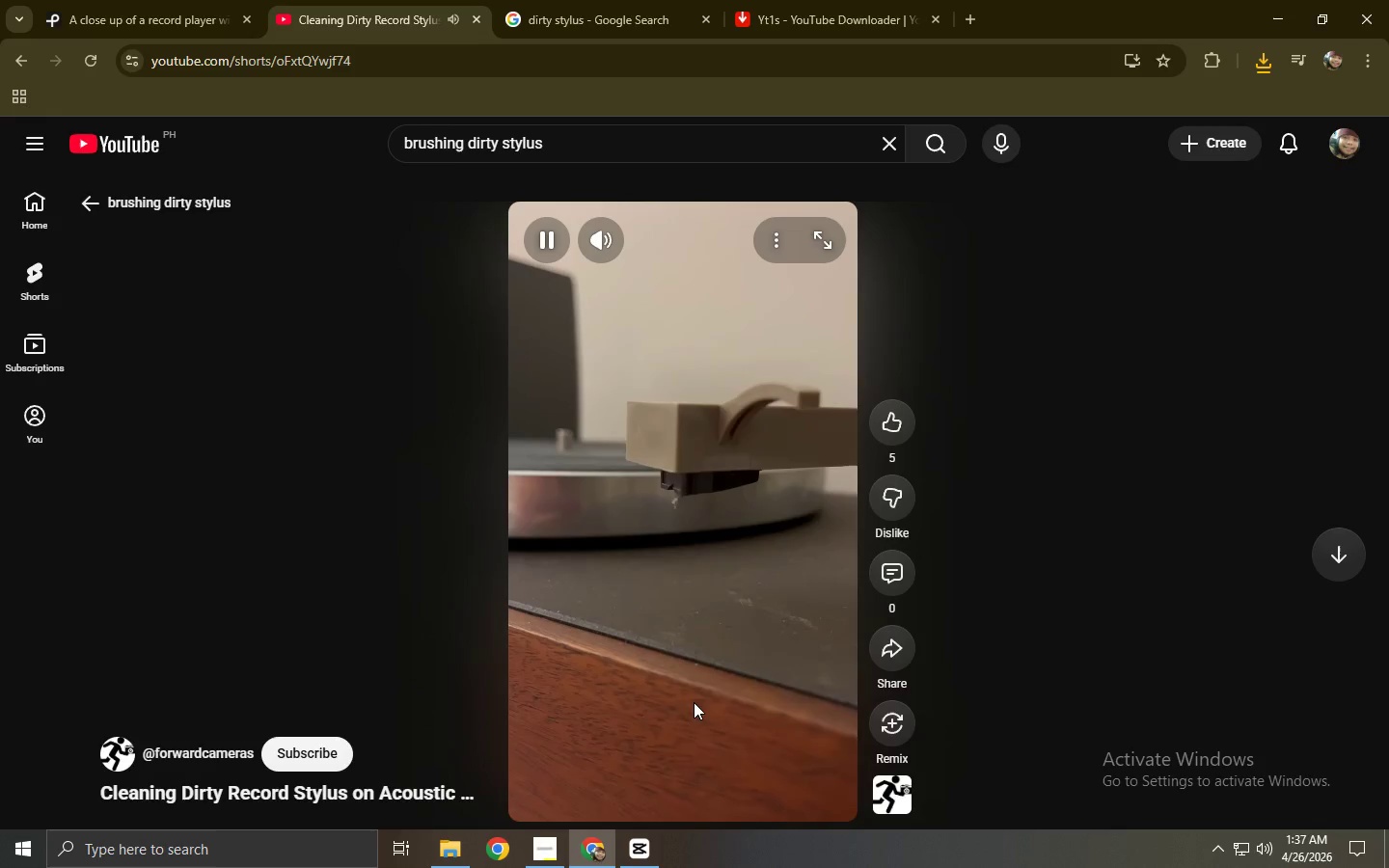 
key(Space)
 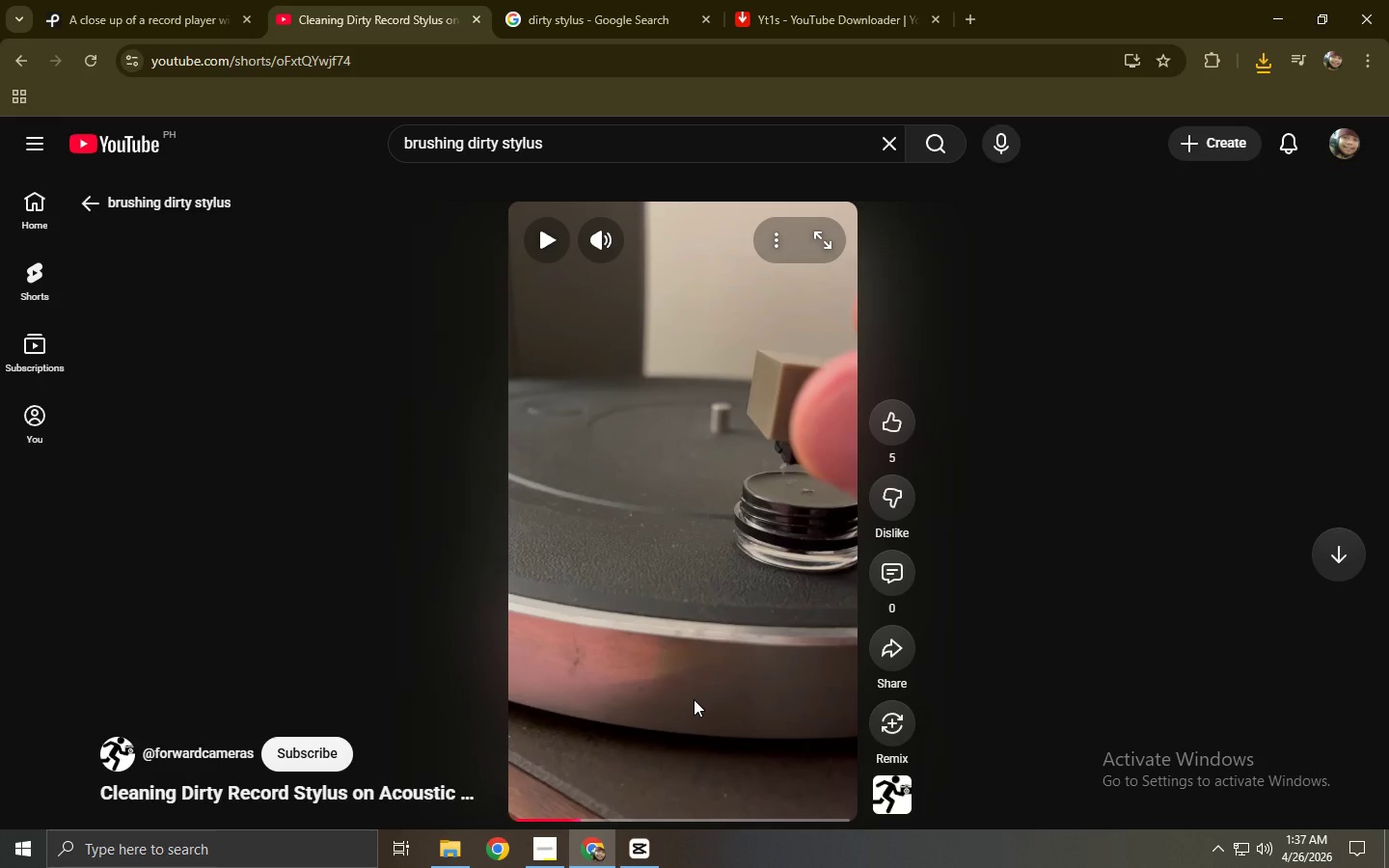 
wait(7.64)
 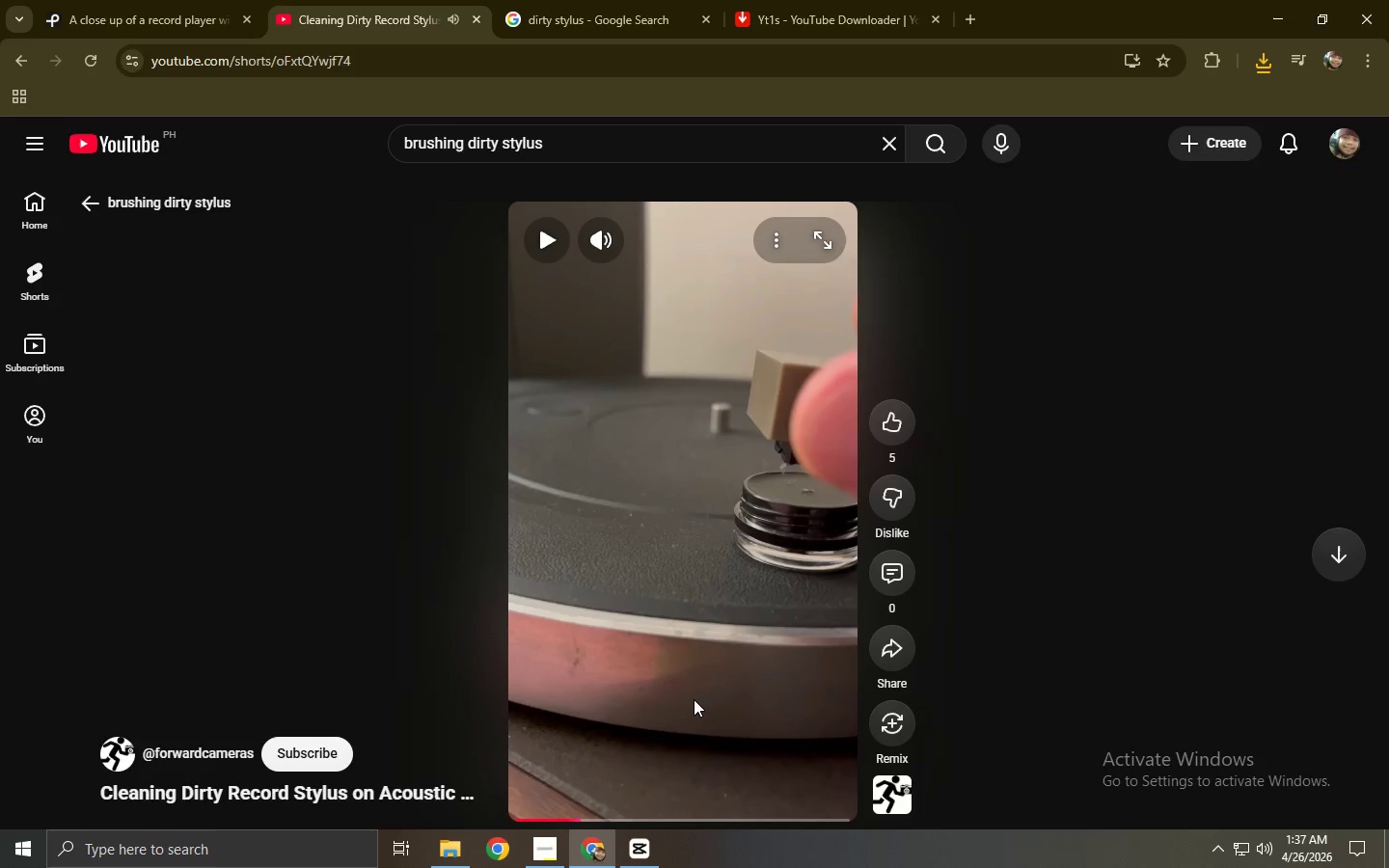 
key(Space)
 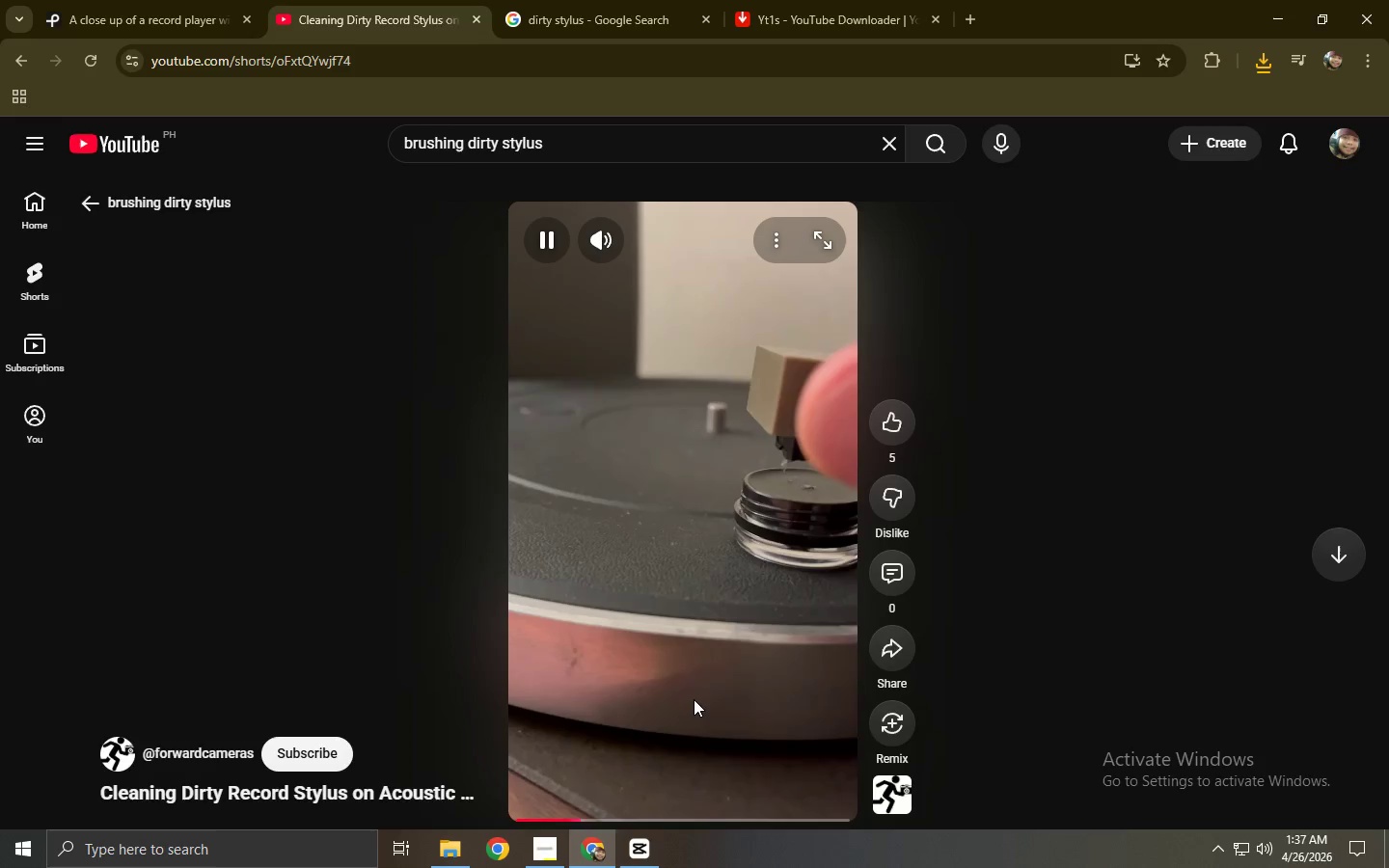 
key(Space)
 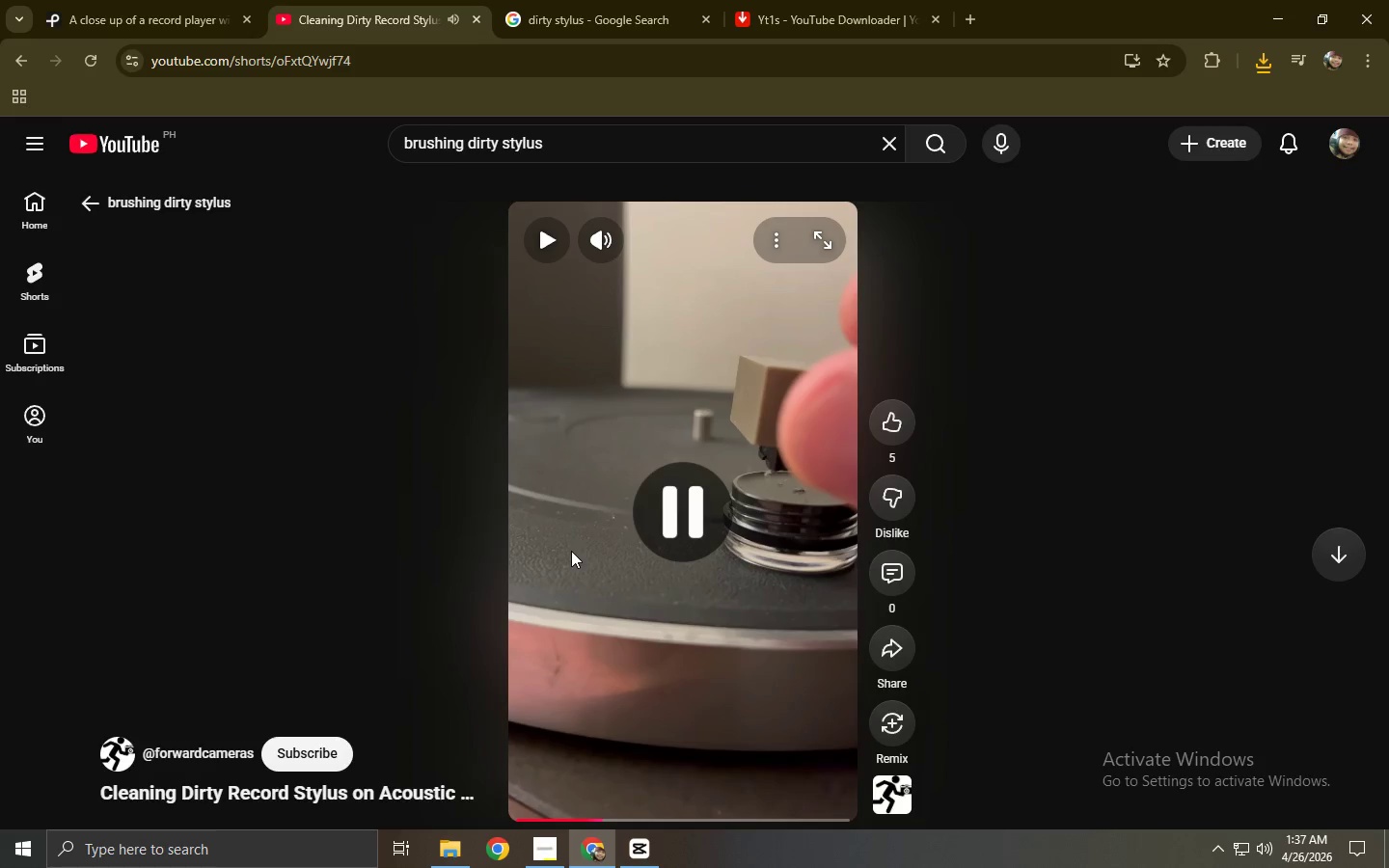 
left_click([383, 70])
 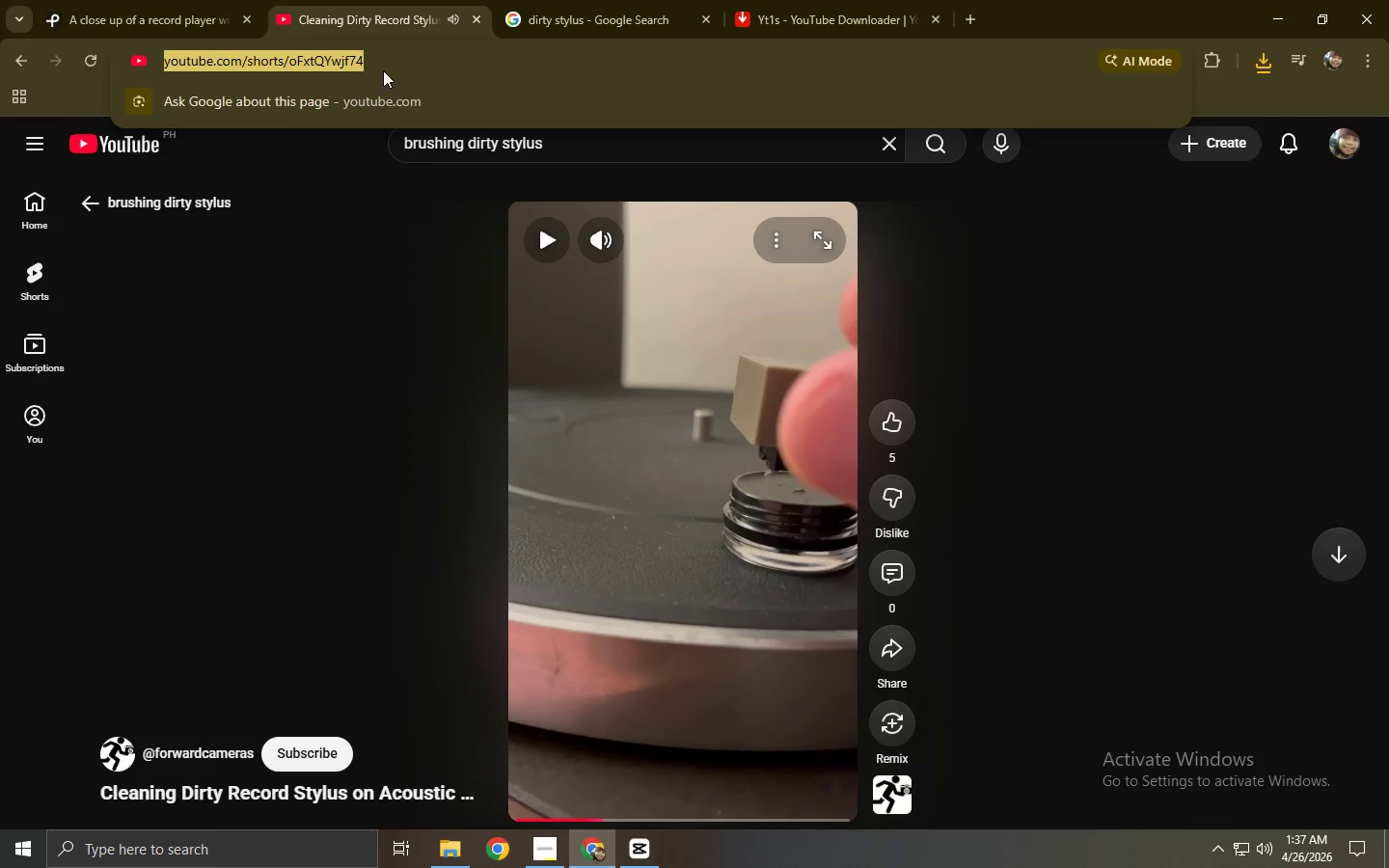 
key(Control+ControlLeft)
 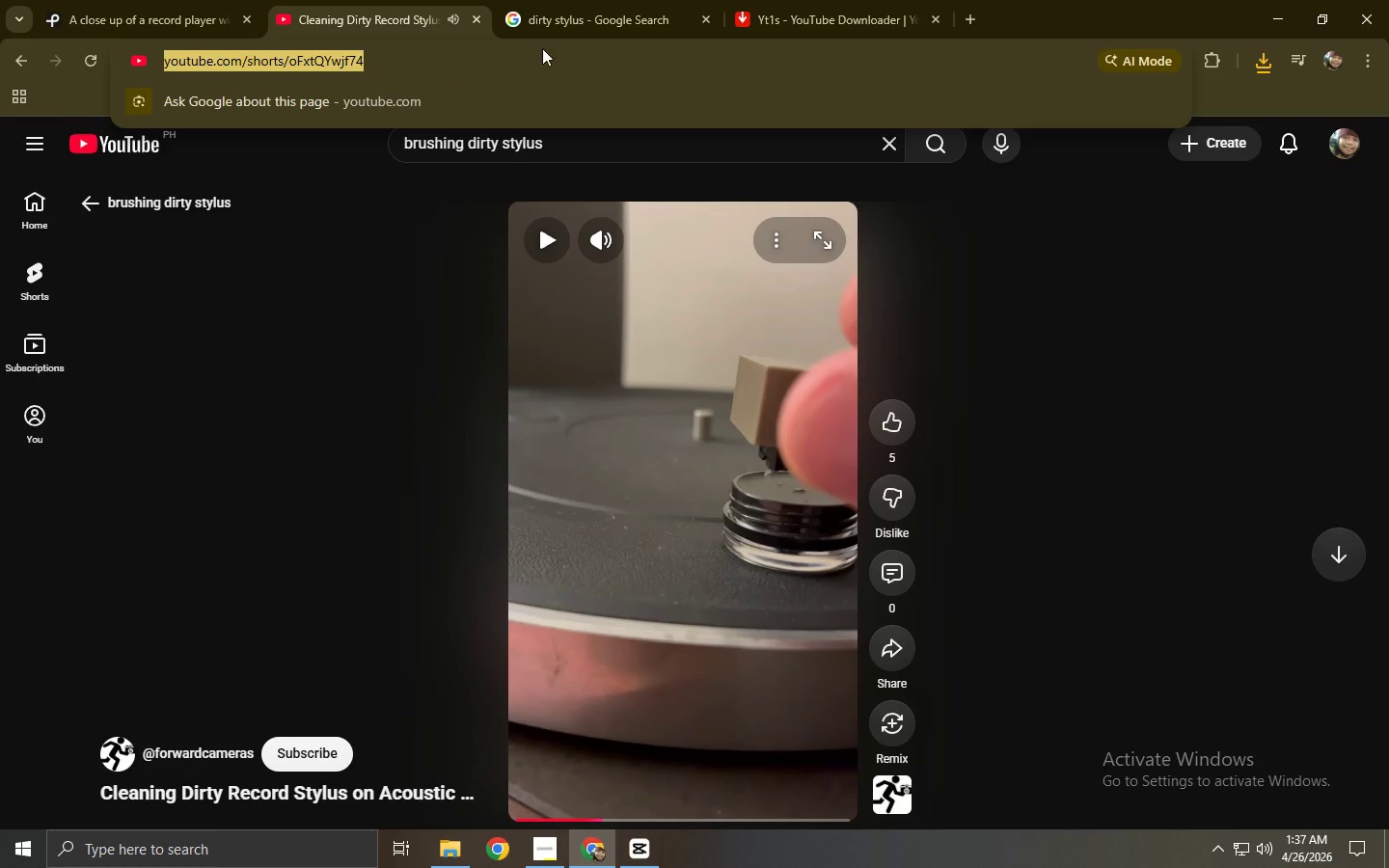 
key(Control+C)
 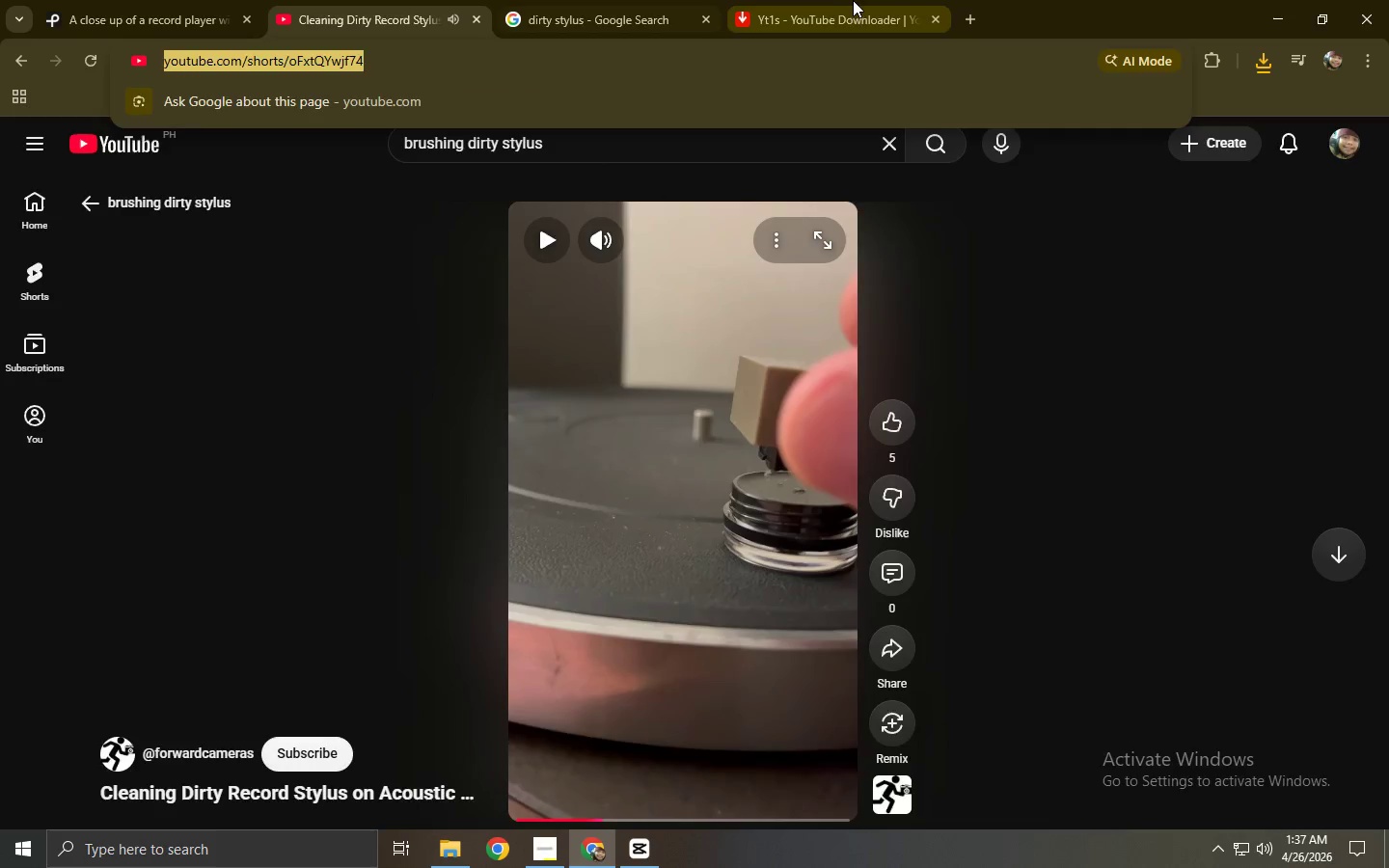 
left_click([858, 0])
 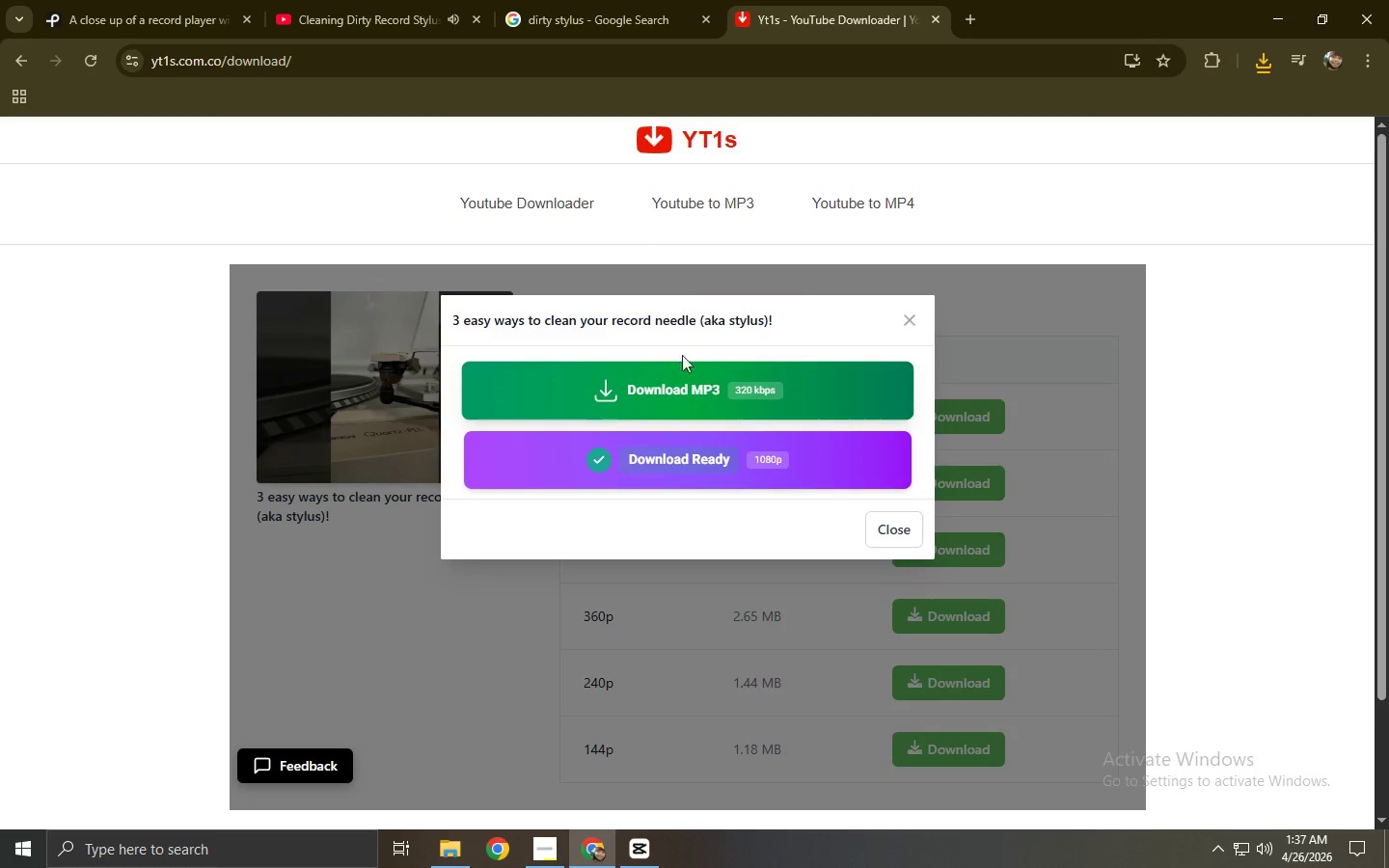 
left_click([569, 208])
 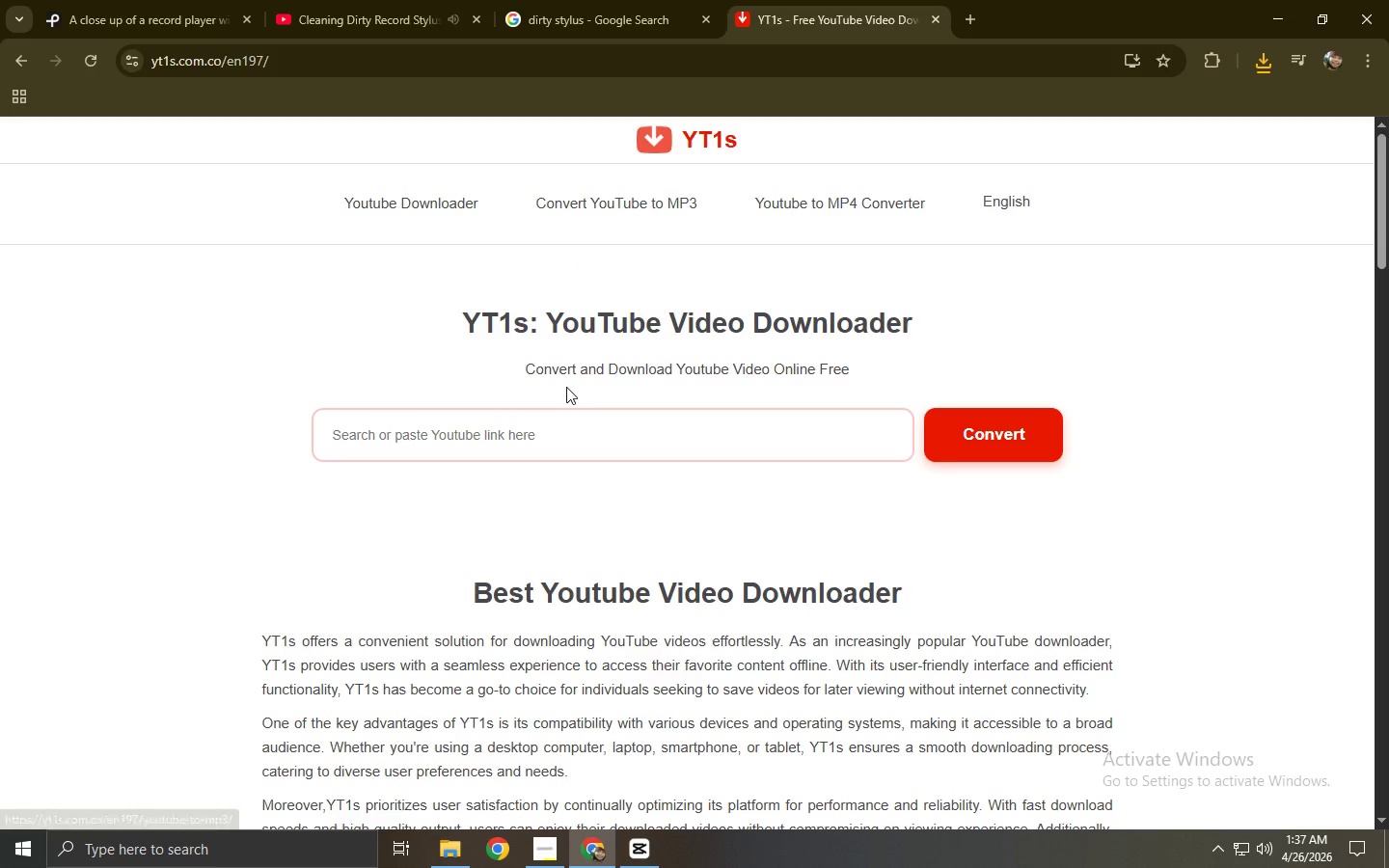 
left_click([568, 435])
 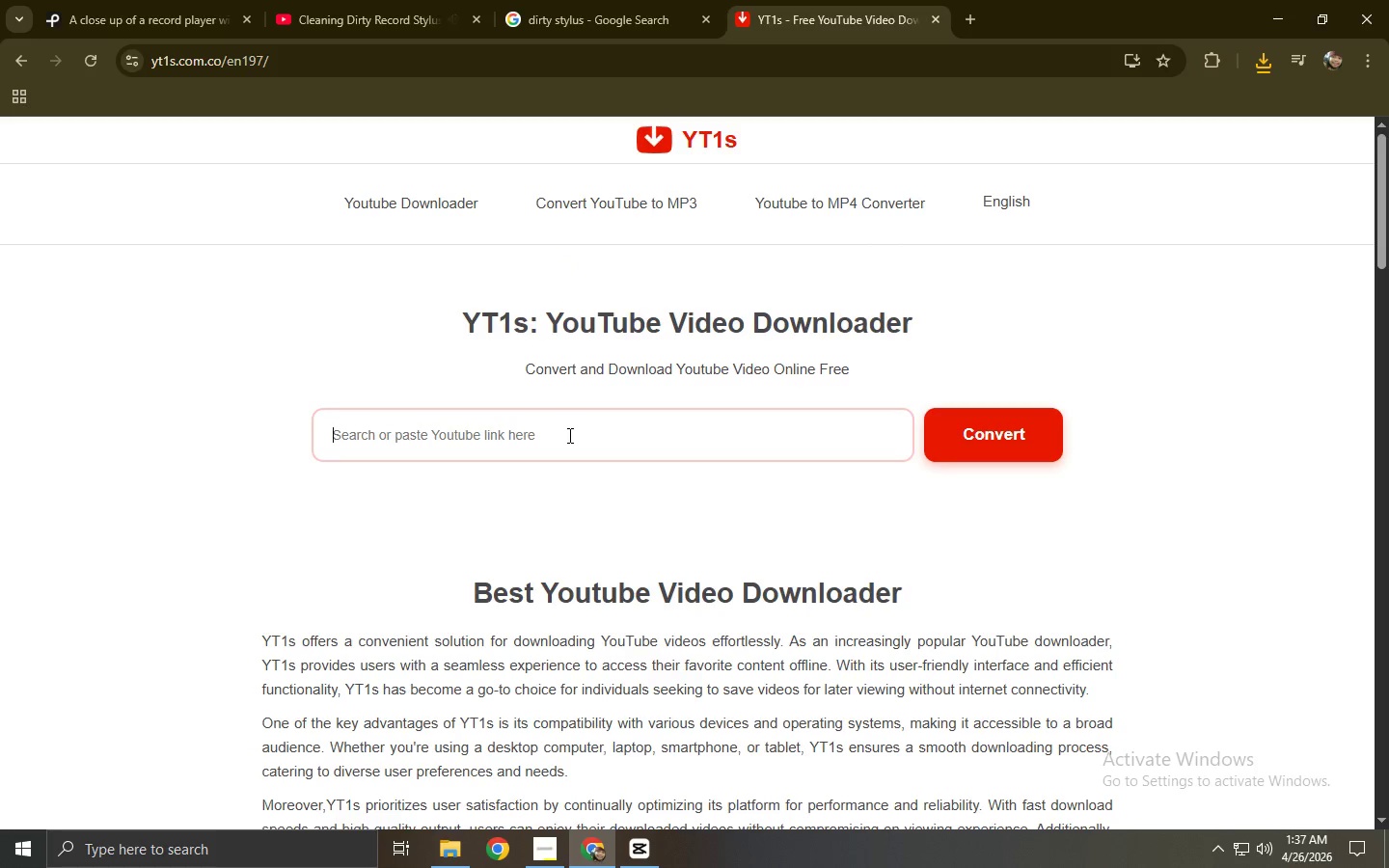 
key(Control+ControlLeft)
 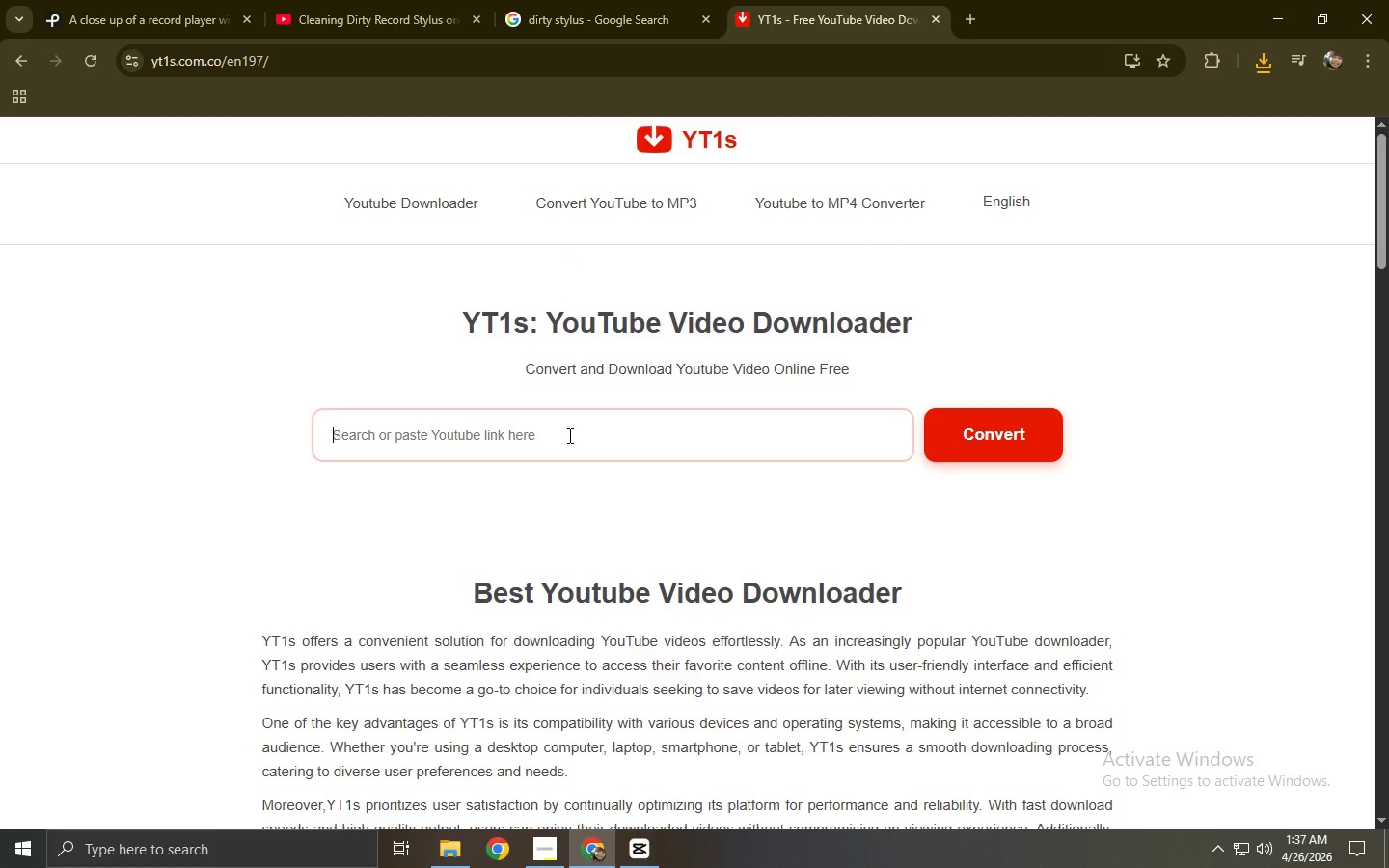 
key(Control+V)
 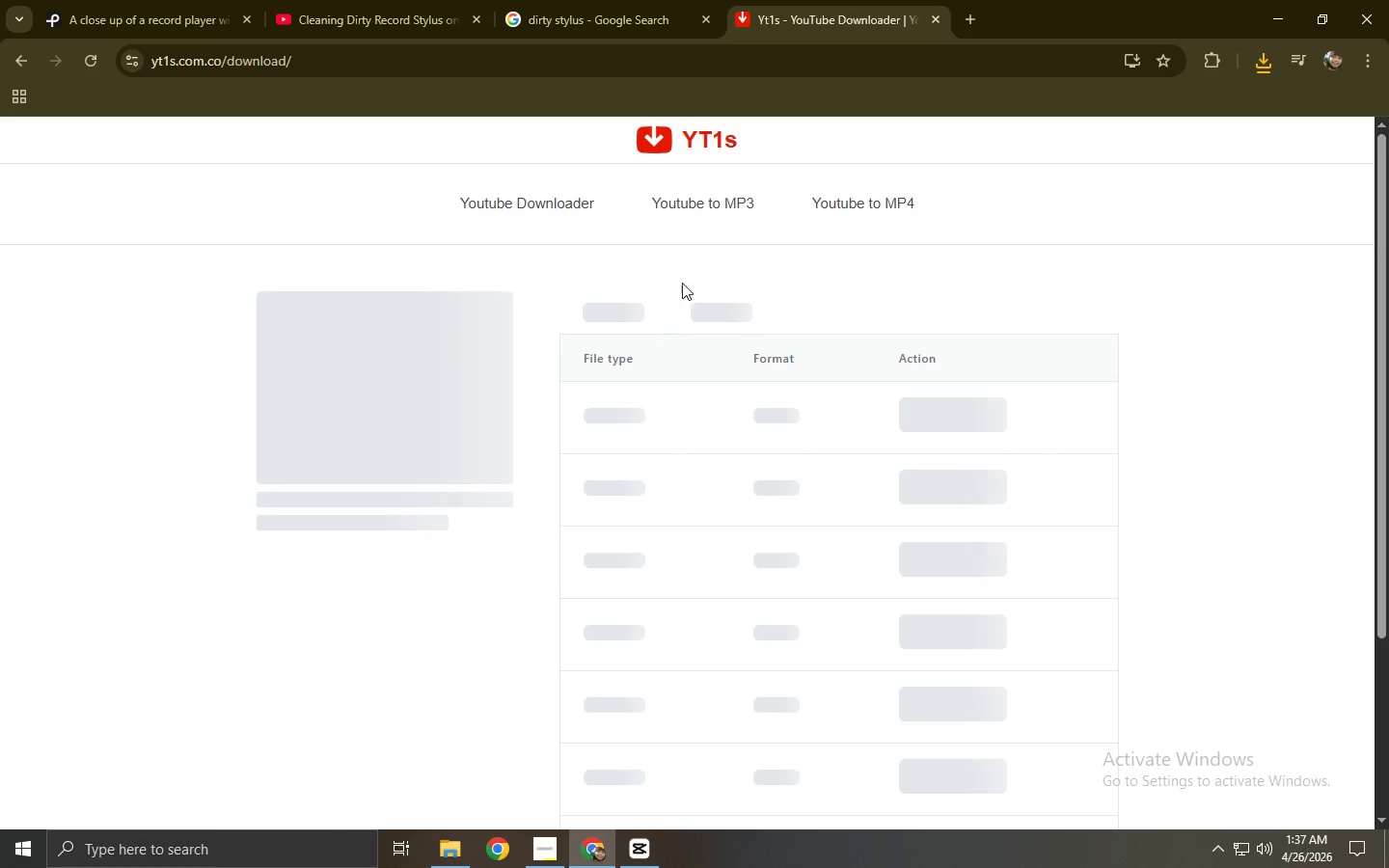 
left_click([719, 307])
 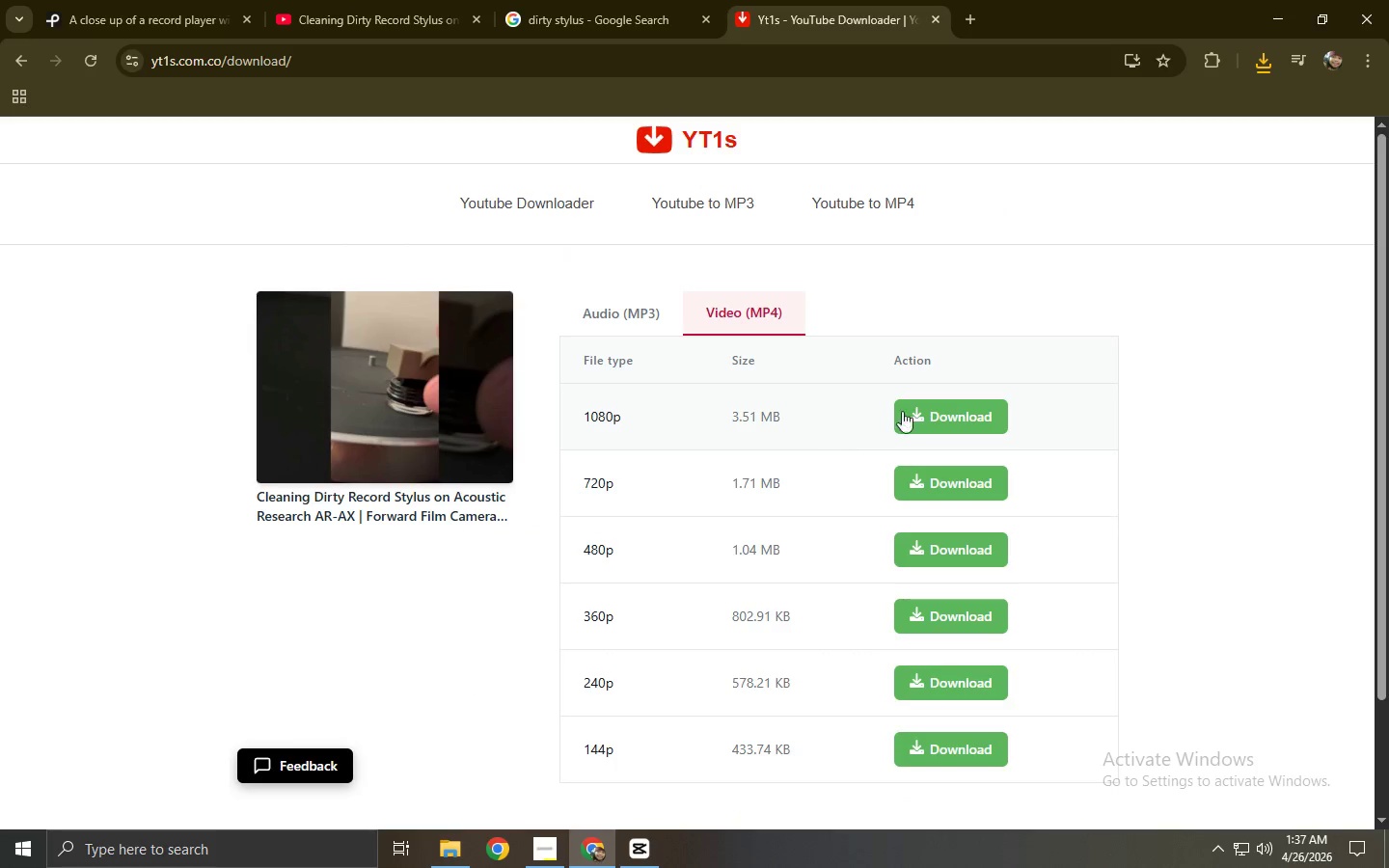 
left_click([922, 404])
 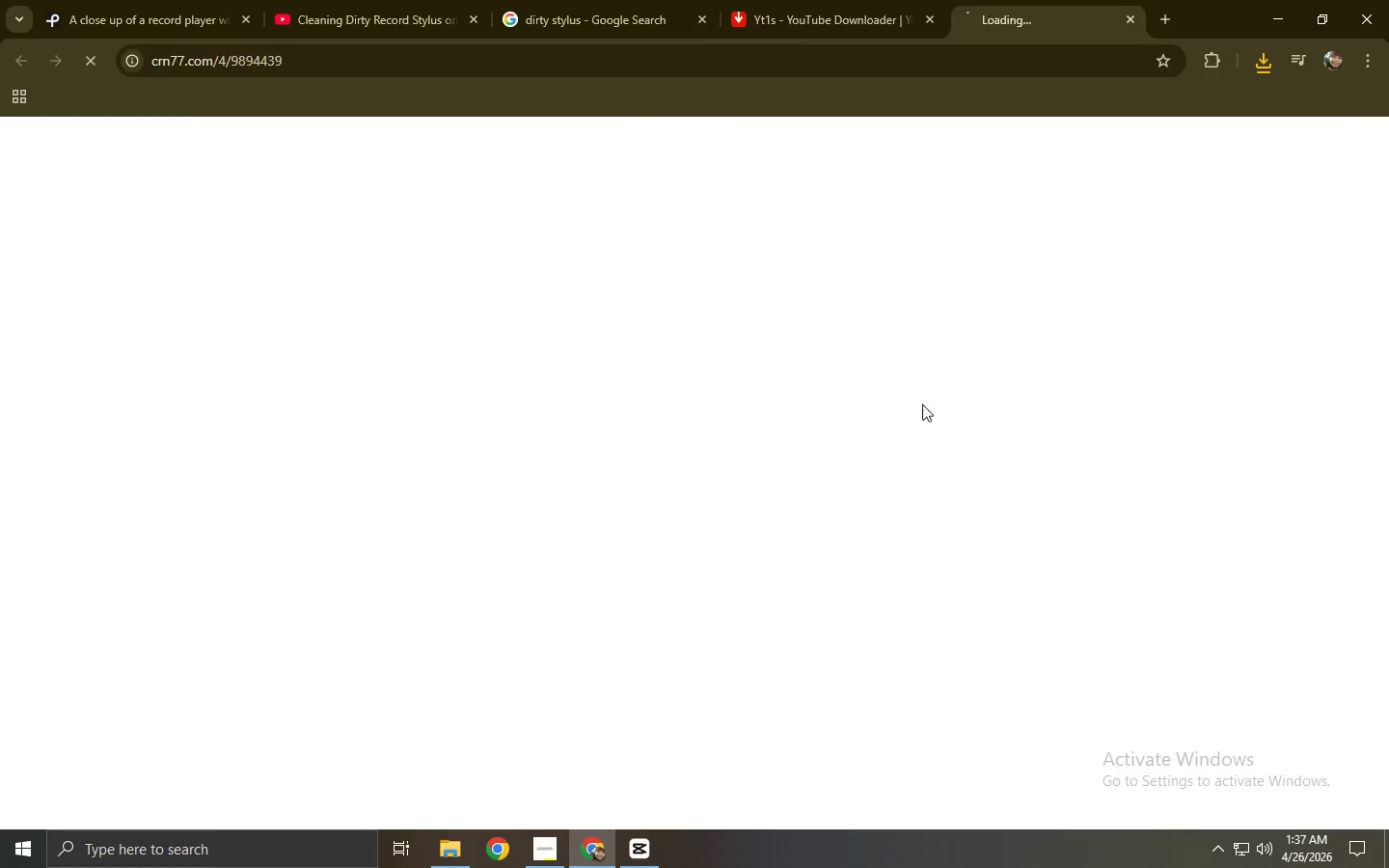 
key(Control+ControlLeft)
 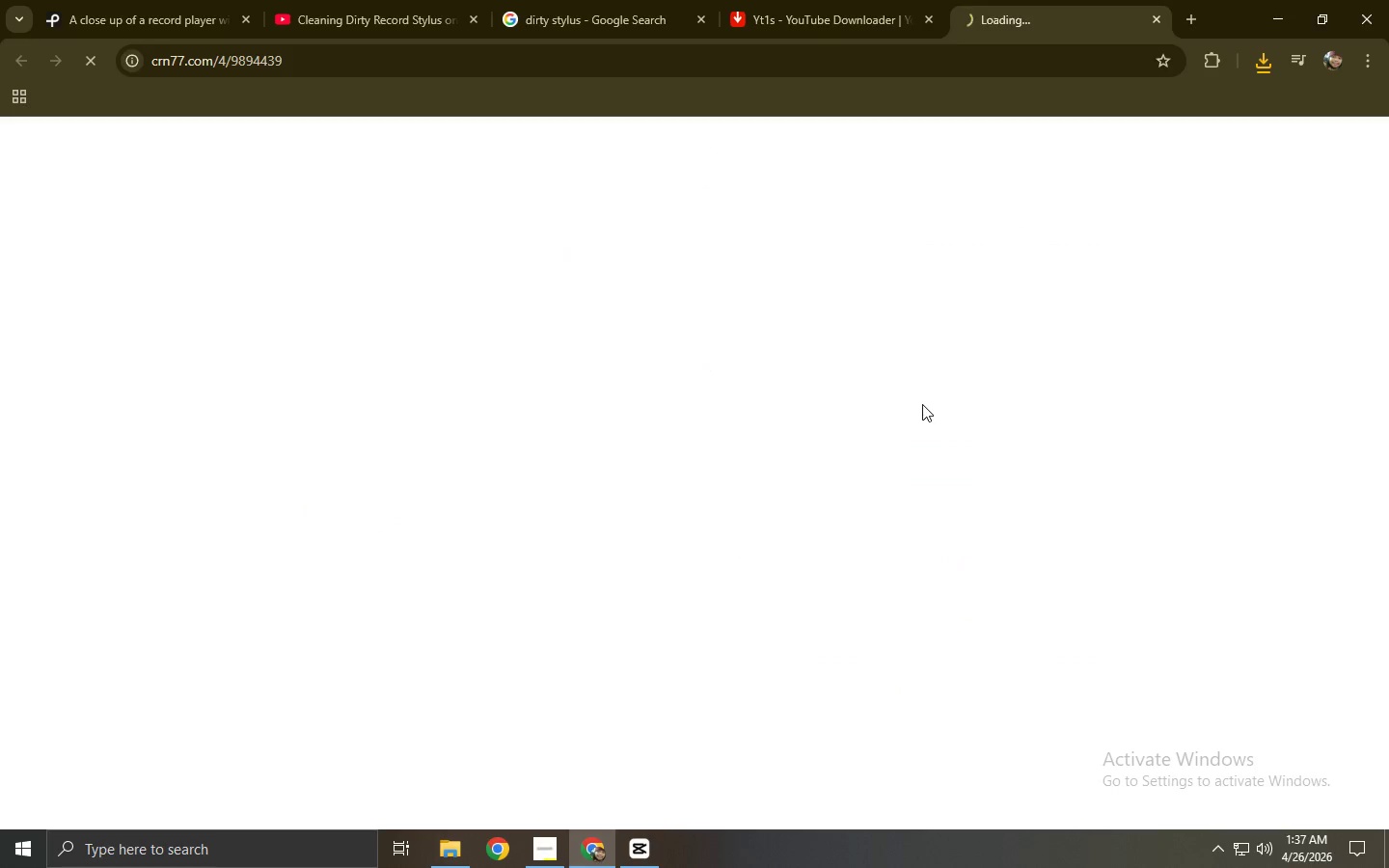 
key(Control+W)
 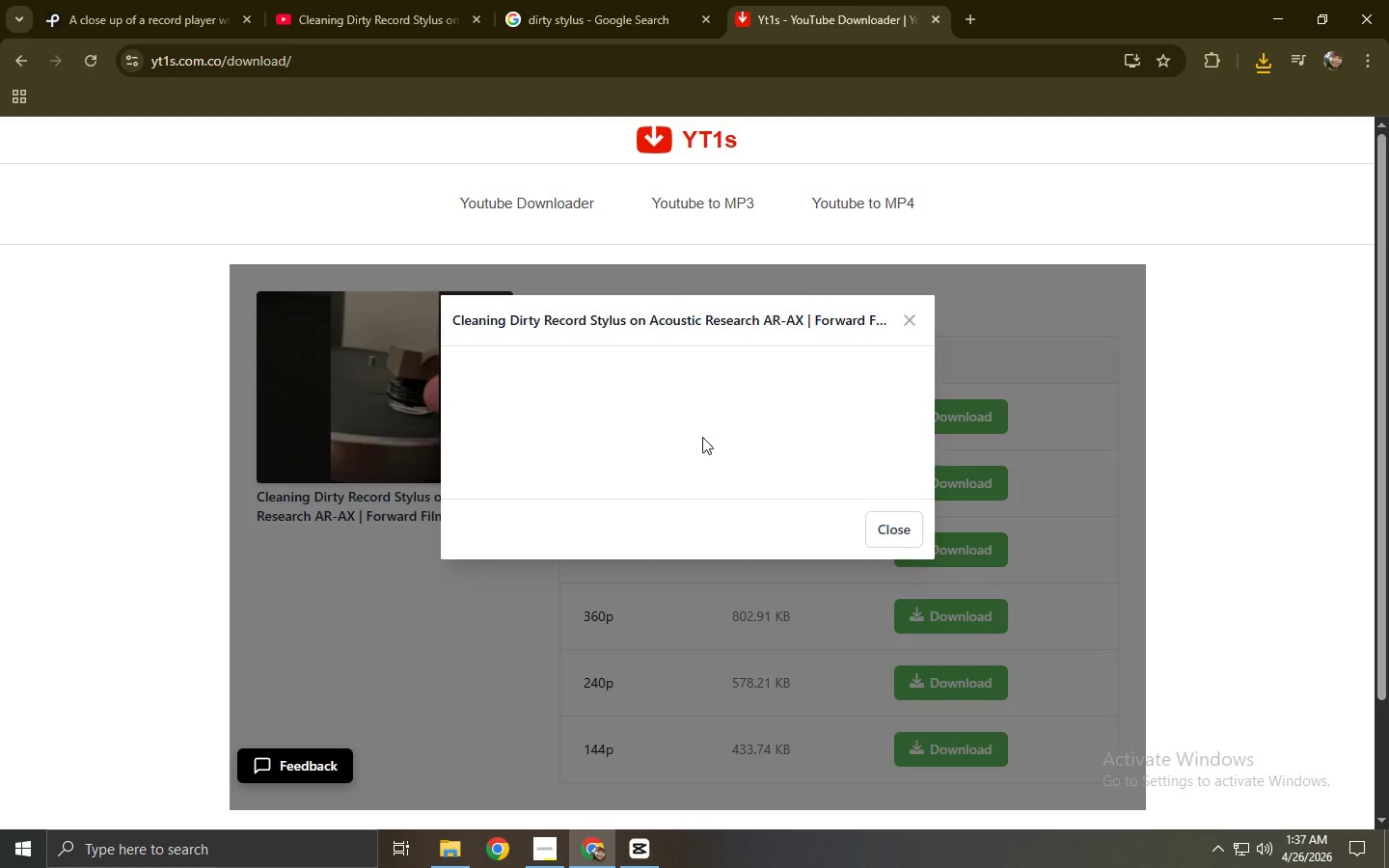 
mouse_move([654, 460])
 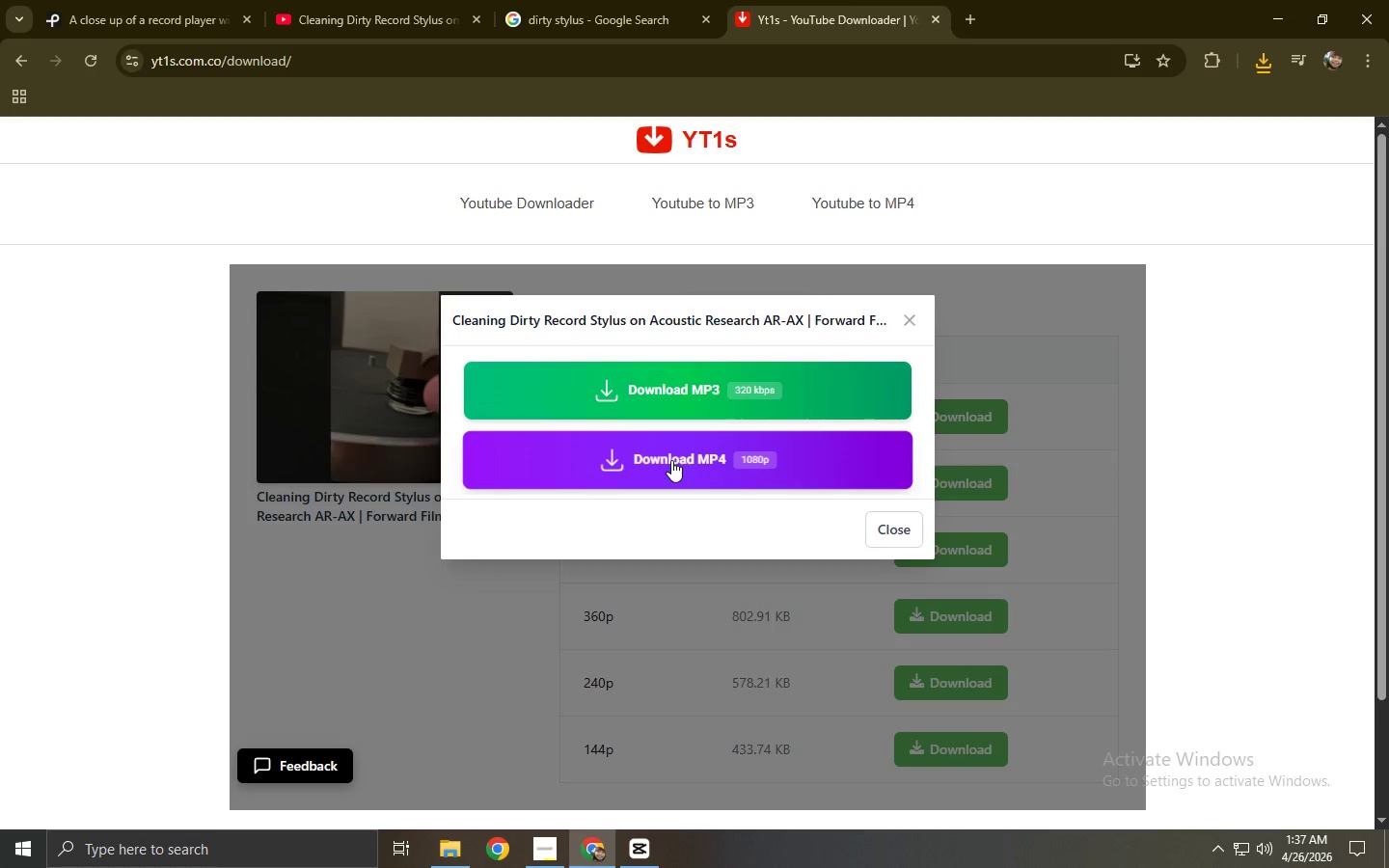 
left_click([671, 460])
 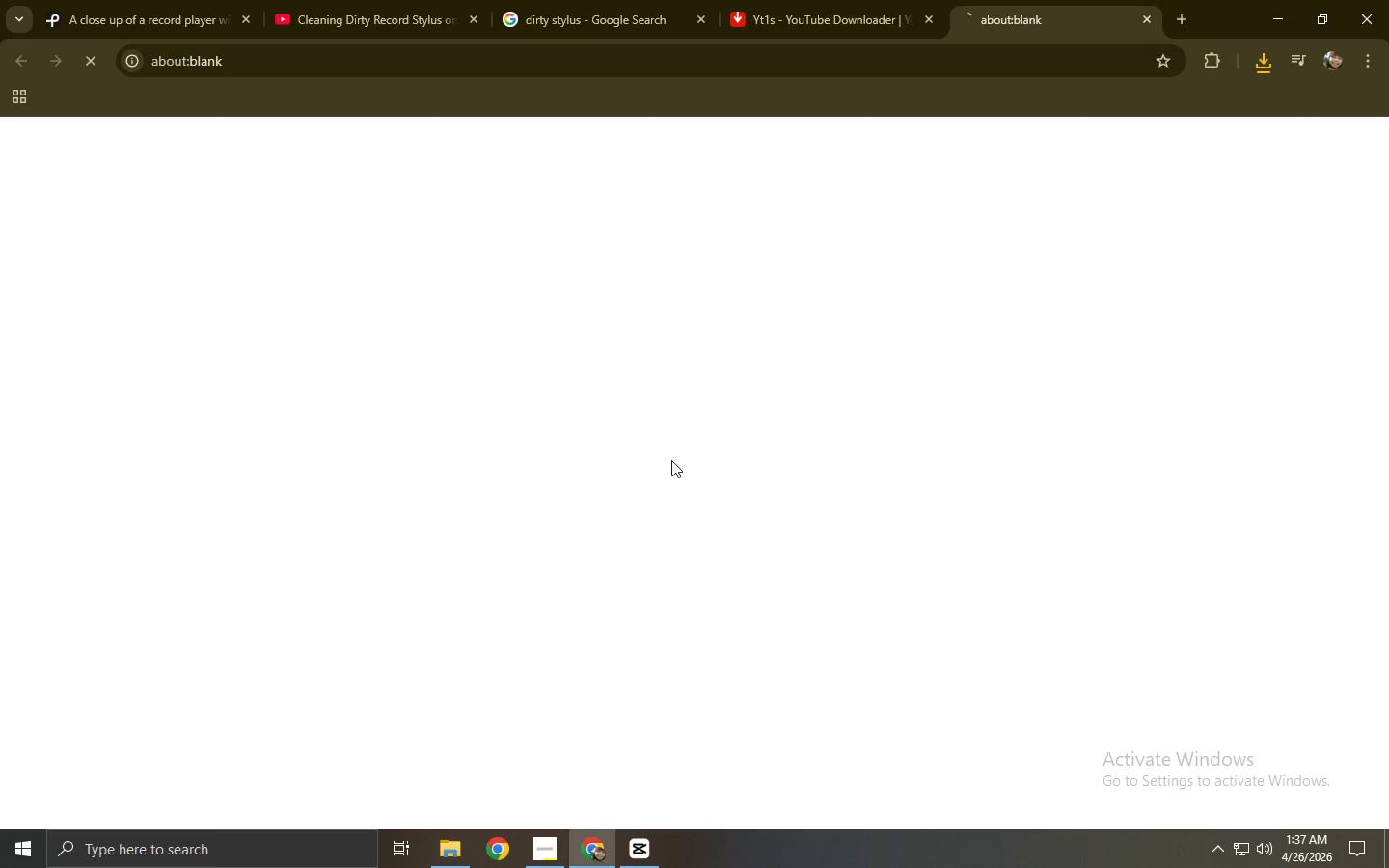 
key(Control+ControlLeft)
 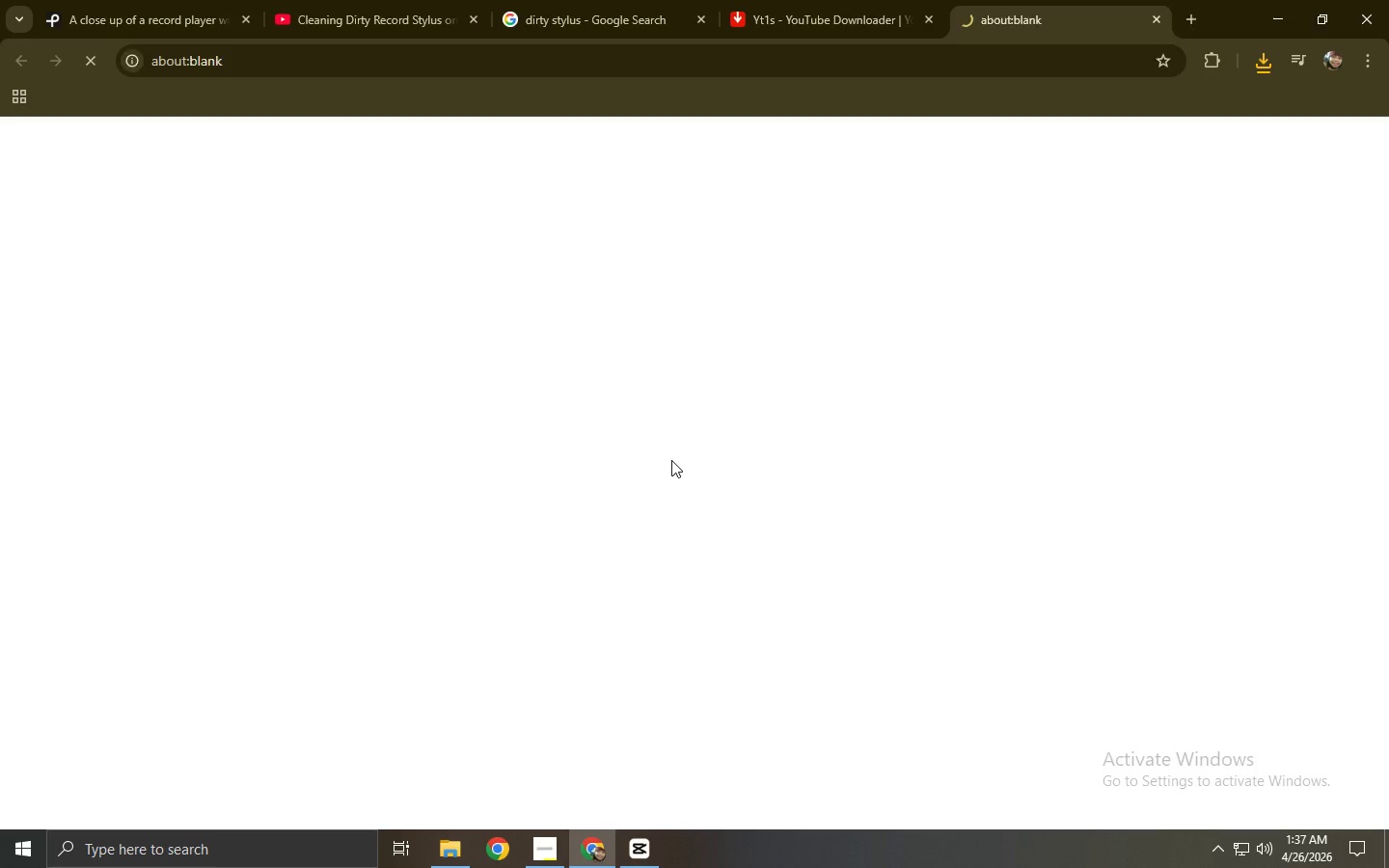 
key(Control+W)
 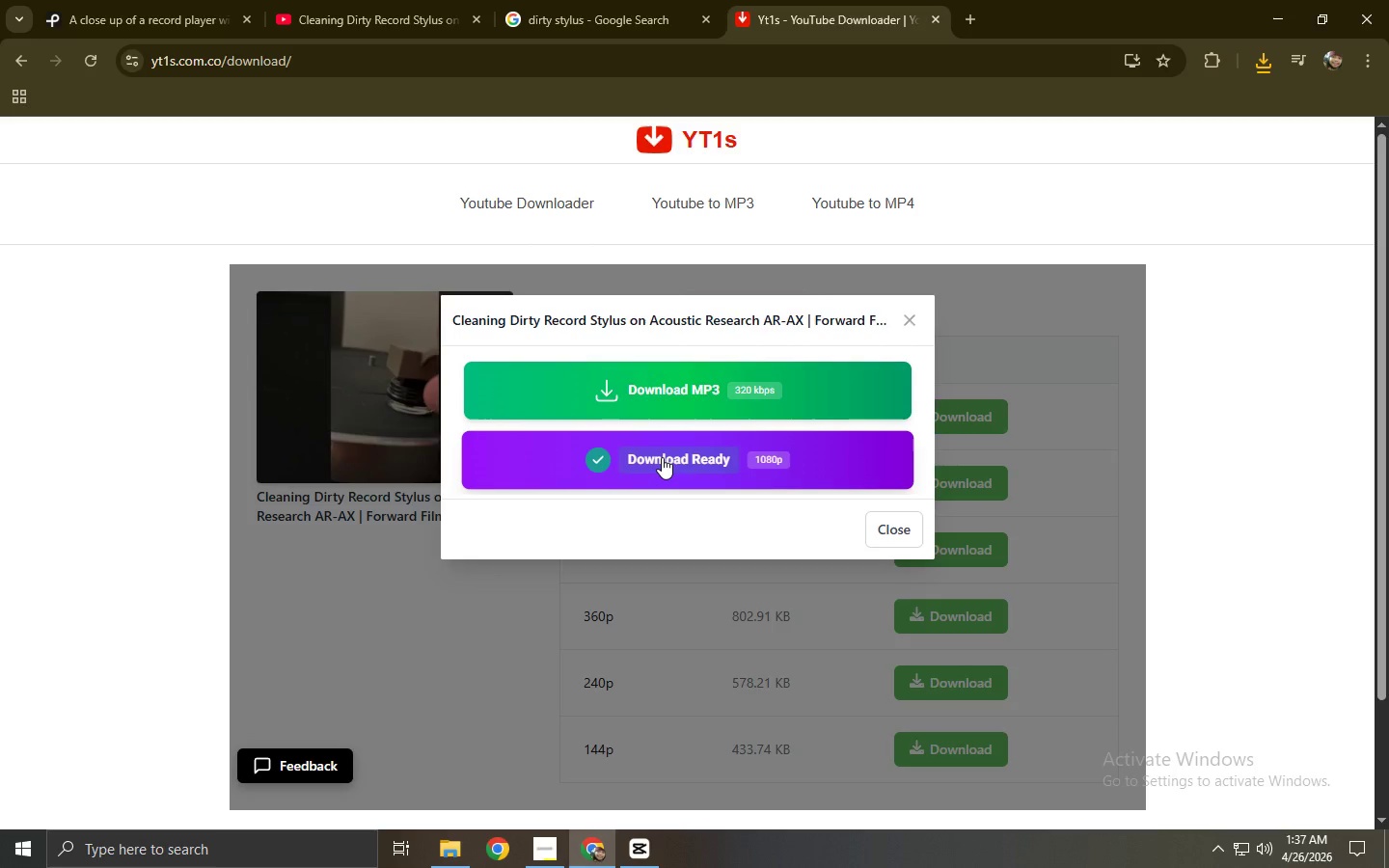 
wait(18.98)
 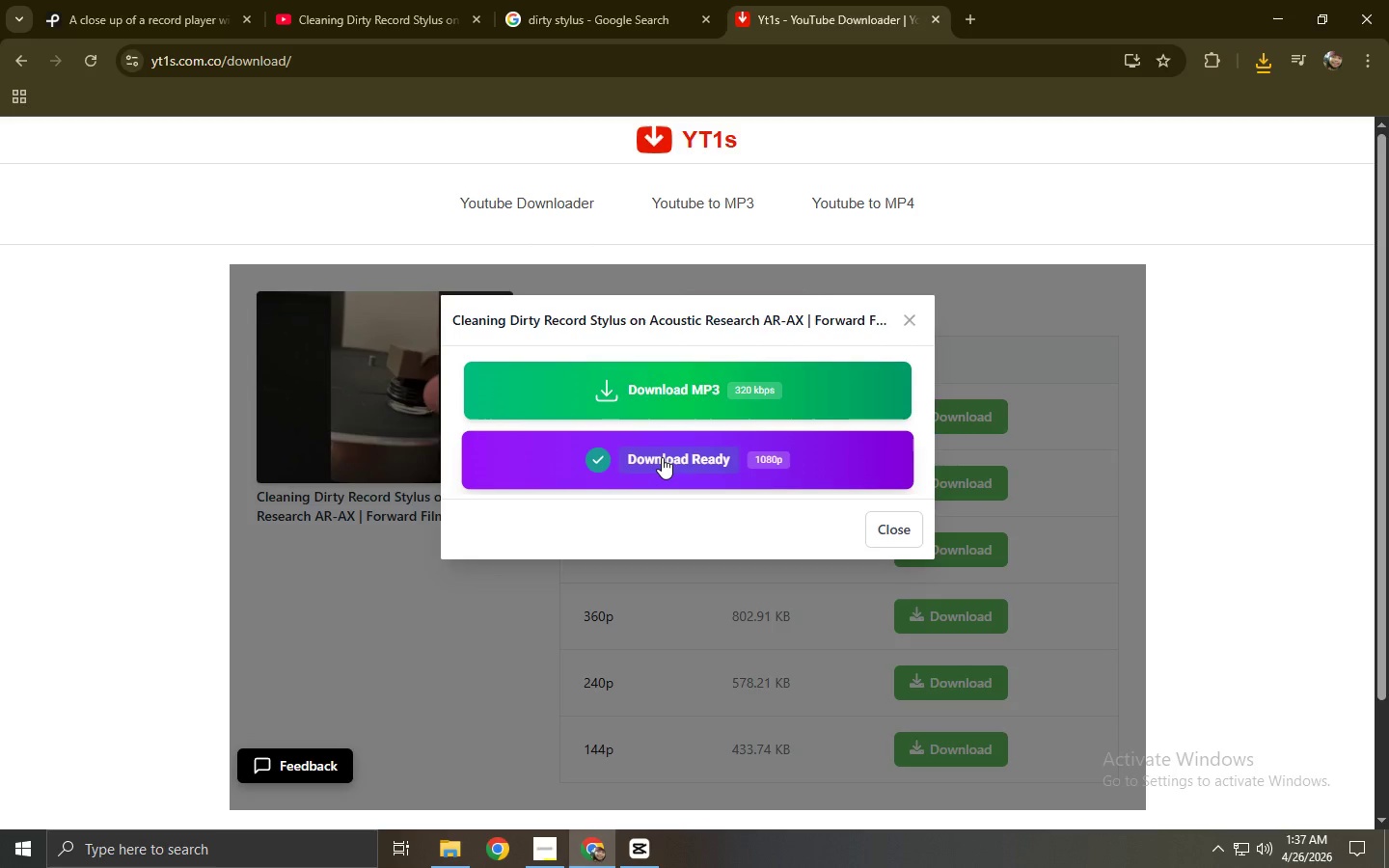 
left_click([2, 457])
 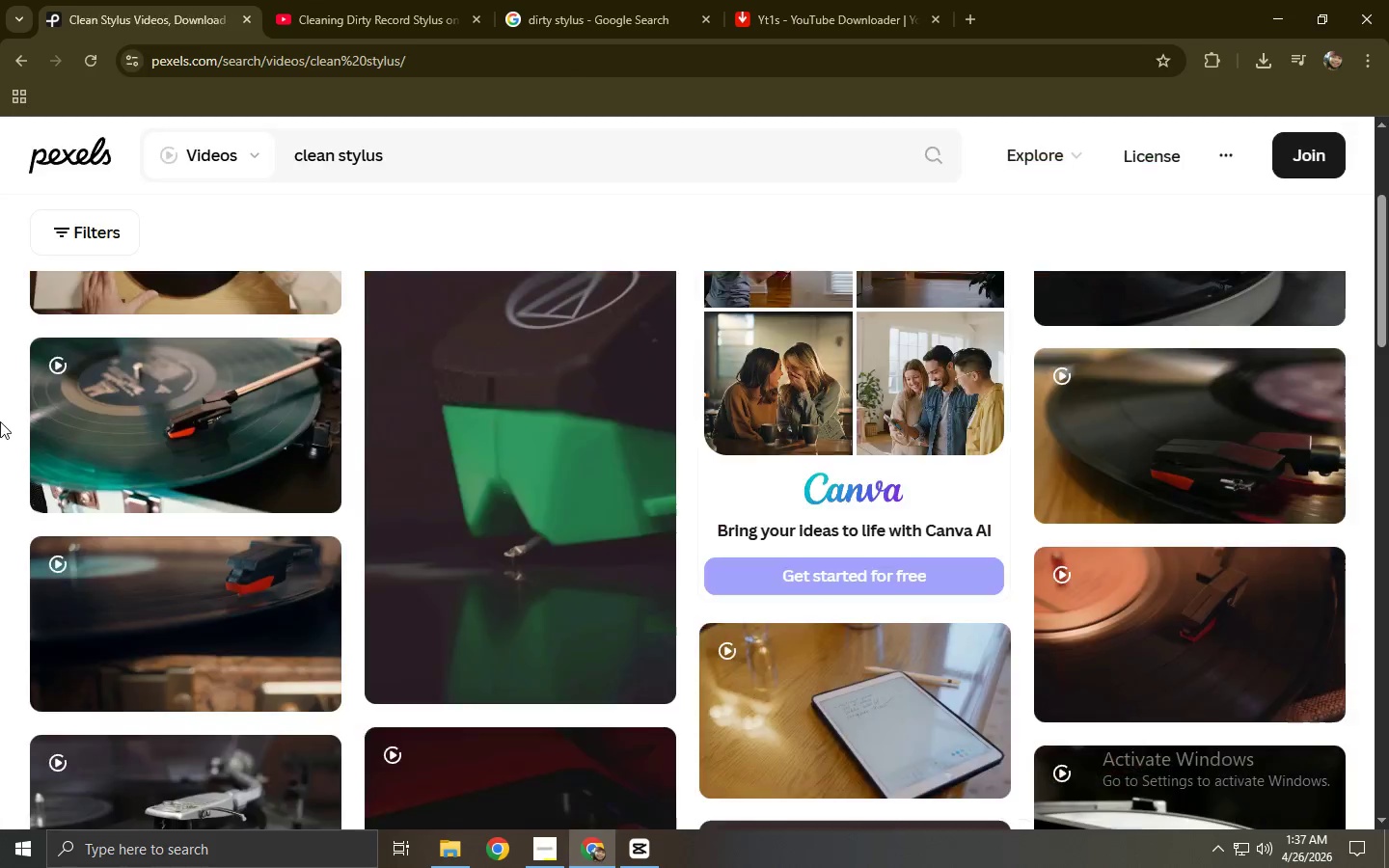 
middle_click([1, 420])
 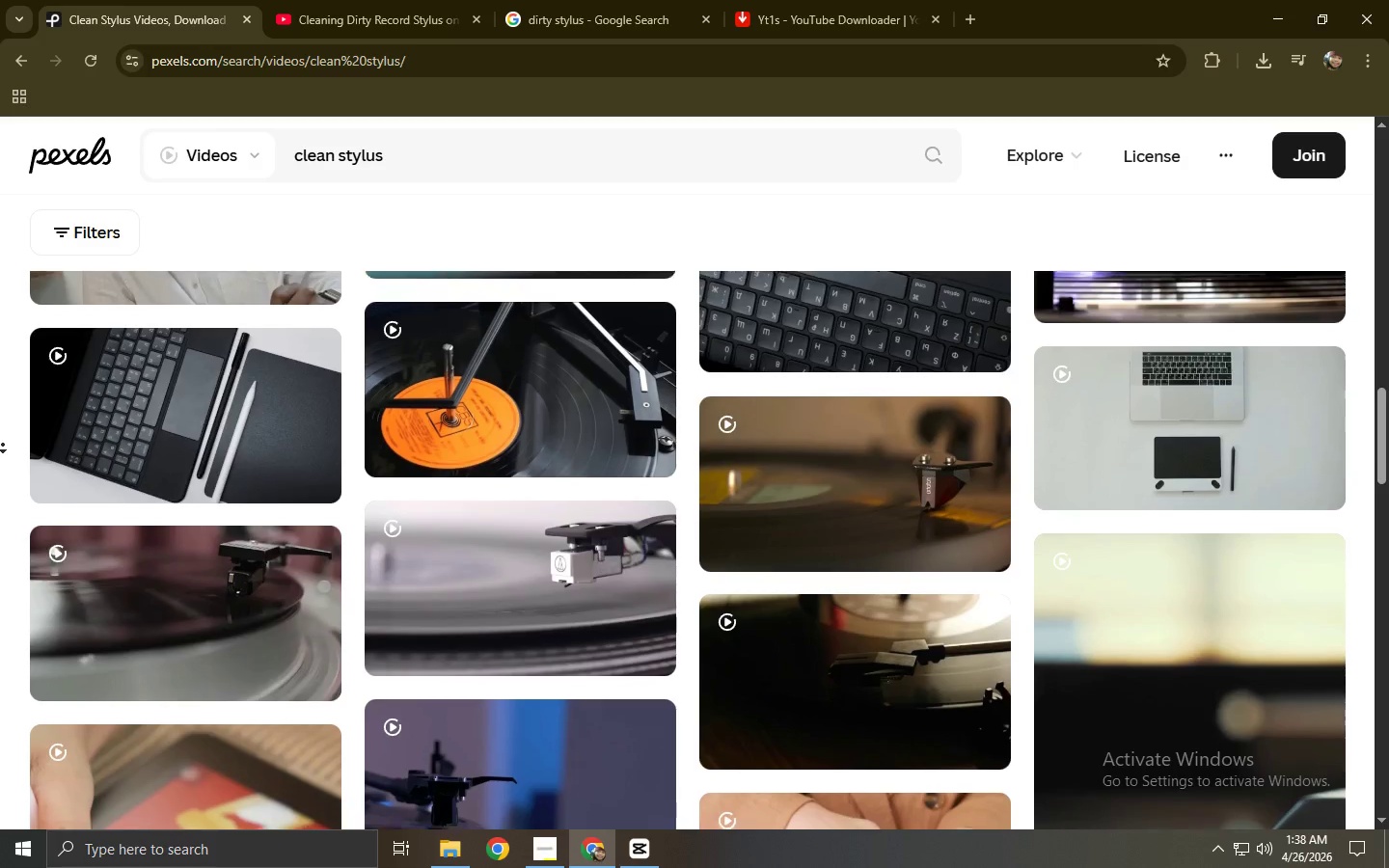 
wait(39.75)
 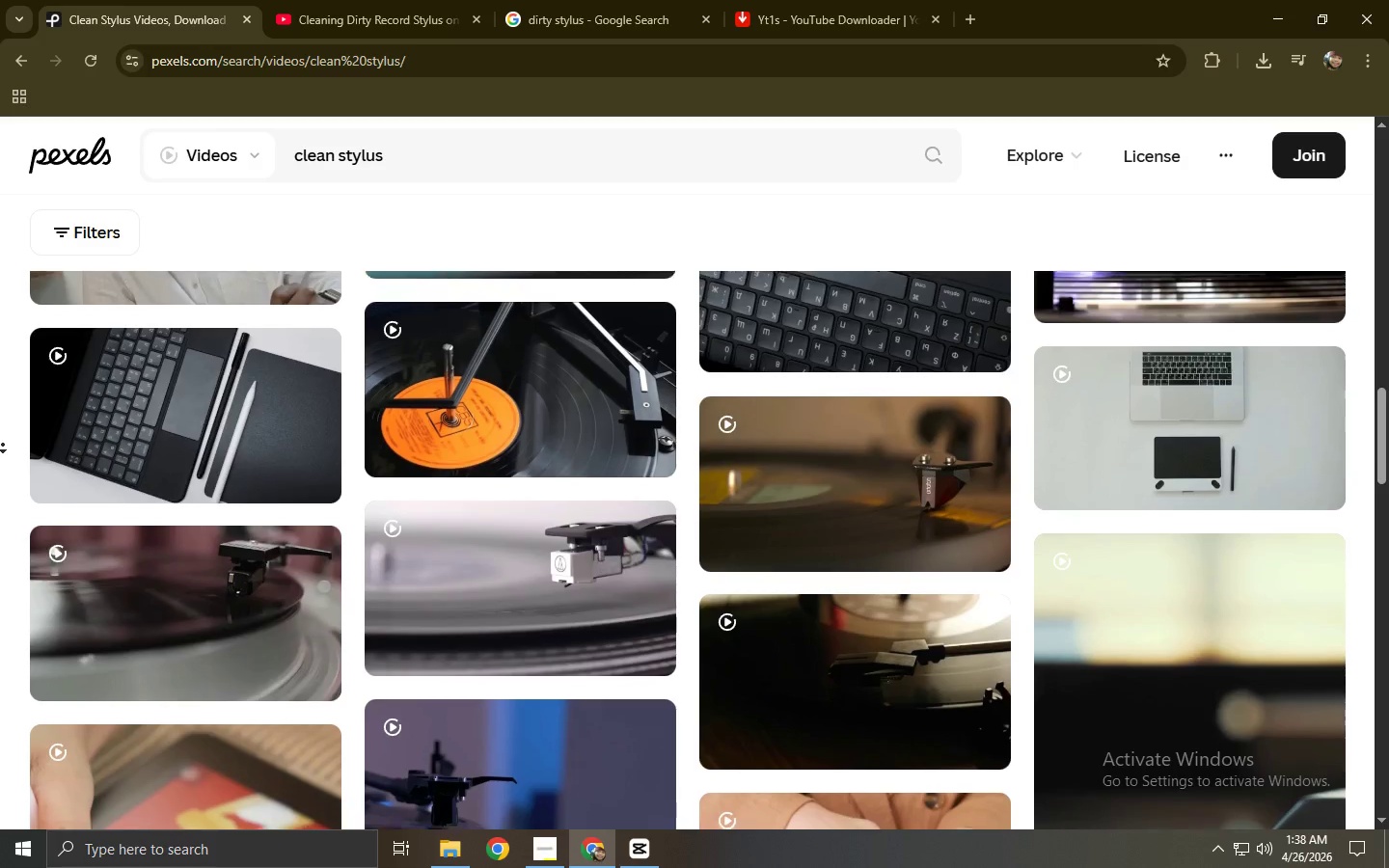 
left_click([3, 445])
 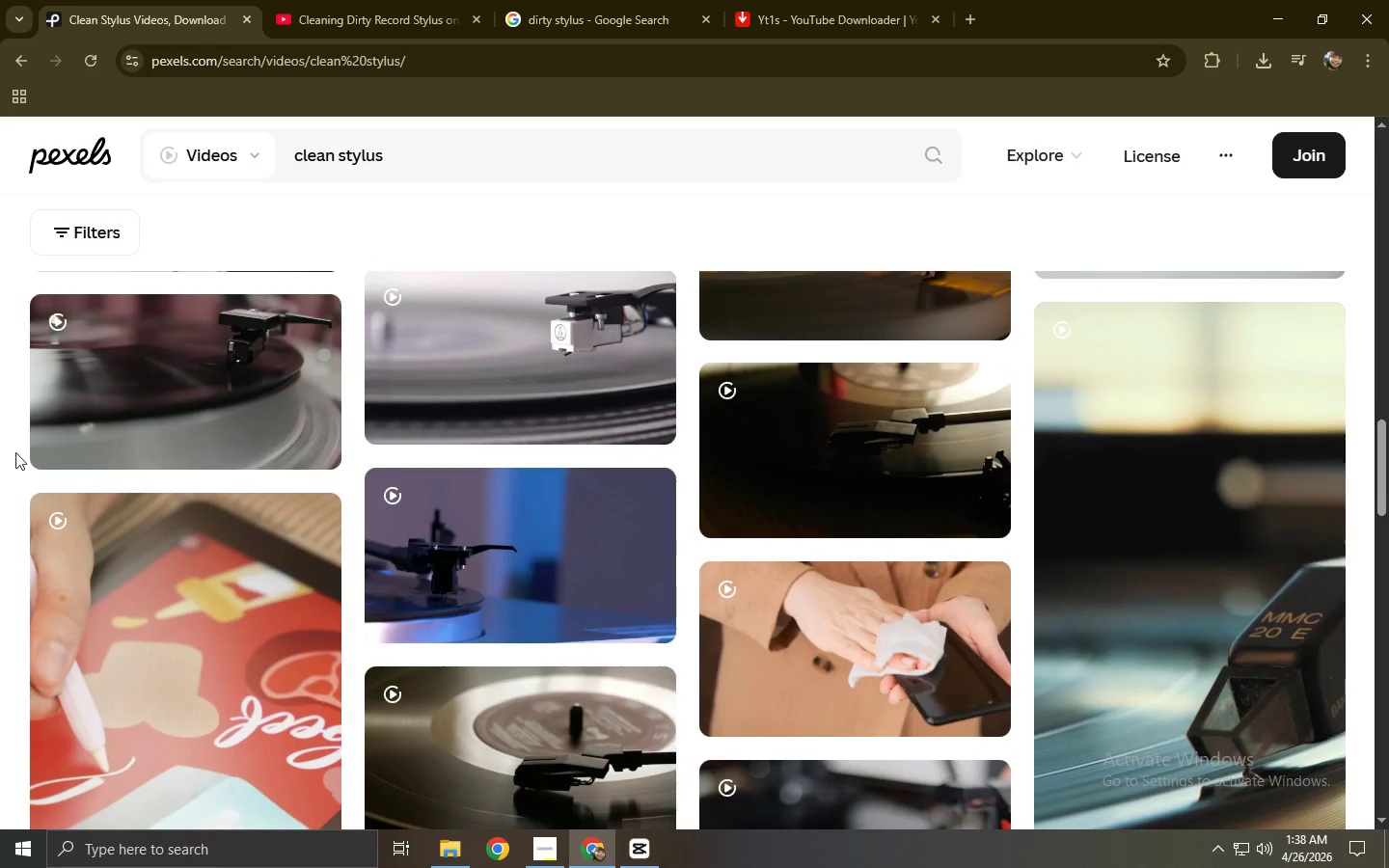 
scroll: coordinate [30, 466], scroll_direction: down, amount: 4.0
 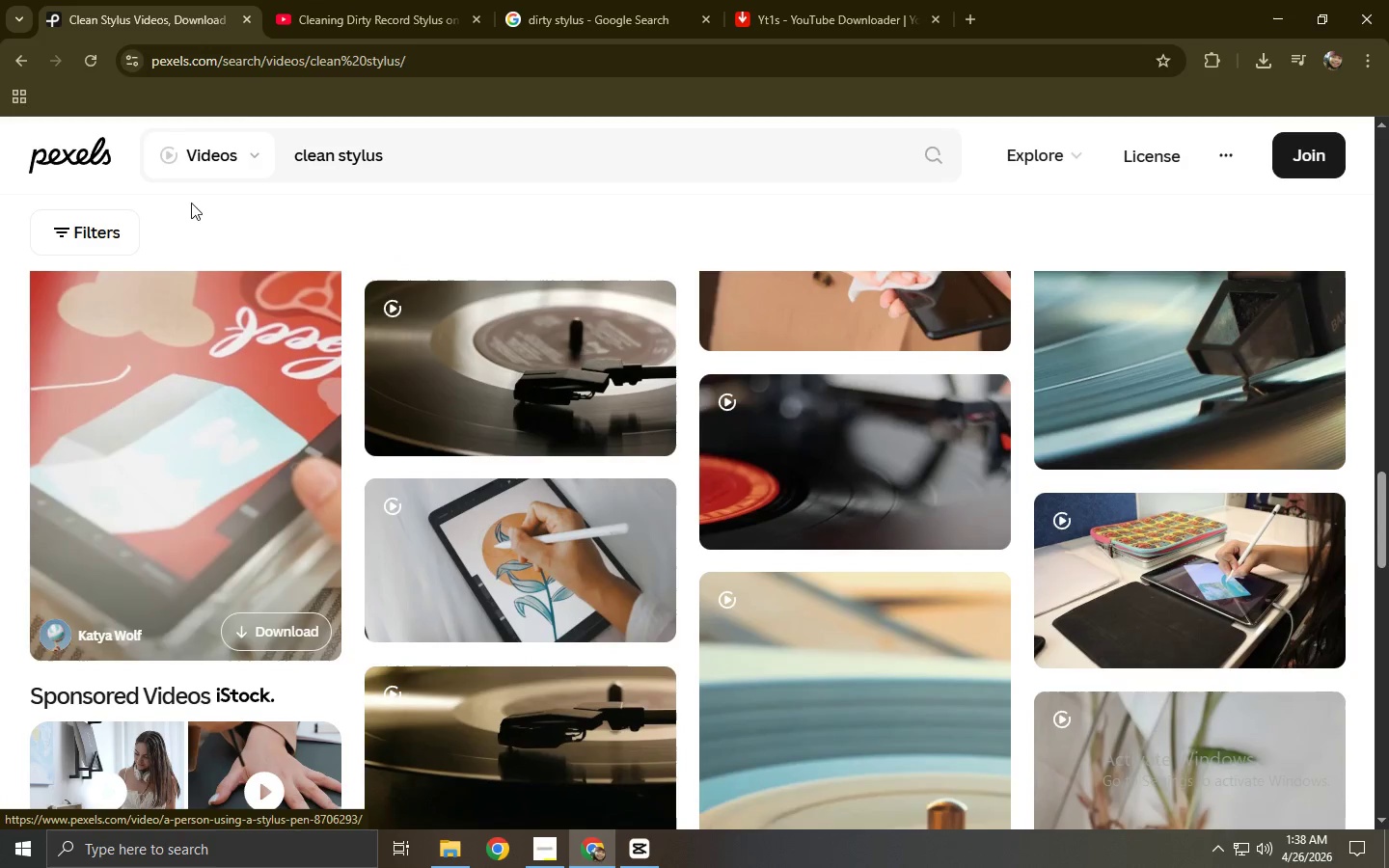 
mouse_move([227, 154])
 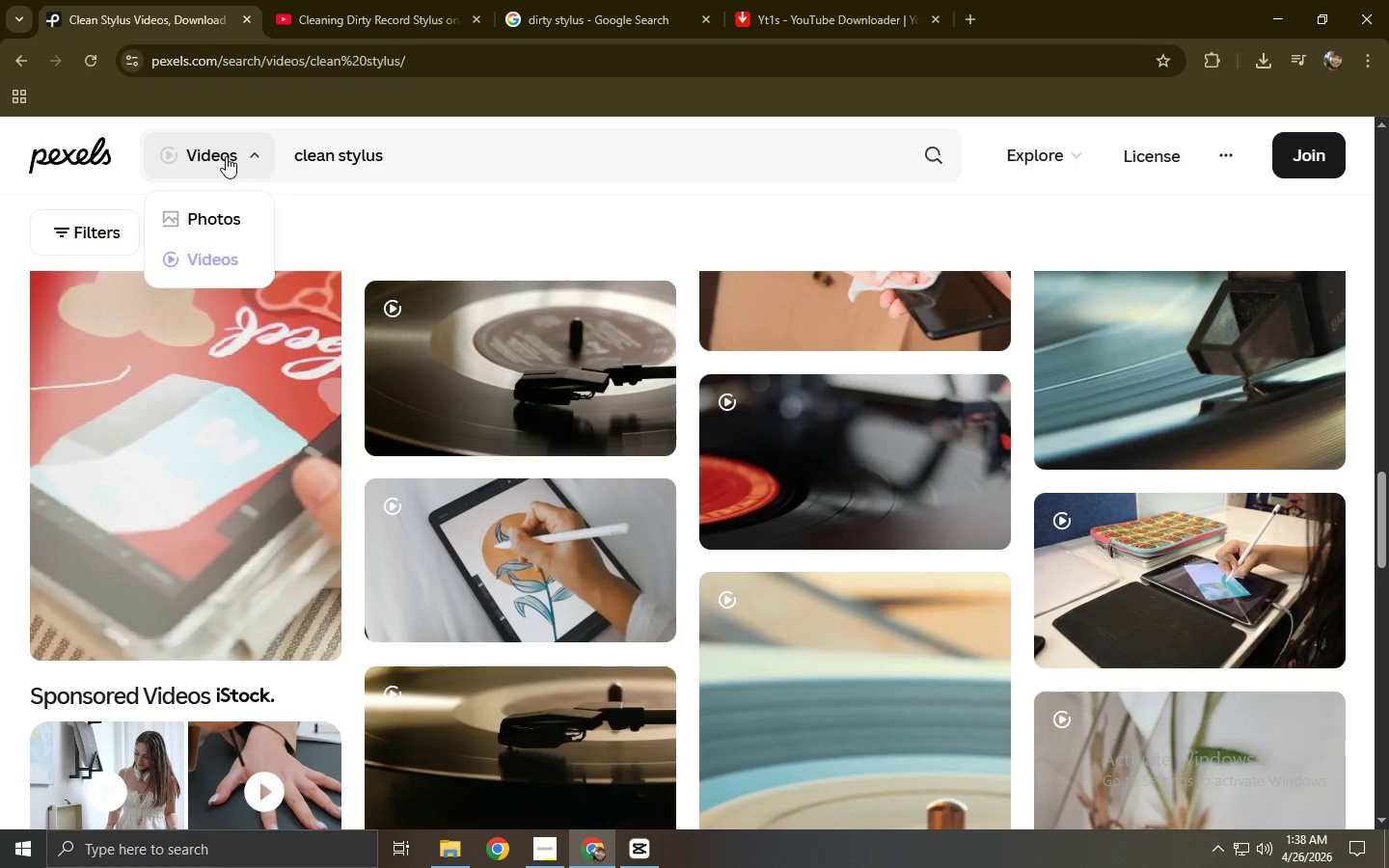 
scroll: coordinate [473, 334], scroll_direction: down, amount: 6.0
 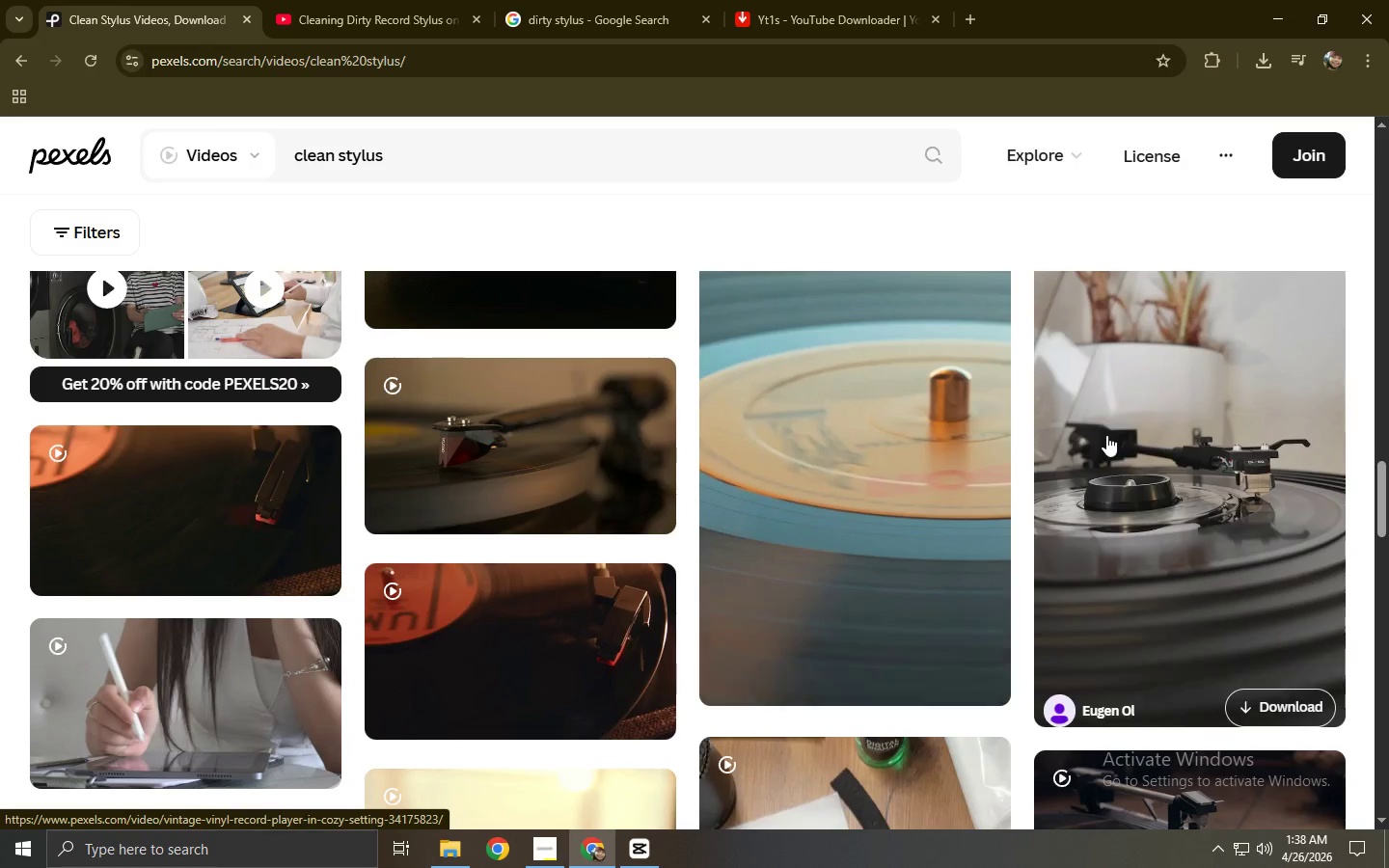 
left_click([578, 0])
 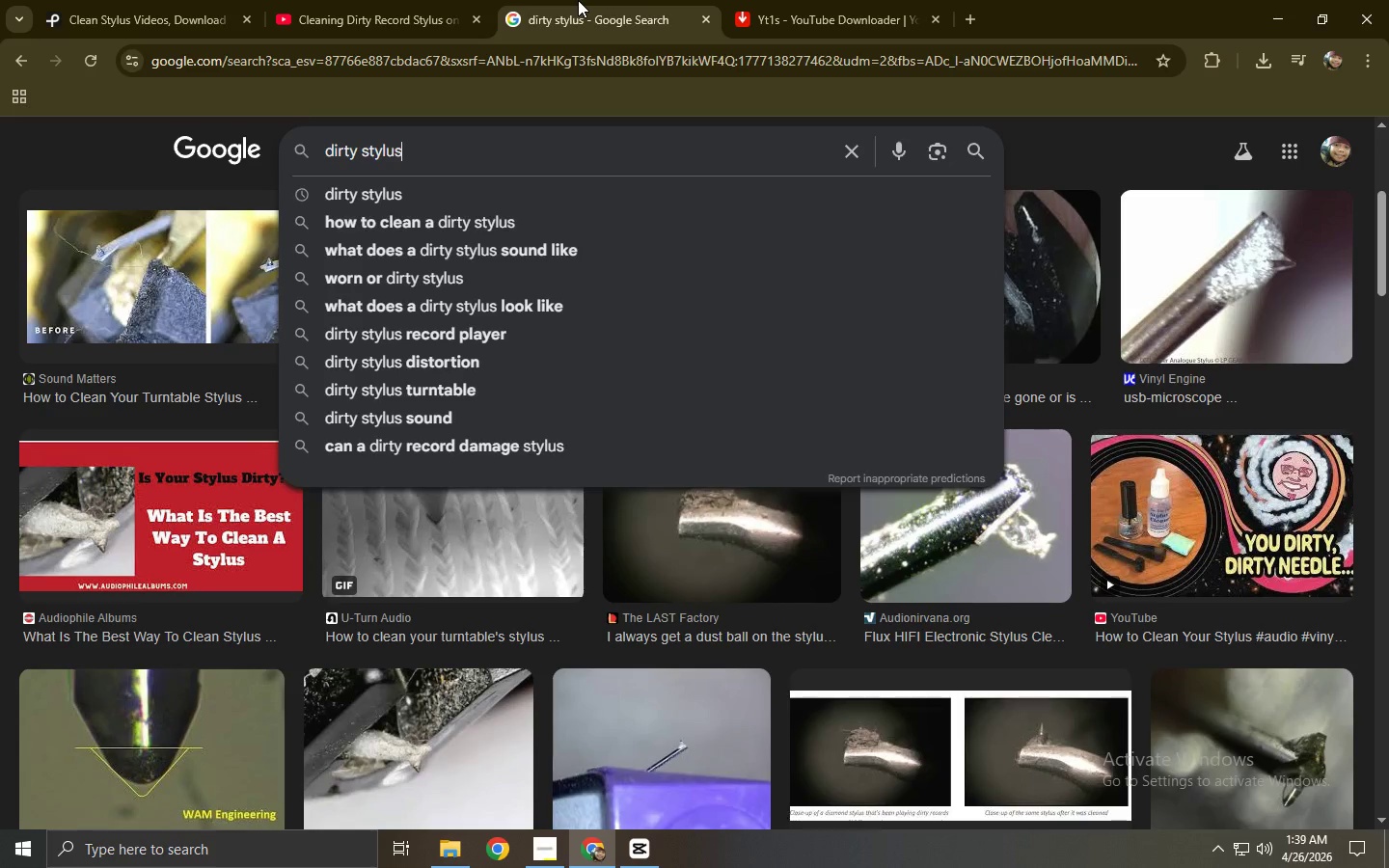 
scroll: coordinate [640, 324], scroll_direction: up, amount: 6.0
 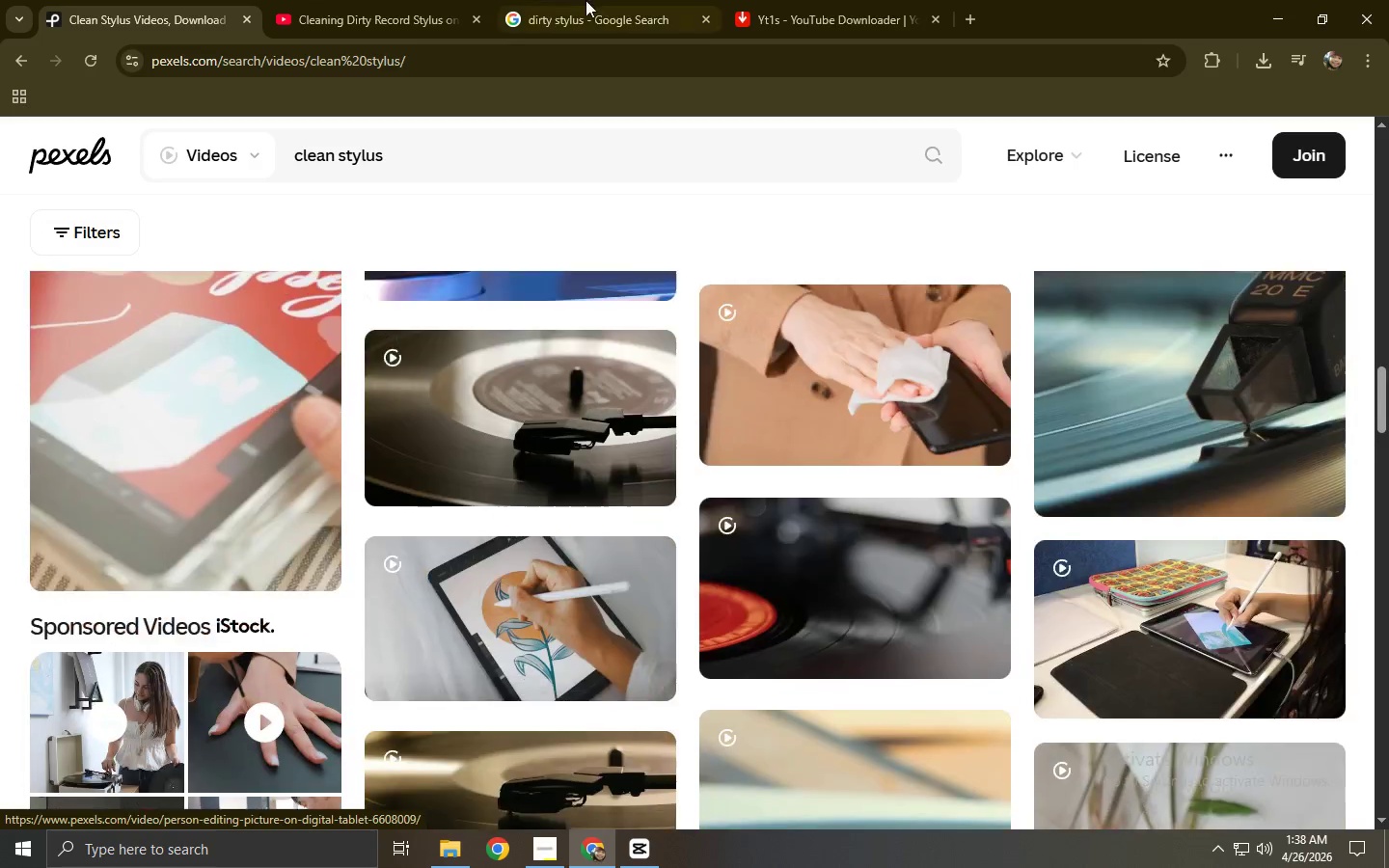 
wait(18.9)
 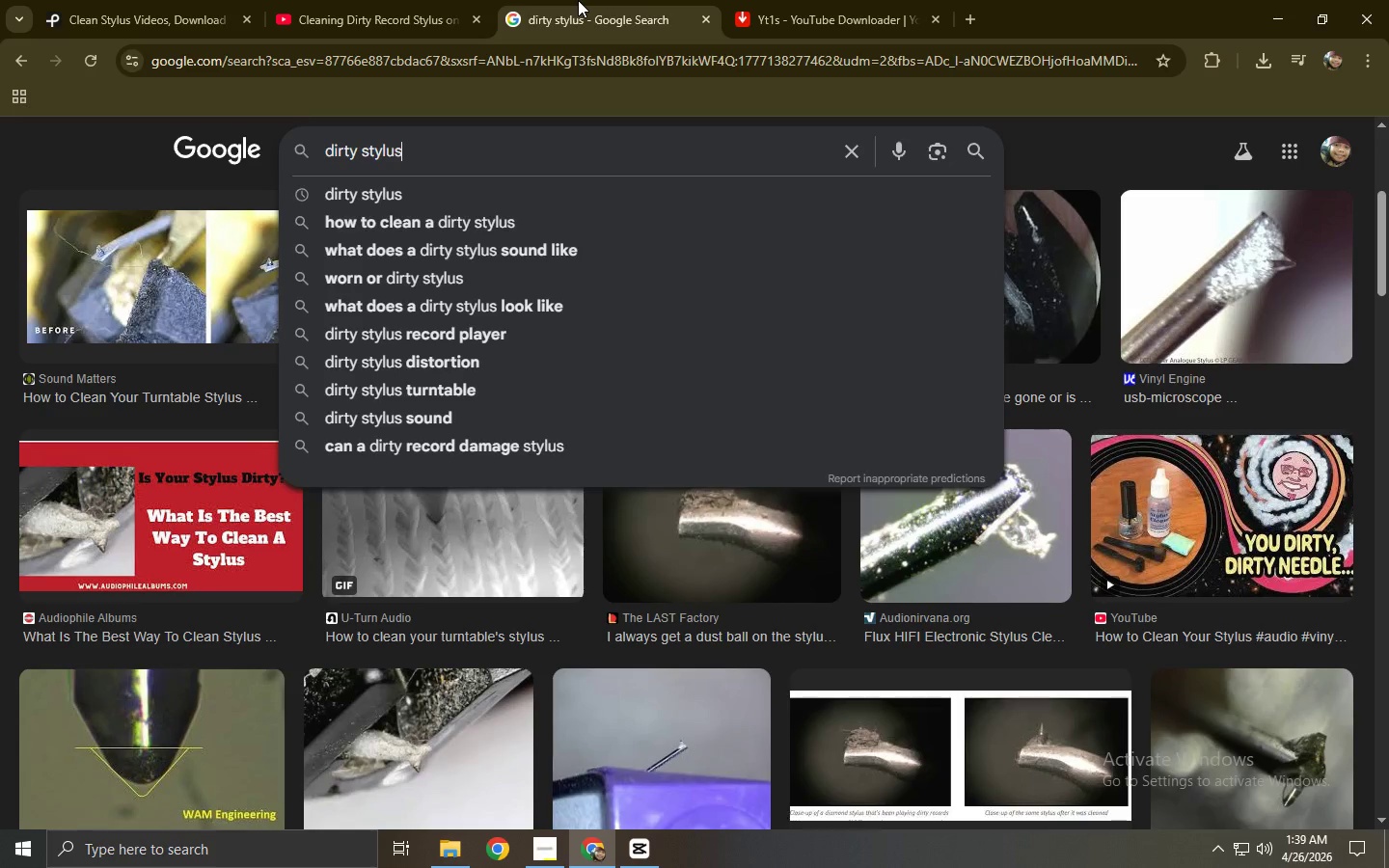 
left_click([0, 212])
 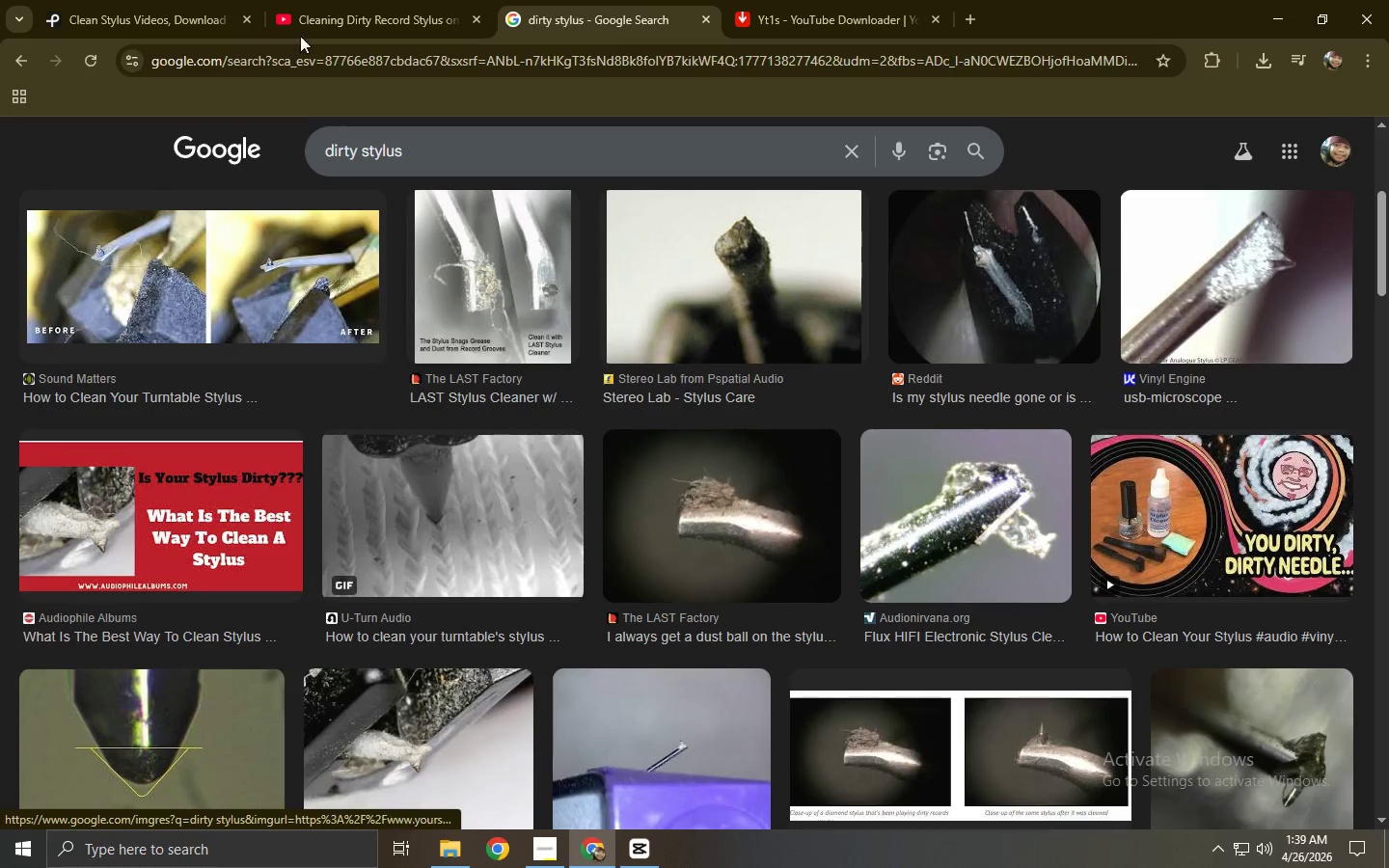 
double_click([150, 0])
 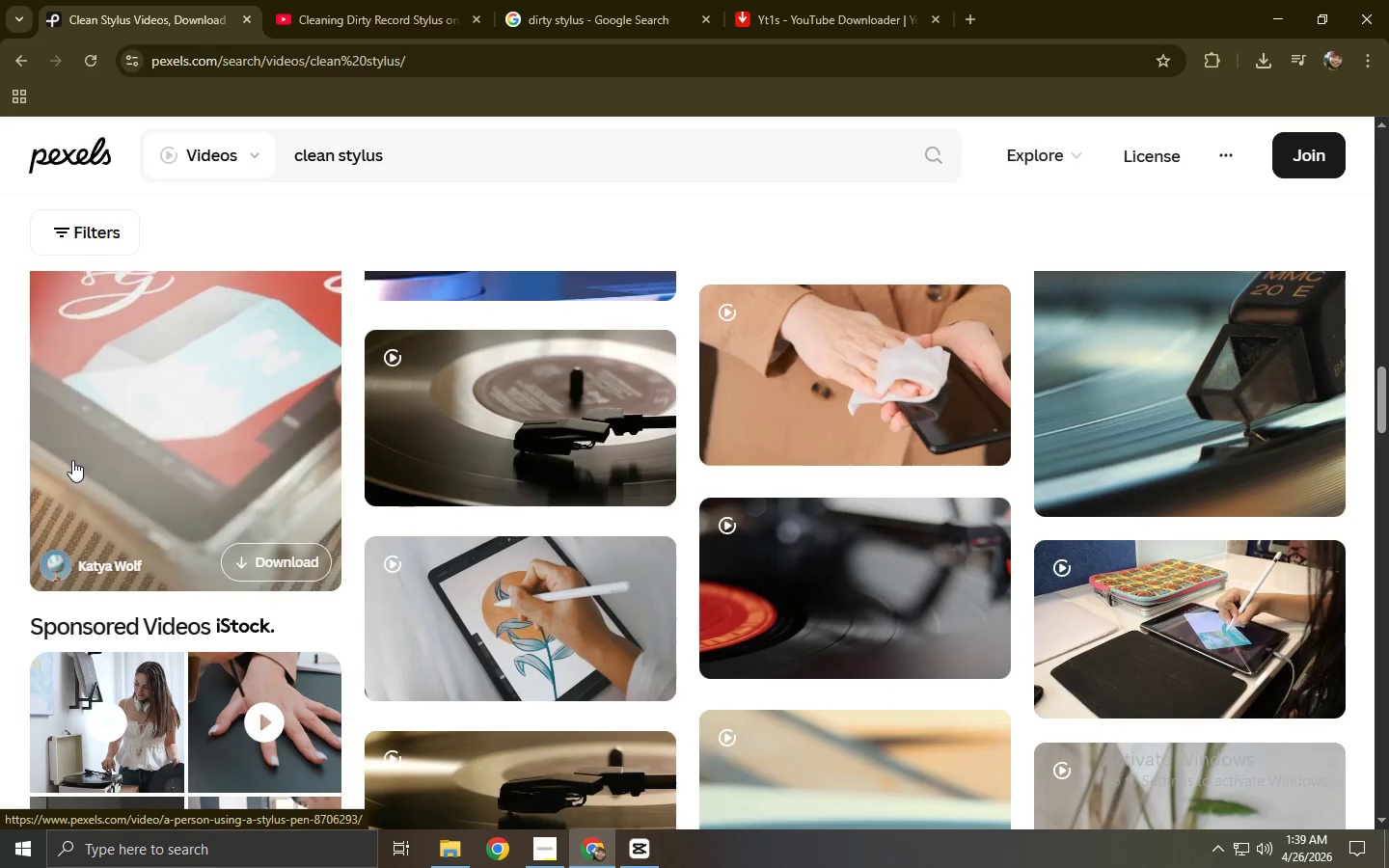 
wait(5.09)
 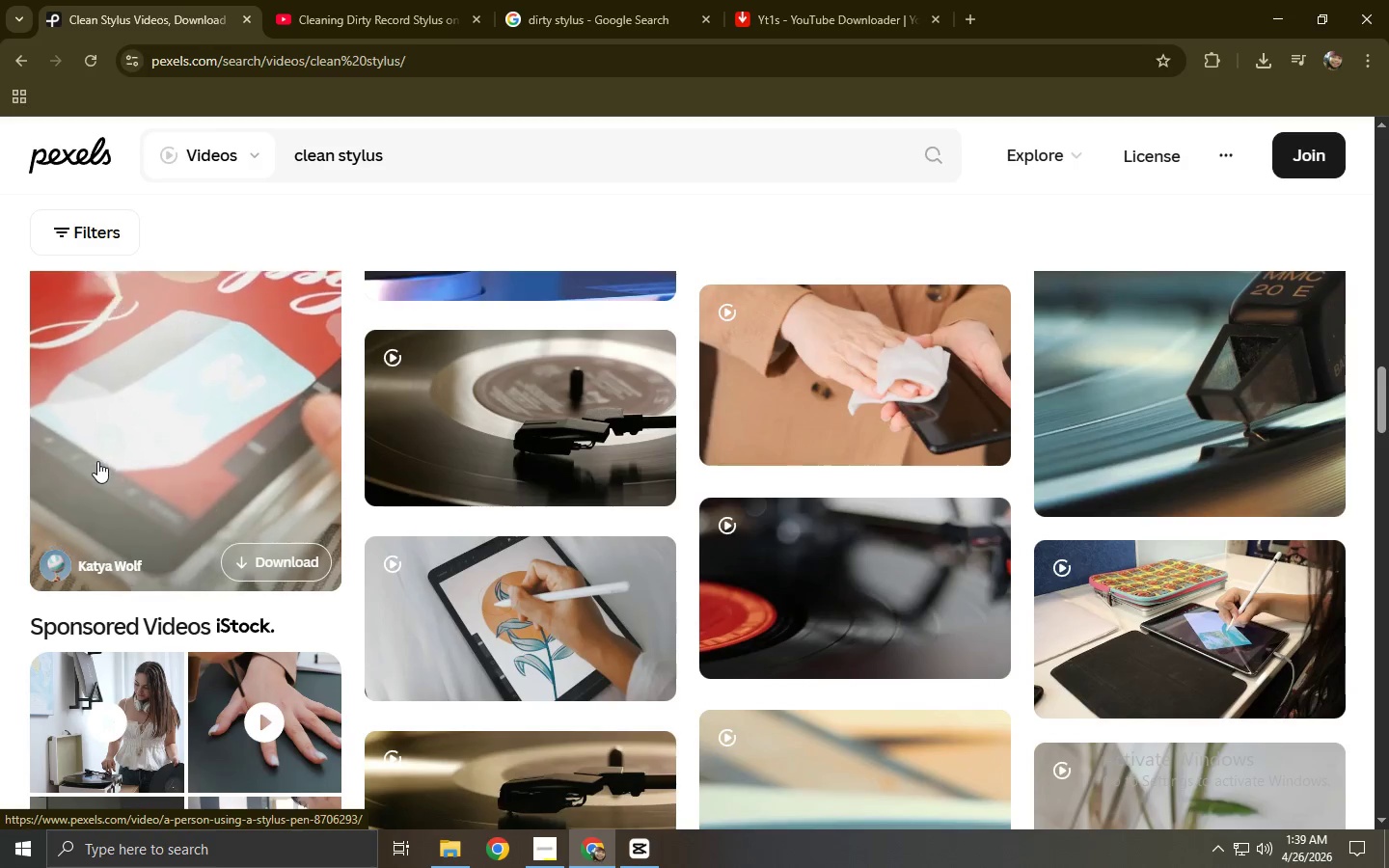 
scroll: coordinate [693, 504], scroll_direction: down, amount: 7.0
 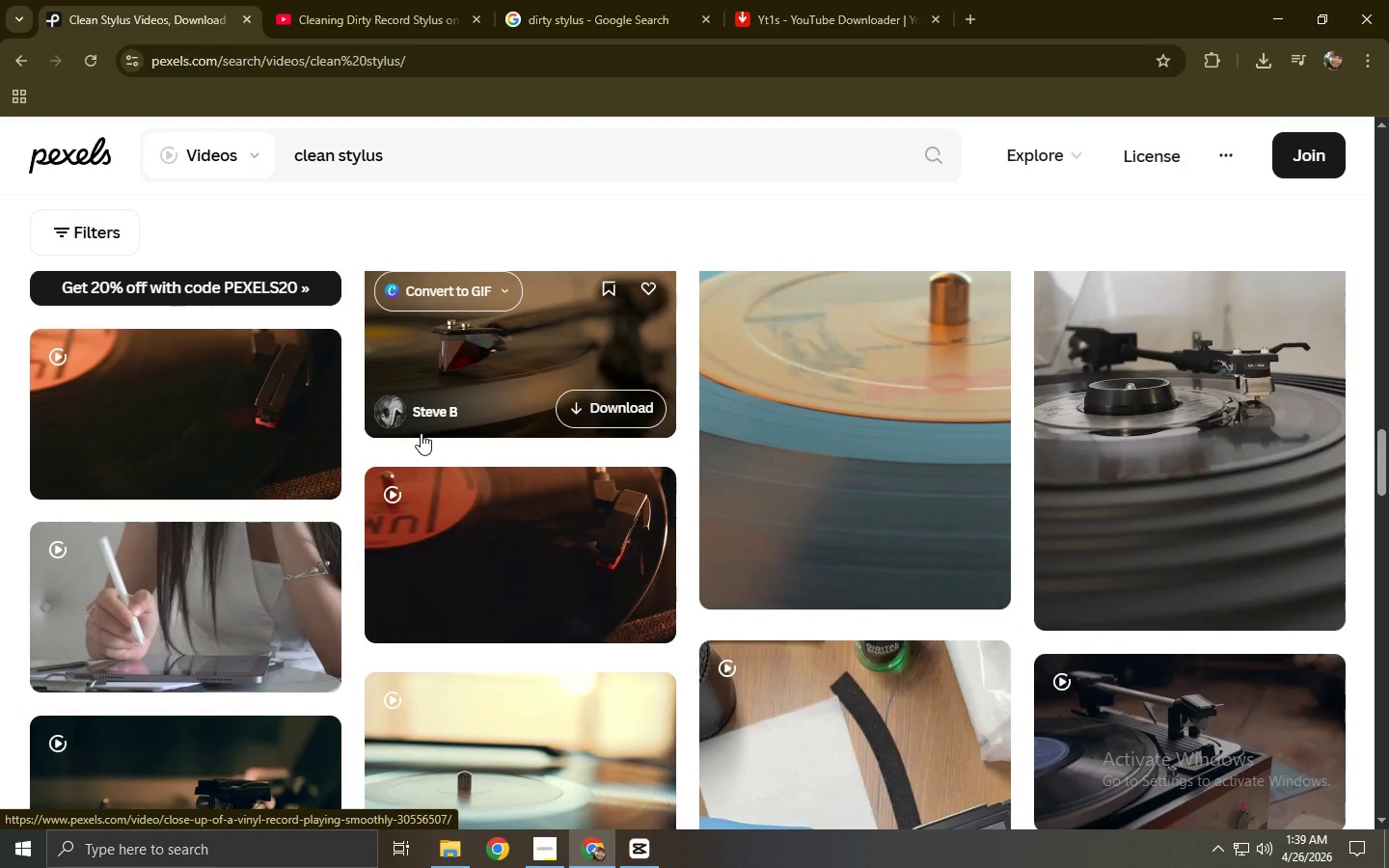 
wait(11.69)
 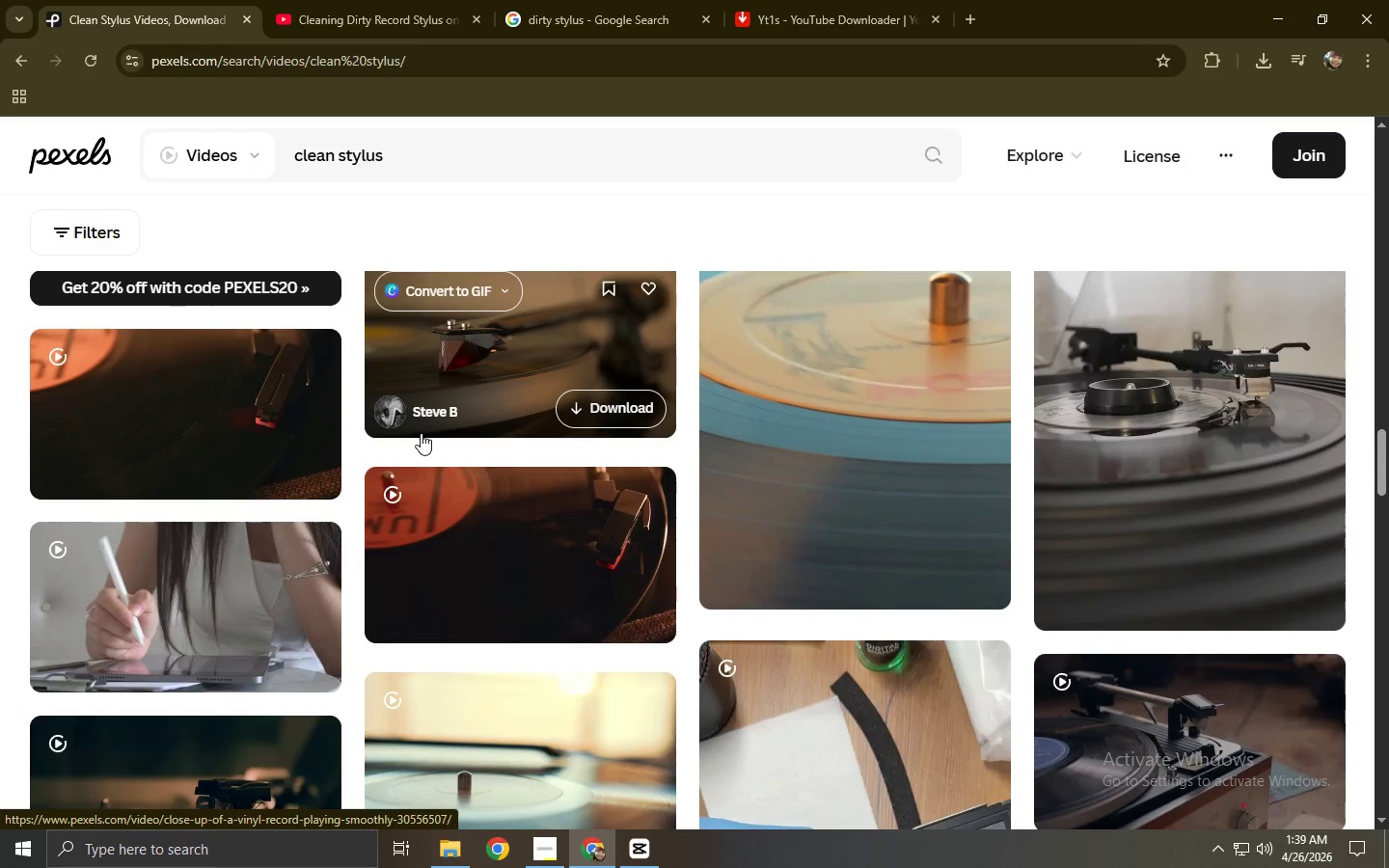 
scroll: coordinate [477, 473], scroll_direction: down, amount: 5.0
 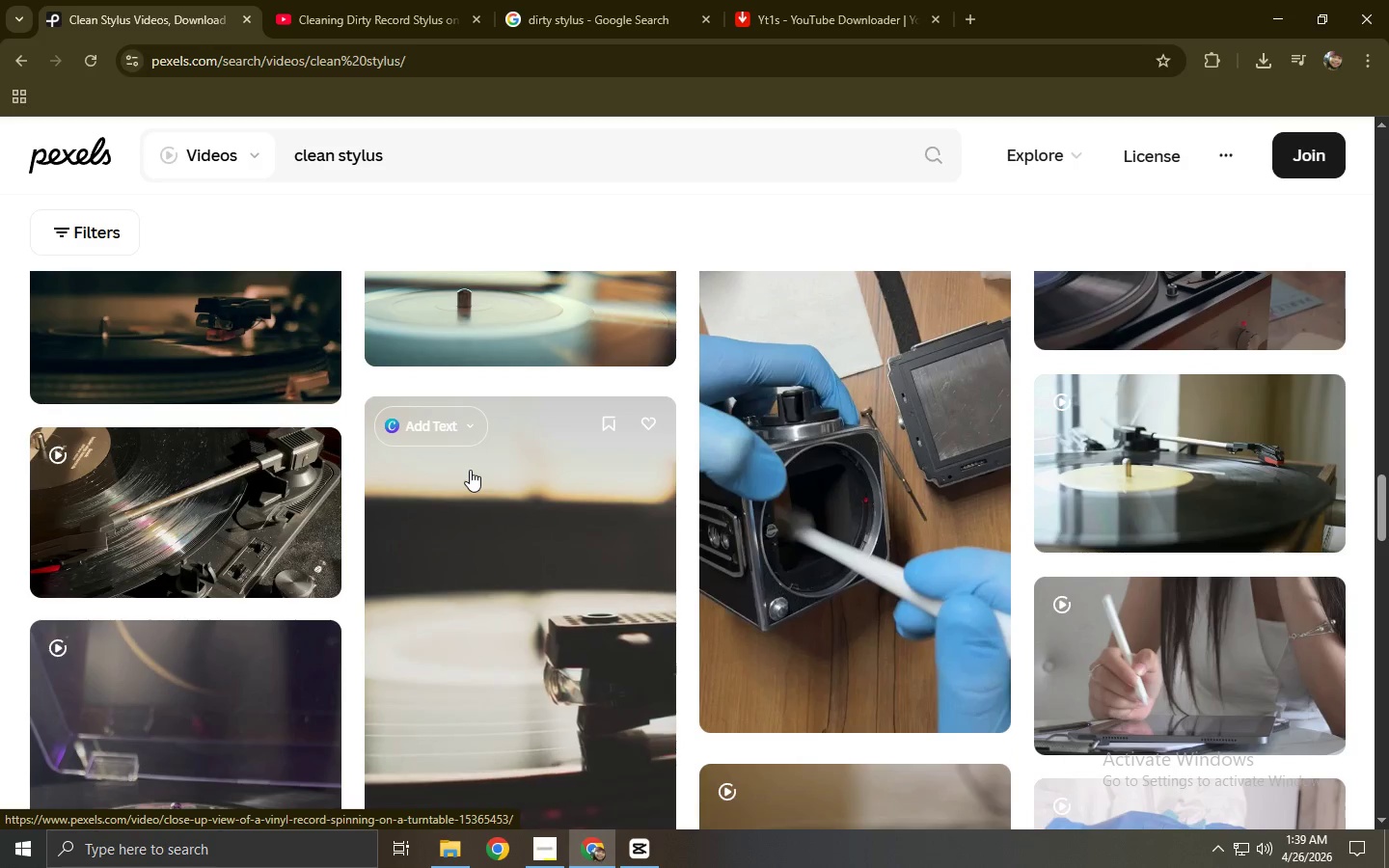 
wait(5.57)
 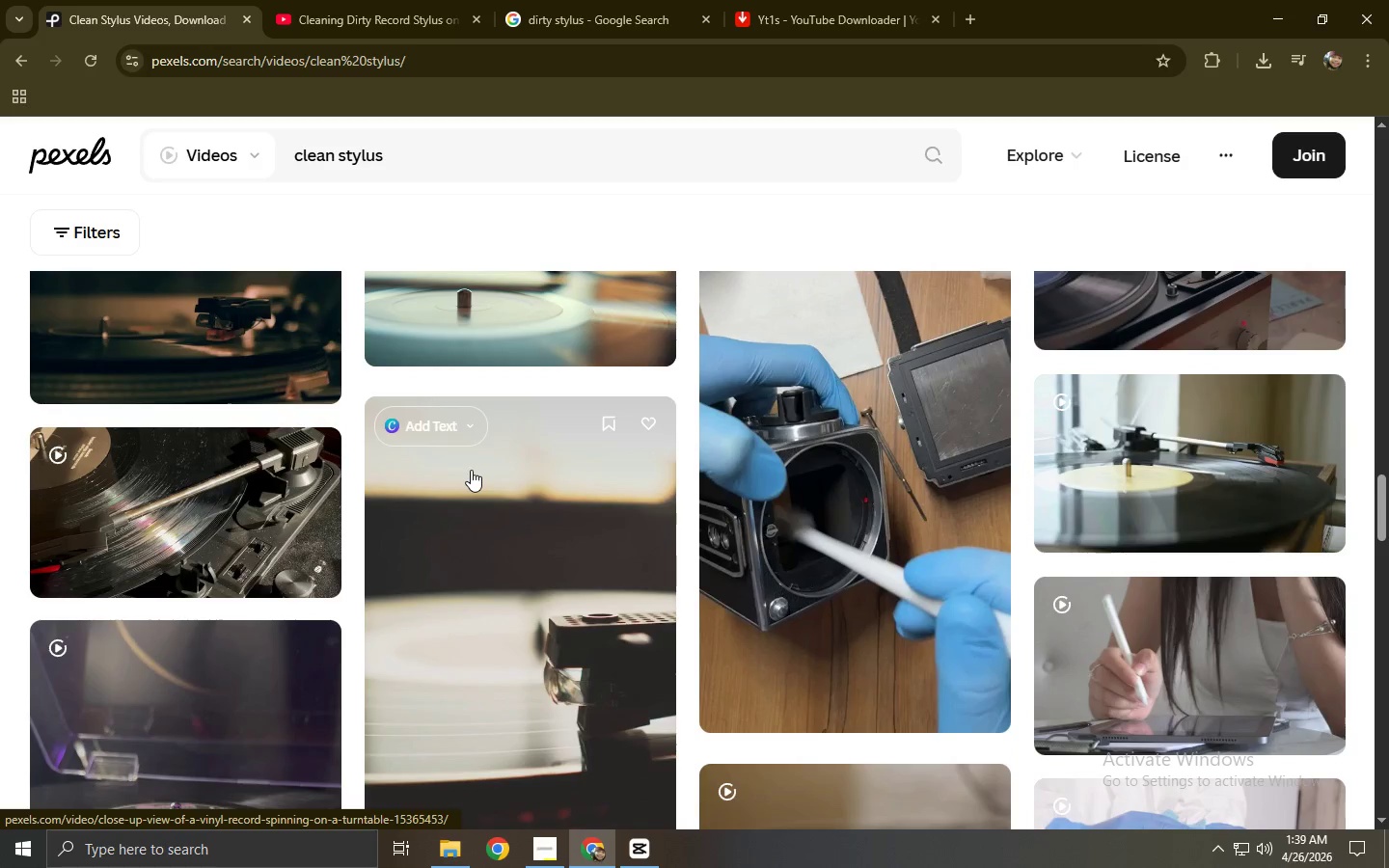 
scroll: coordinate [470, 470], scroll_direction: down, amount: 3.0
 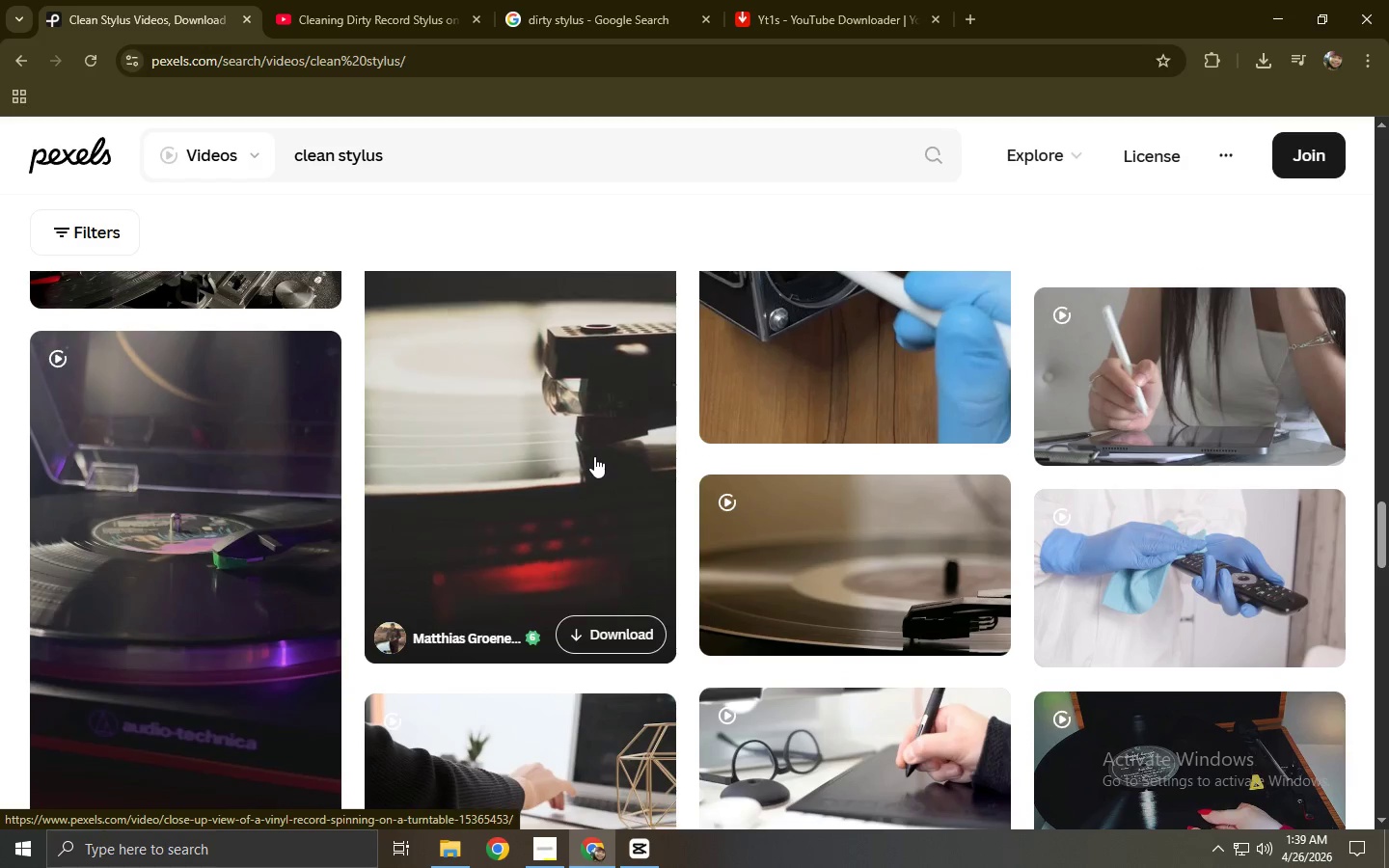 
left_click([572, 0])
 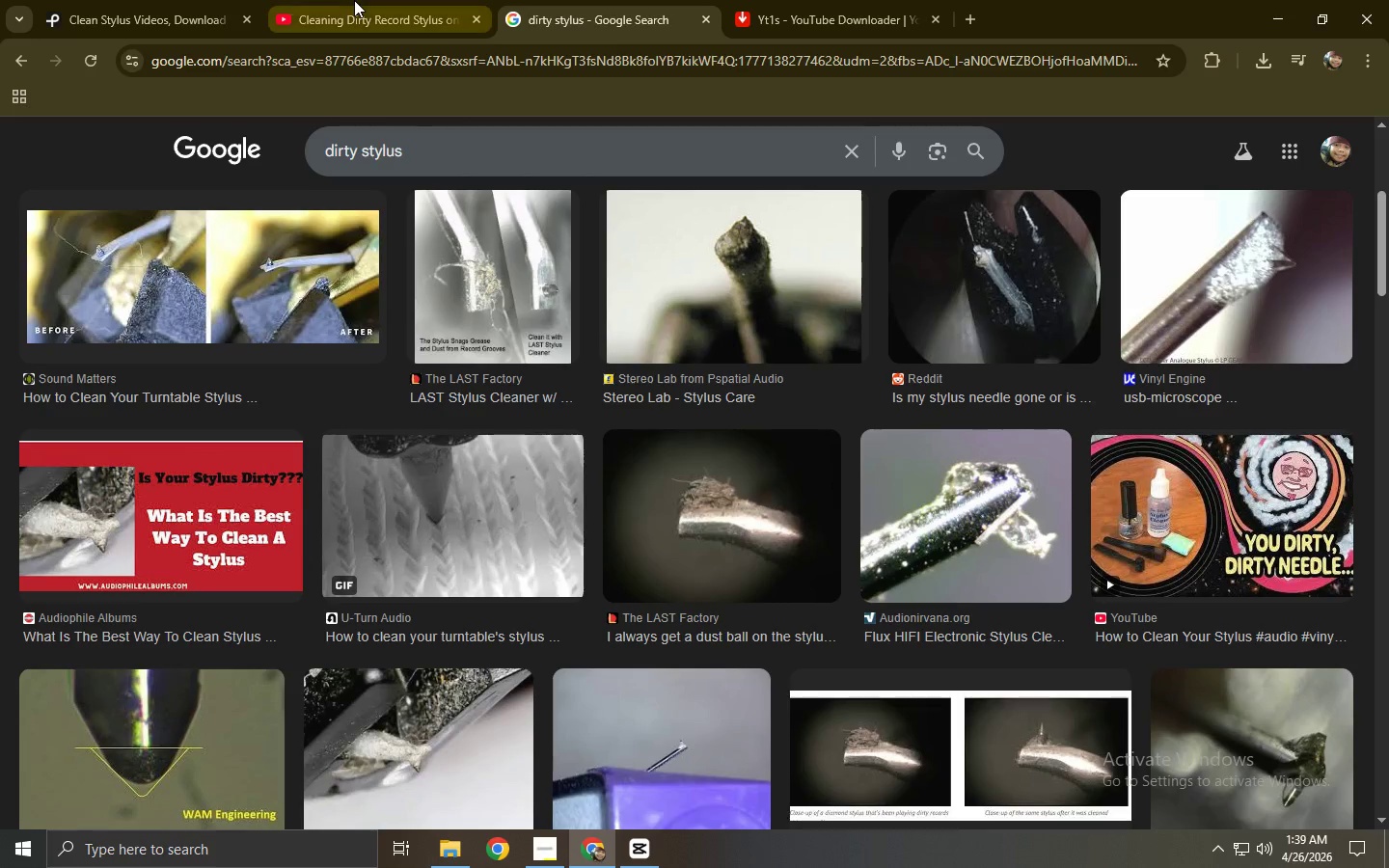 
left_click([354, 0])
 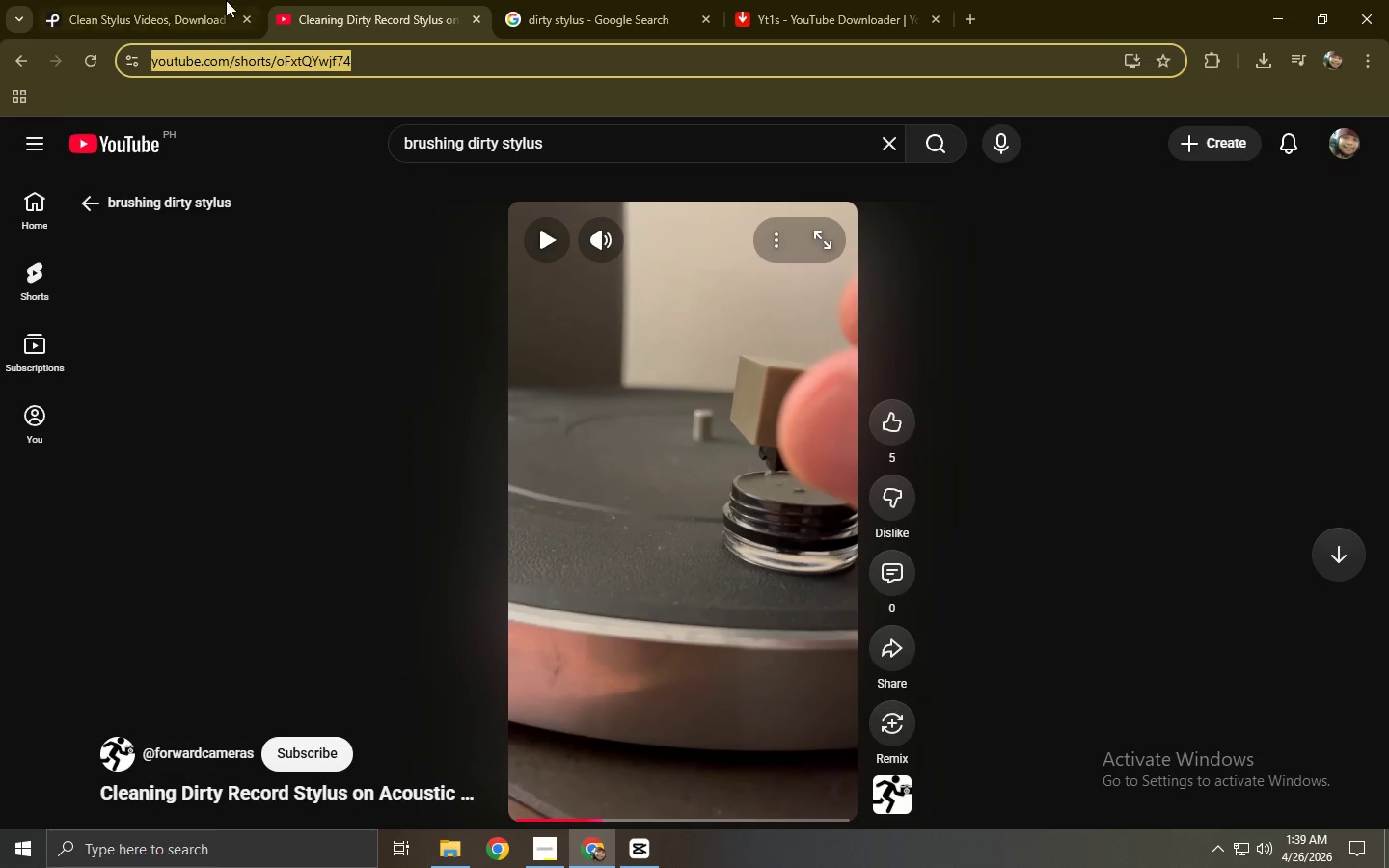 
left_click([204, 0])
 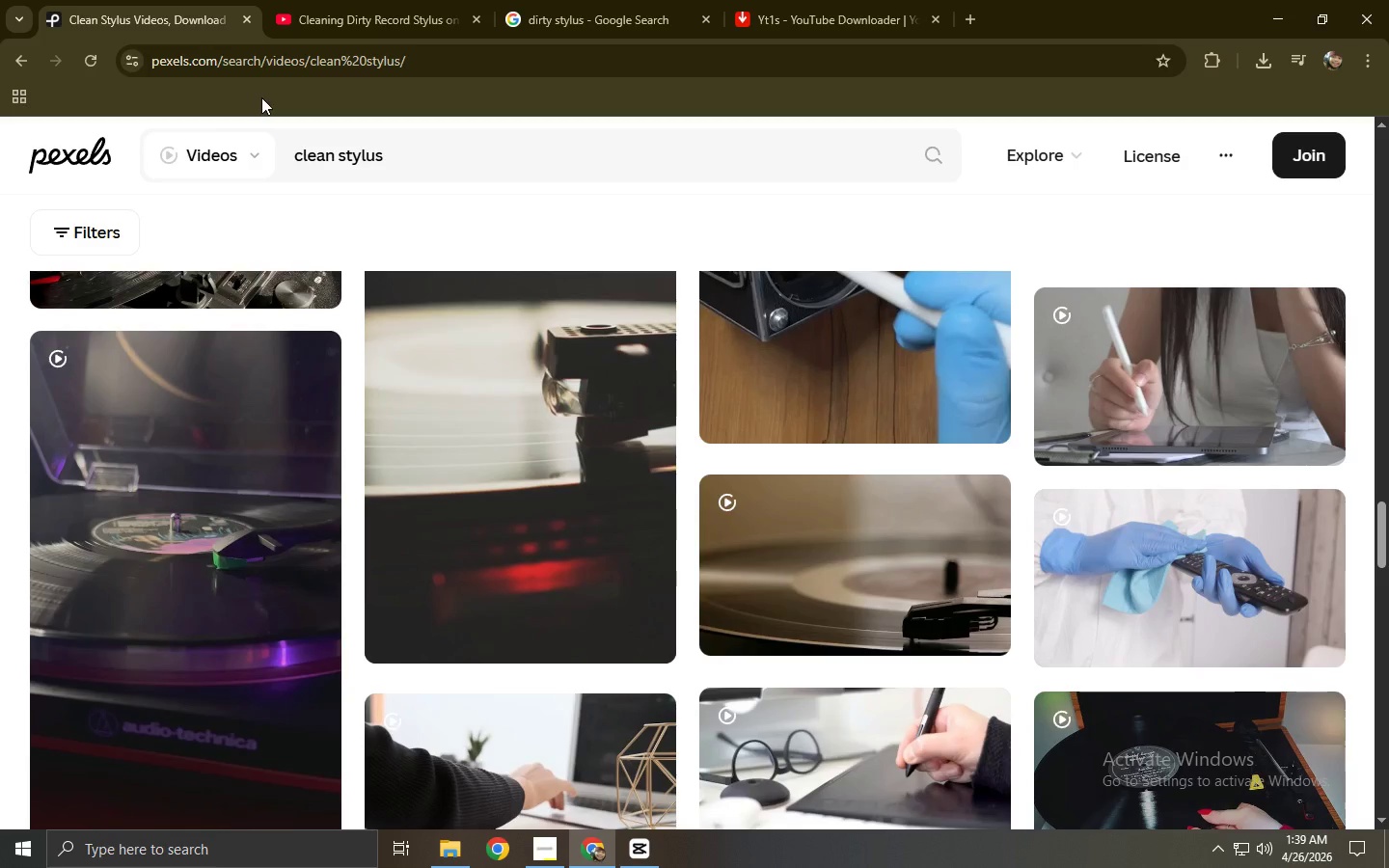 
scroll: coordinate [173, 314], scroll_direction: down, amount: 1.0
 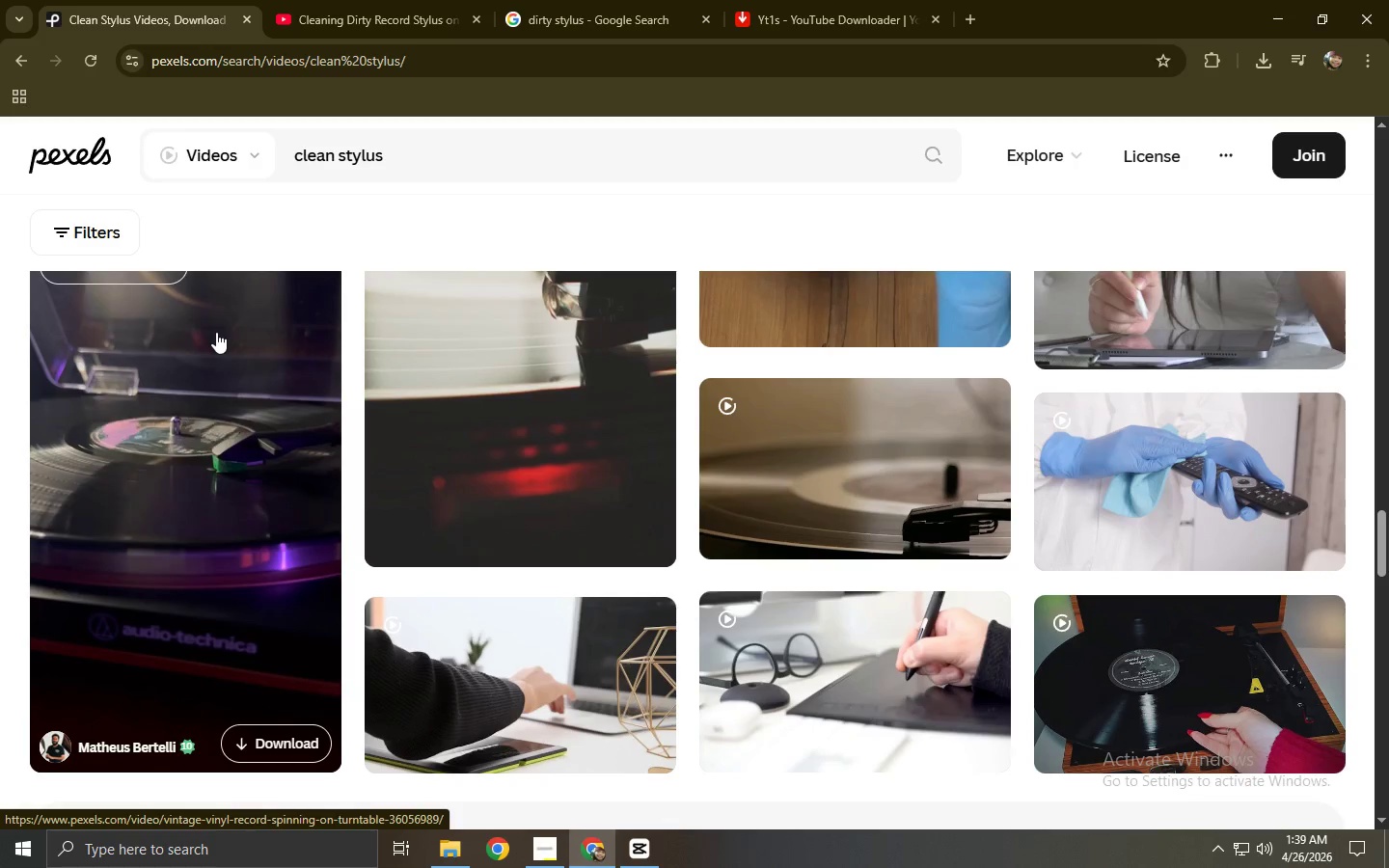 
wait(7.41)
 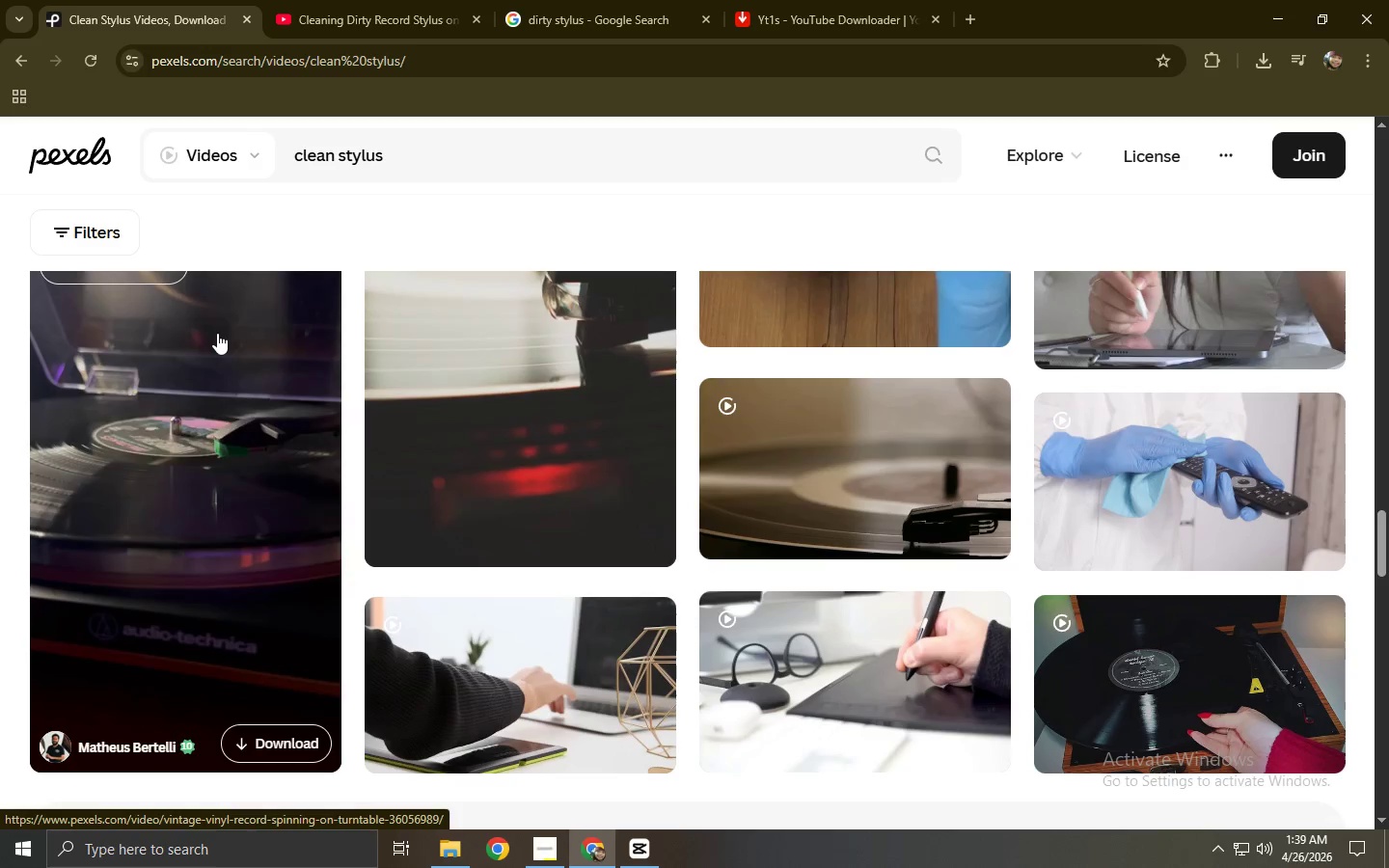 
left_click([224, 362])
 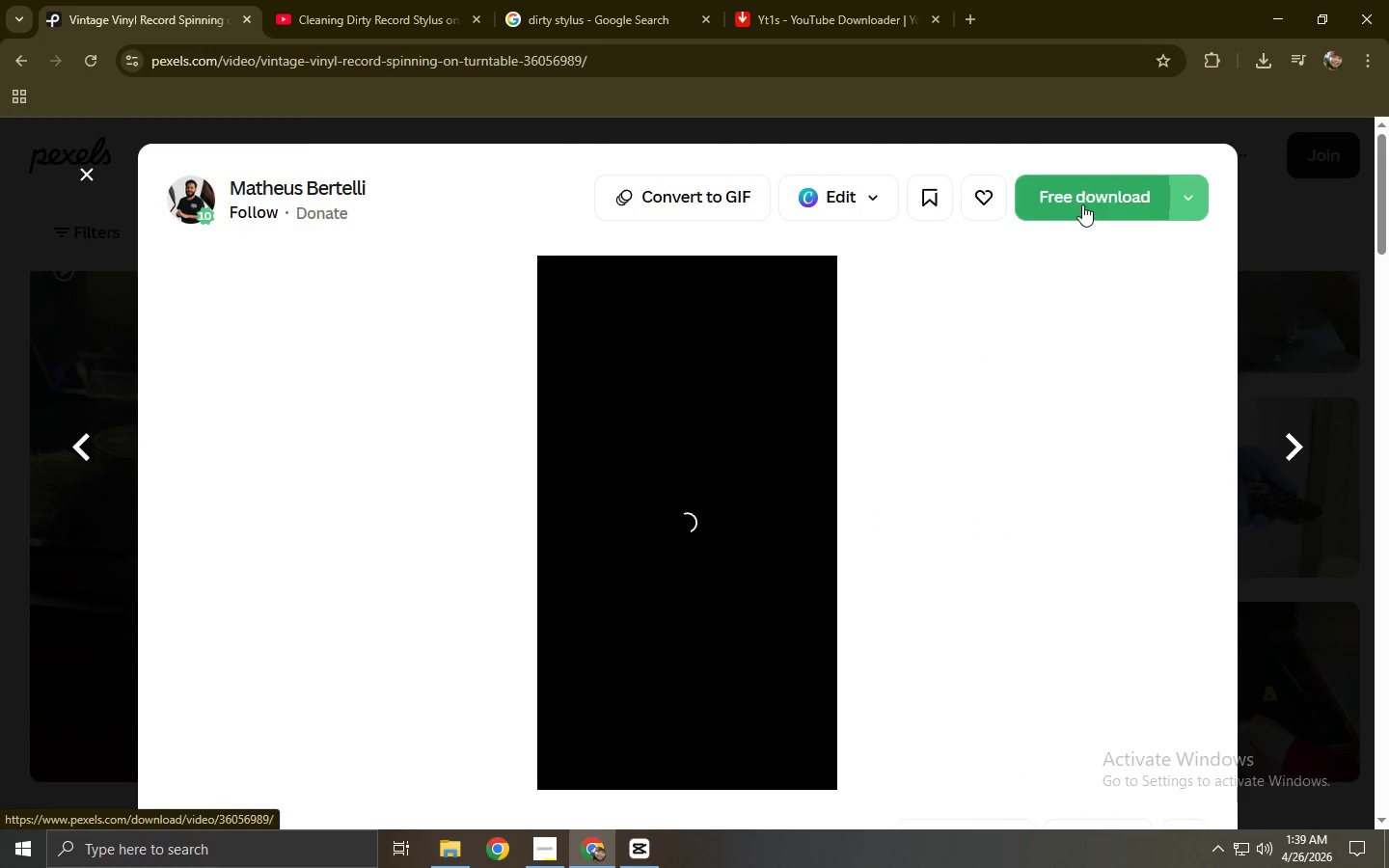 
wait(10.08)
 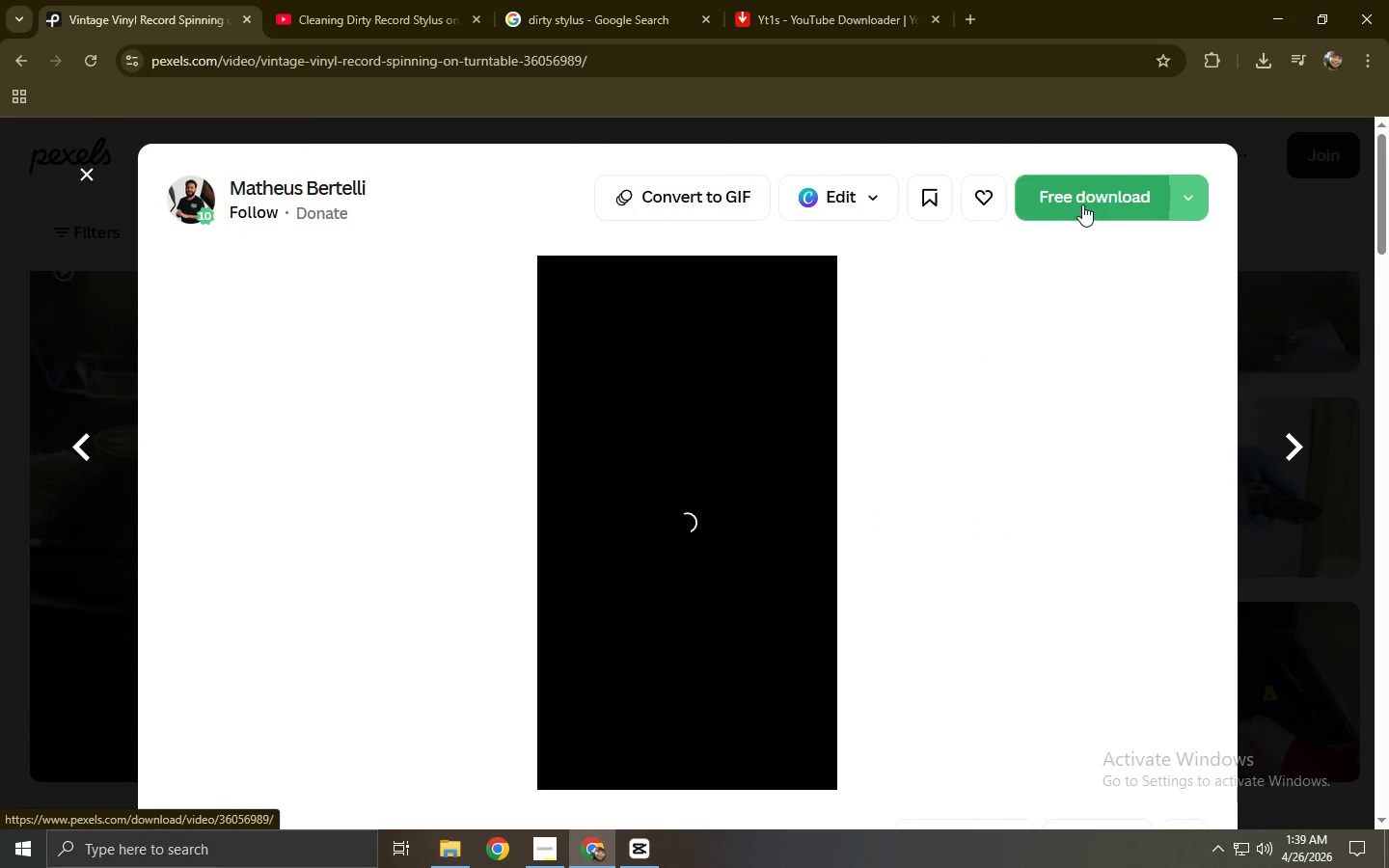 
left_click([1058, 195])
 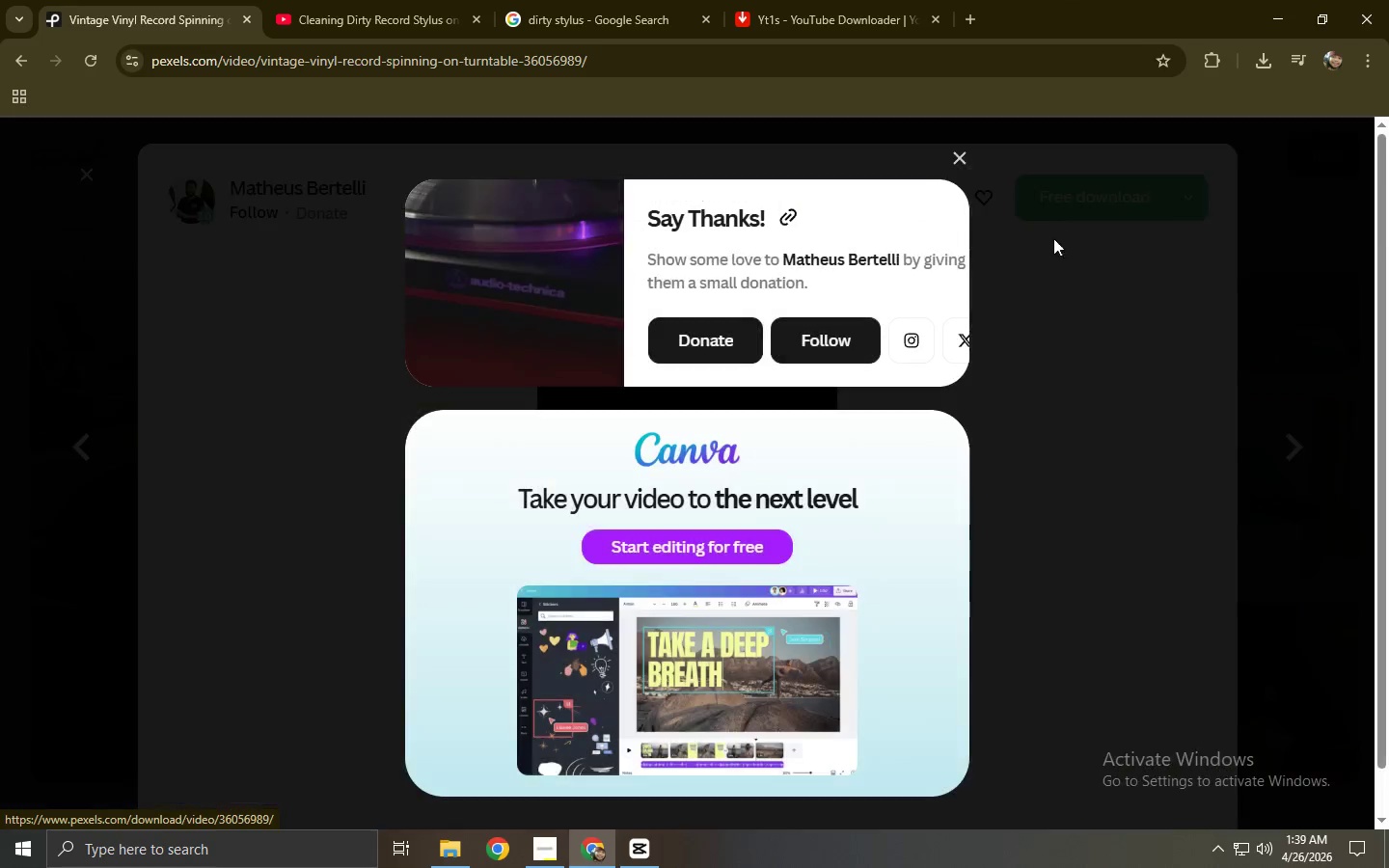 
left_click([1051, 314])
 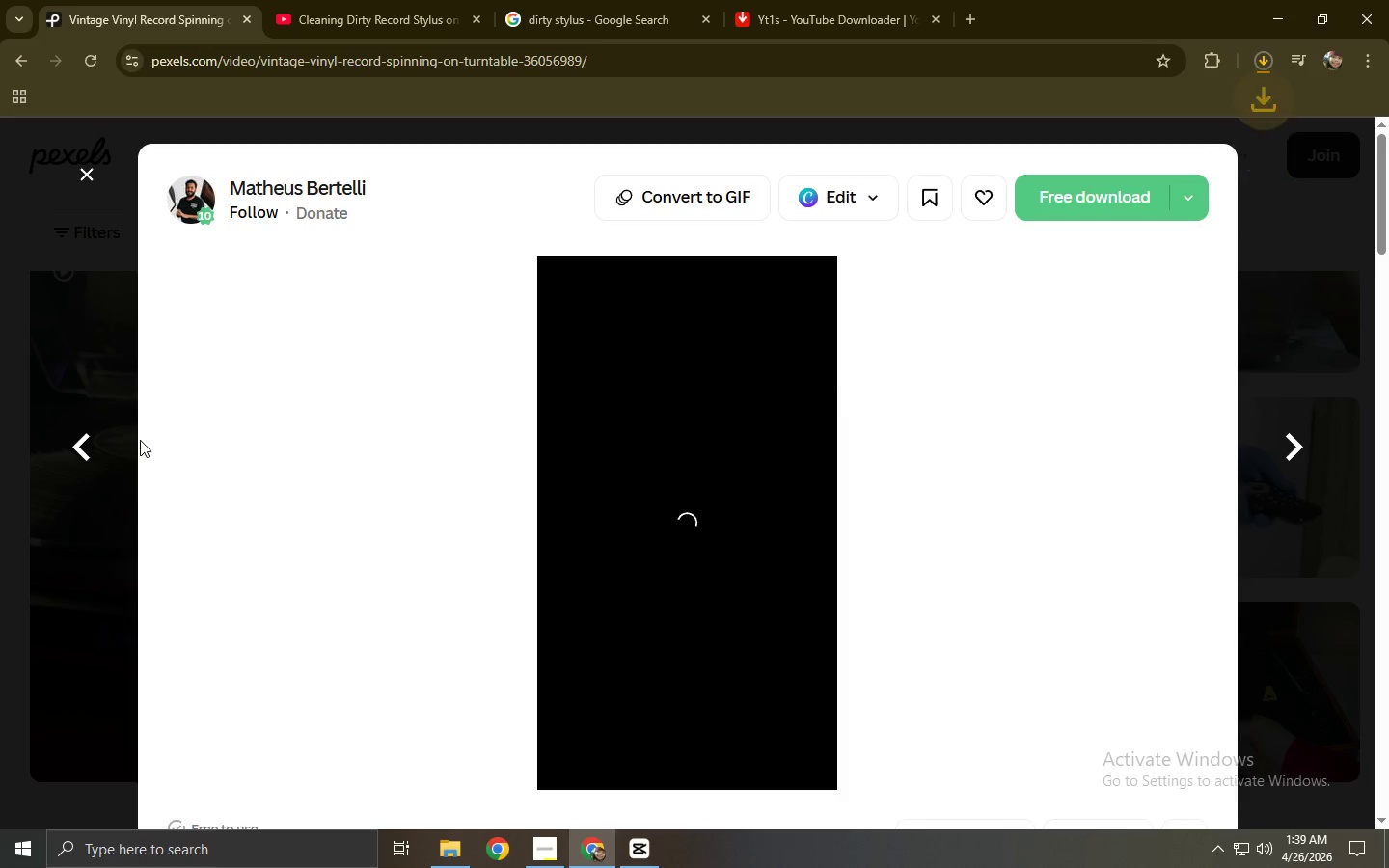 
left_click([0, 408])
 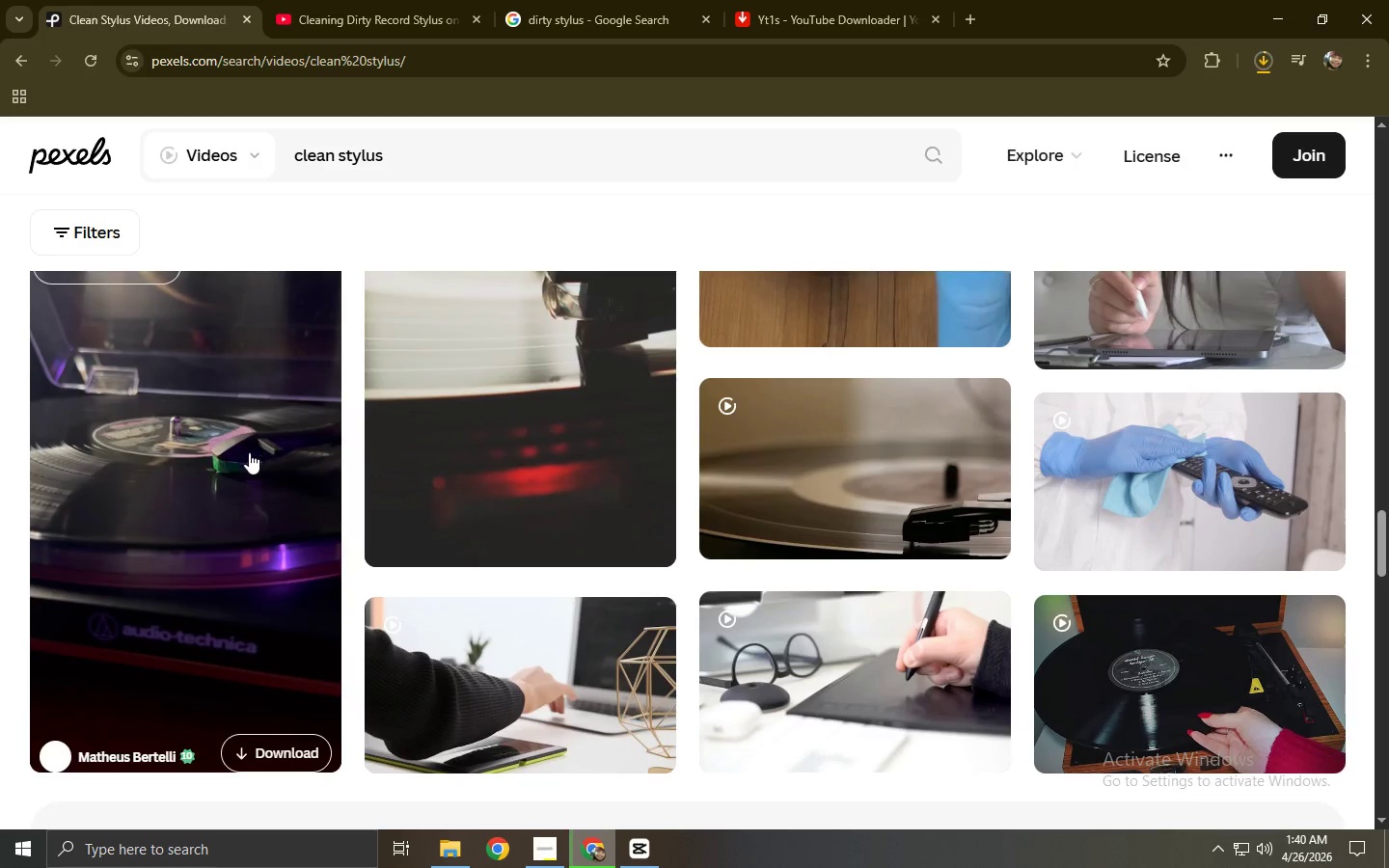 
scroll: coordinate [252, 427], scroll_direction: up, amount: 2.0
 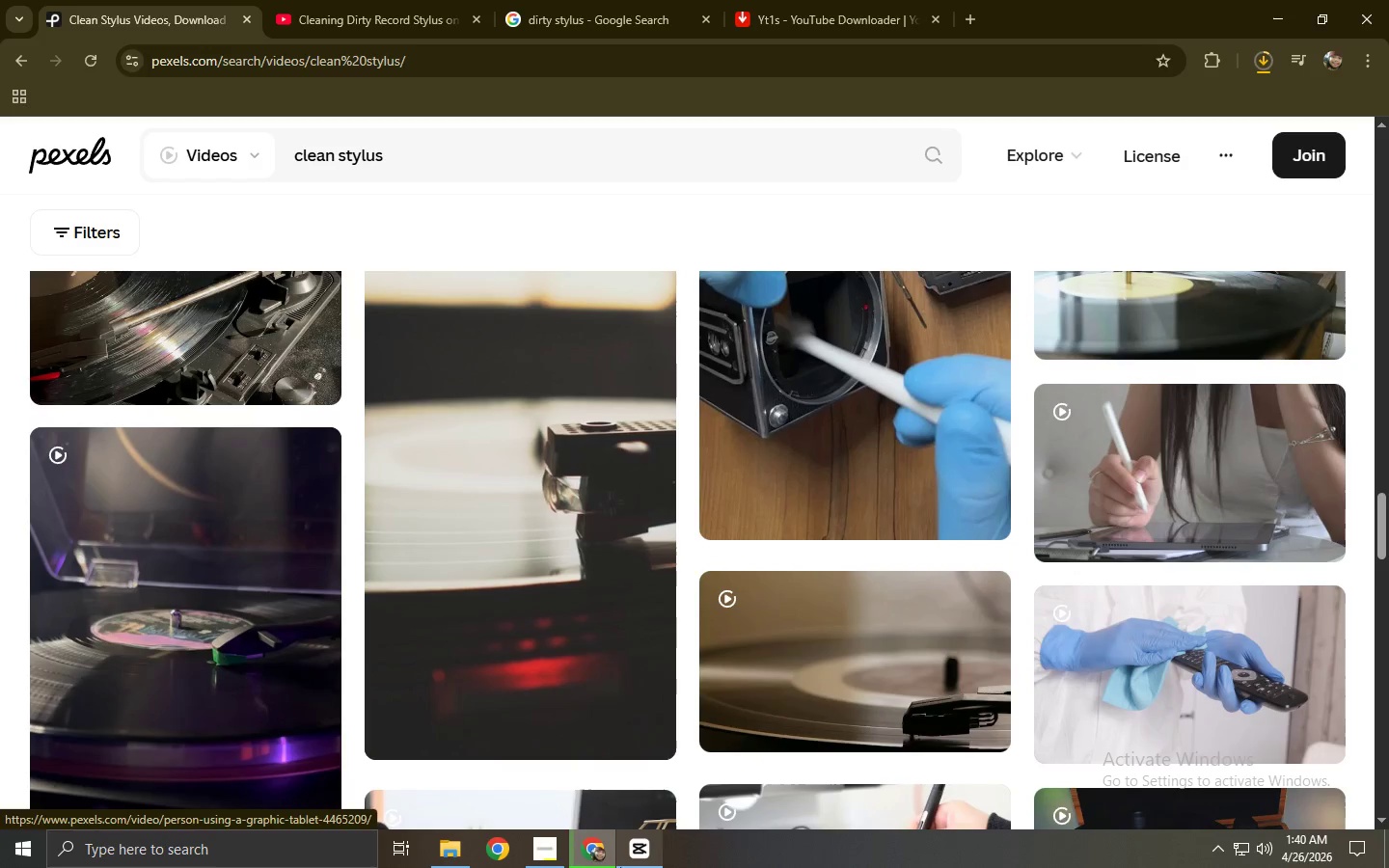 
left_click([525, 851])
 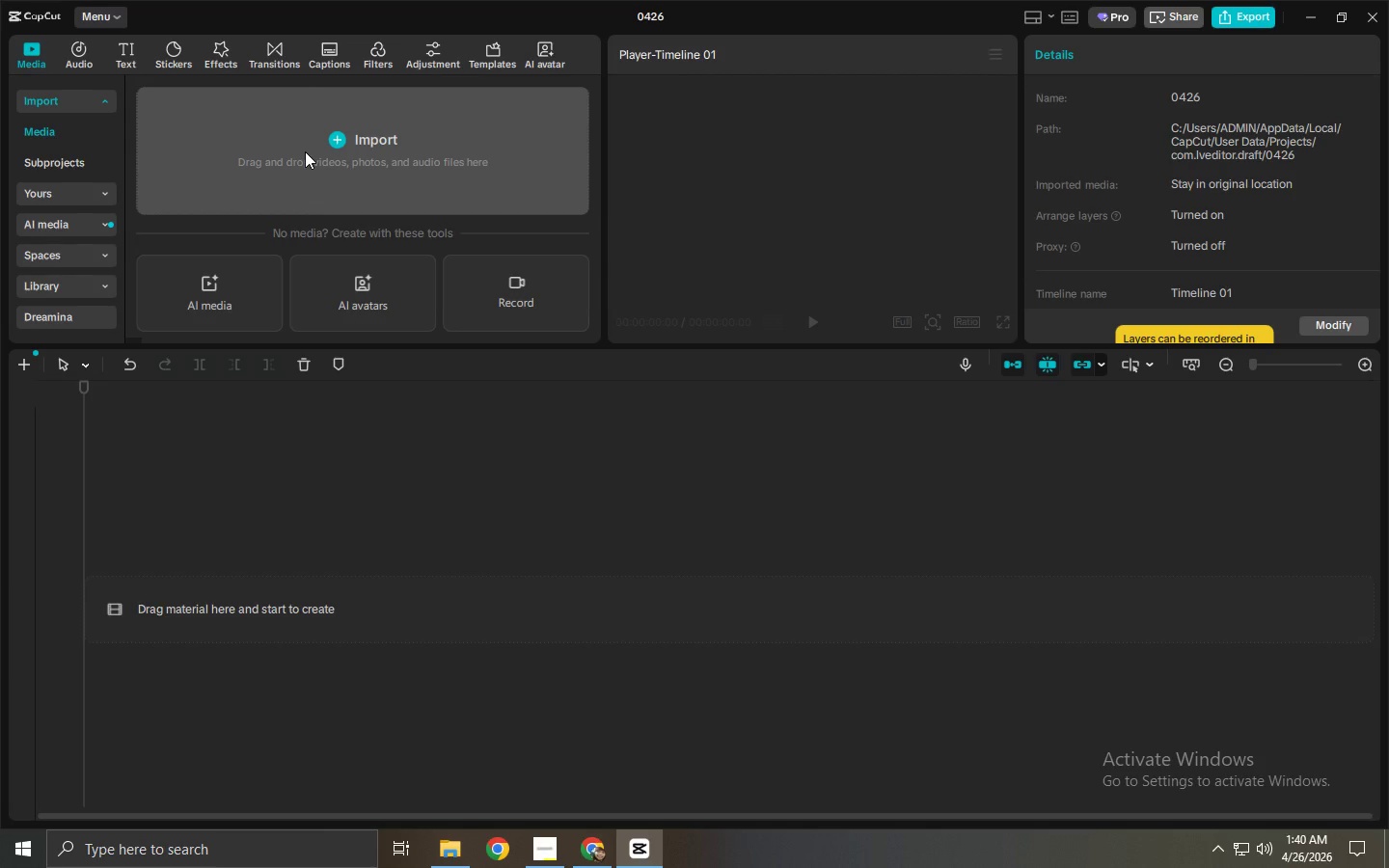 
wait(25.95)
 